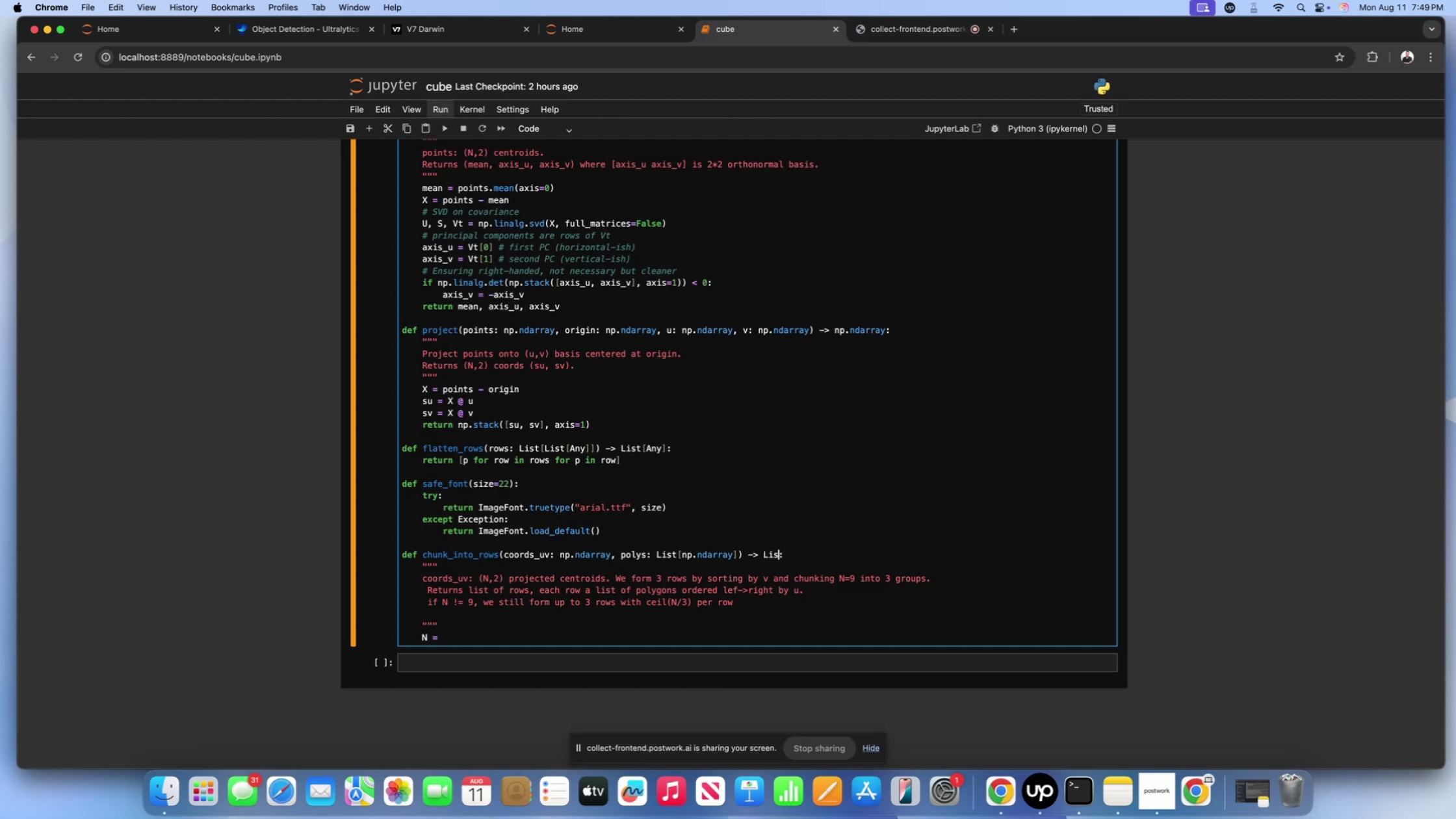 
key(ArrowDown)
 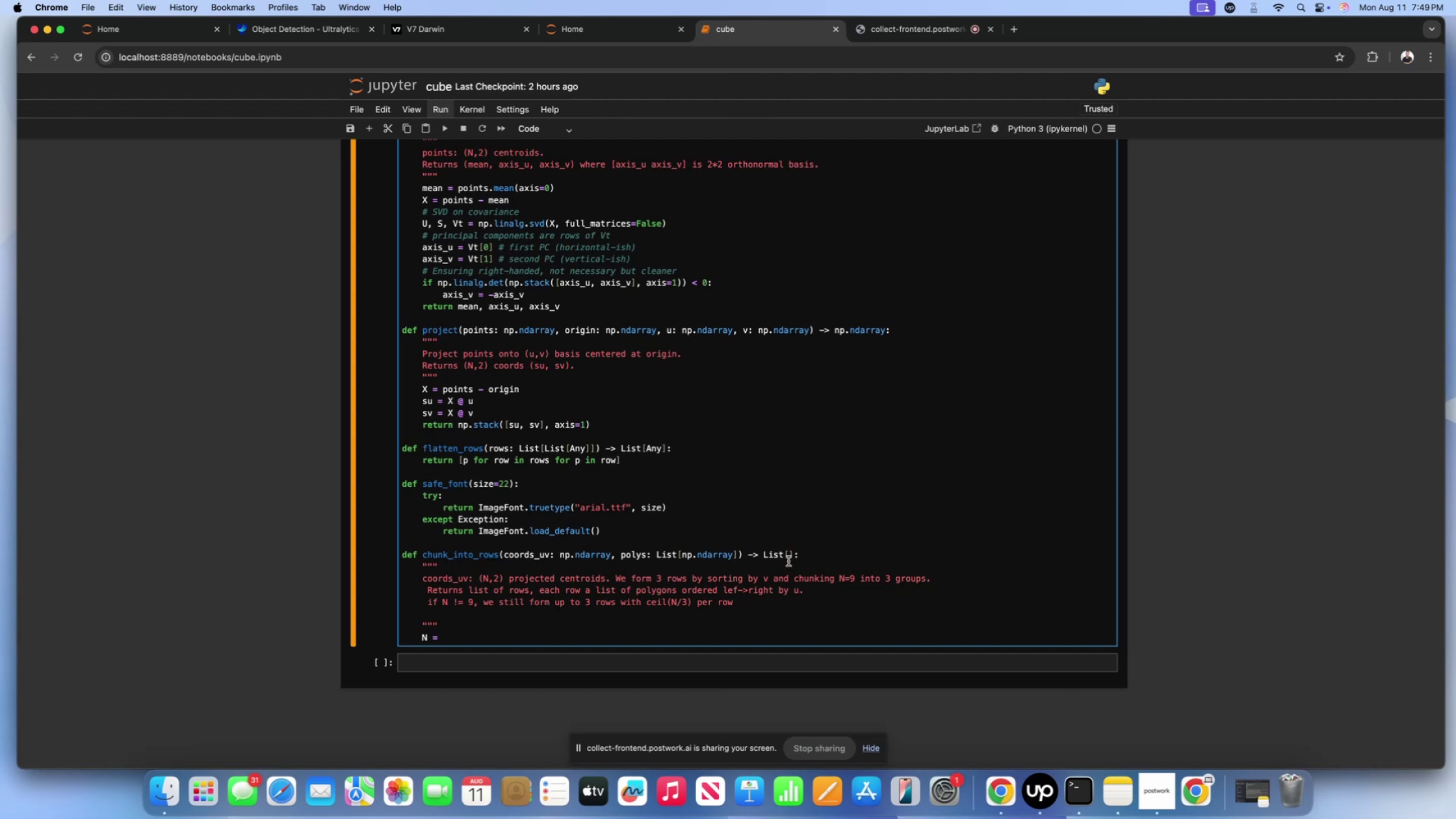 
double_click([791, 555])
 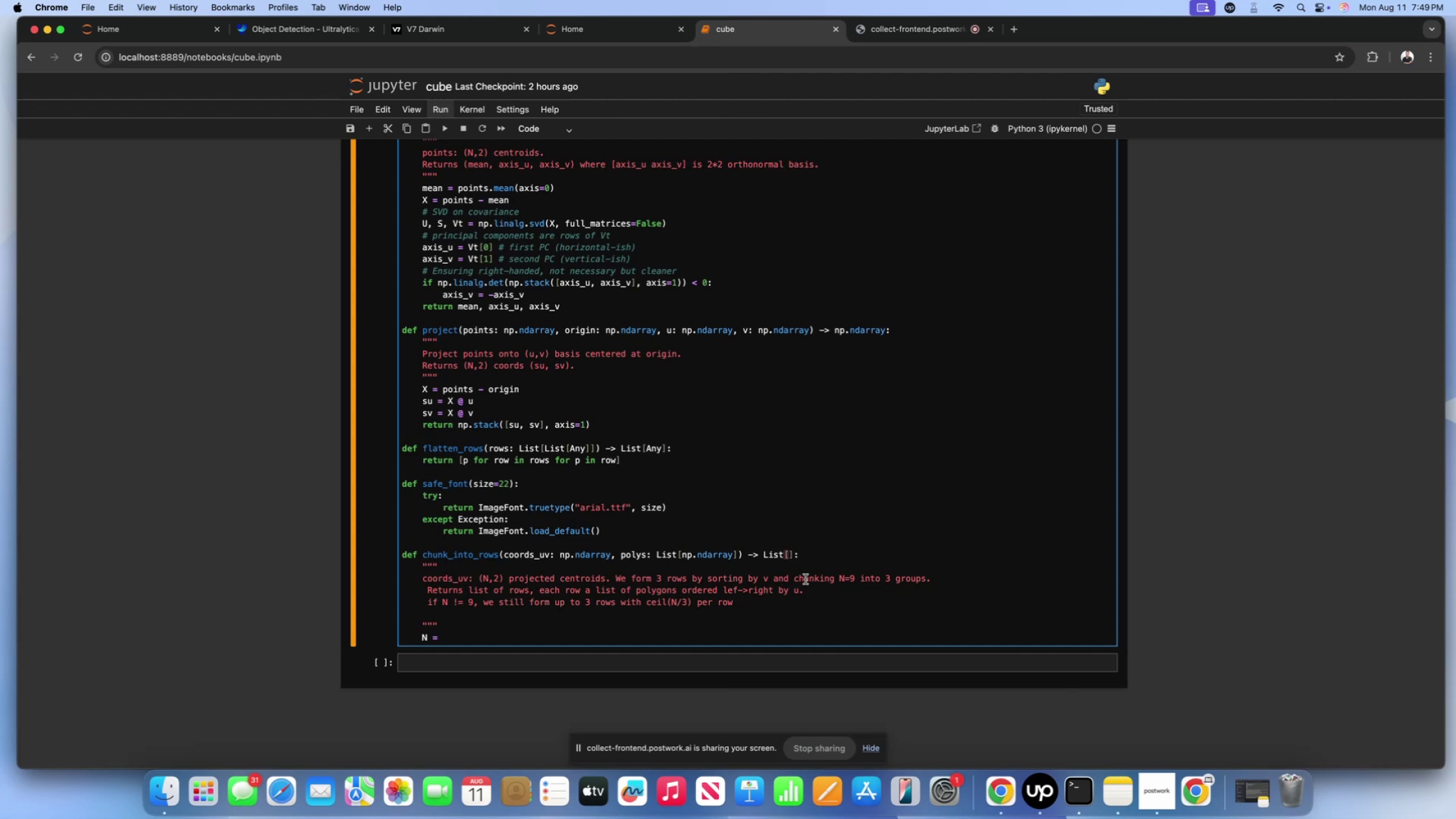 
type(List[])
 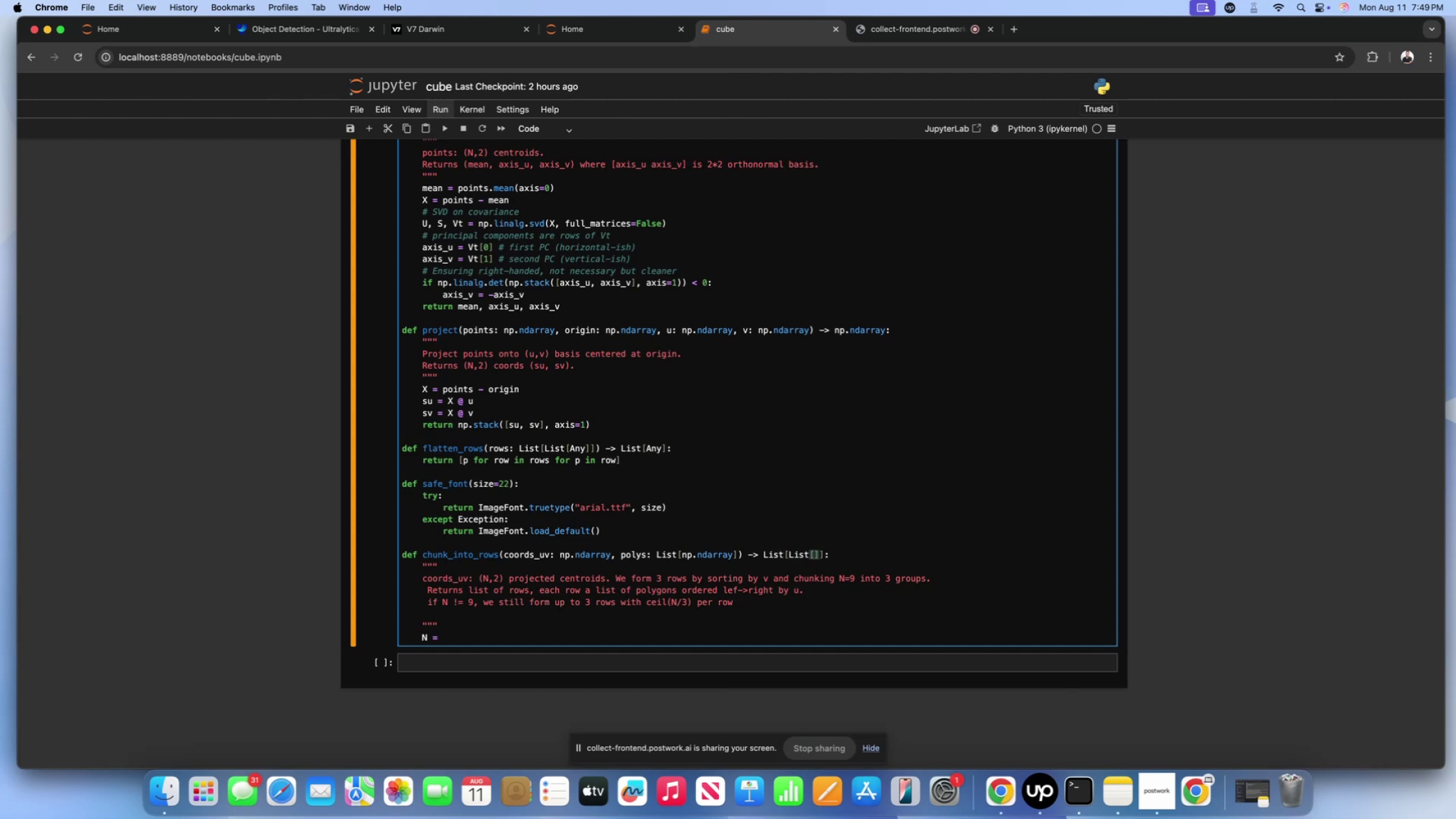 
key(ArrowLeft)
 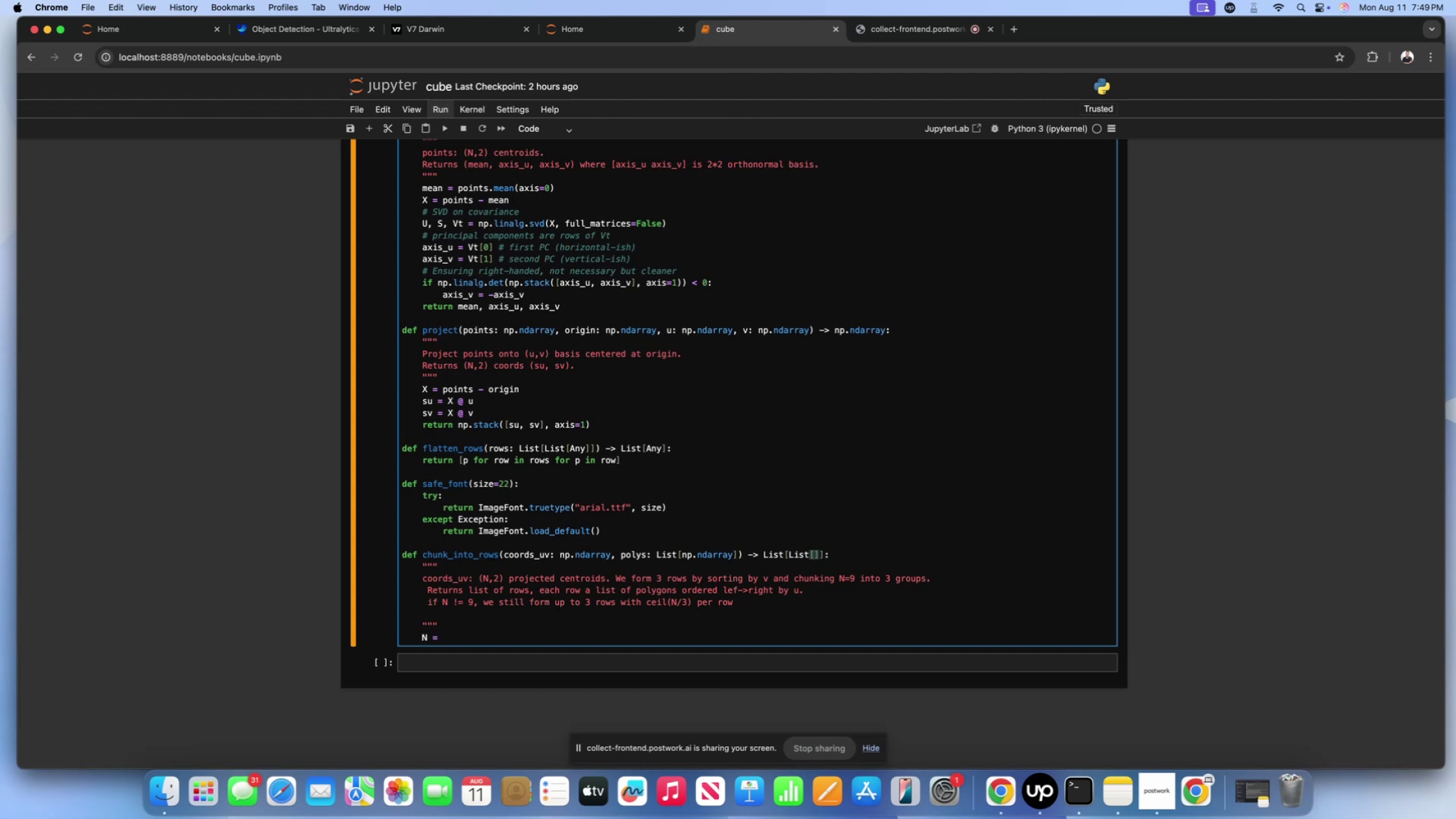 
wait(5.99)
 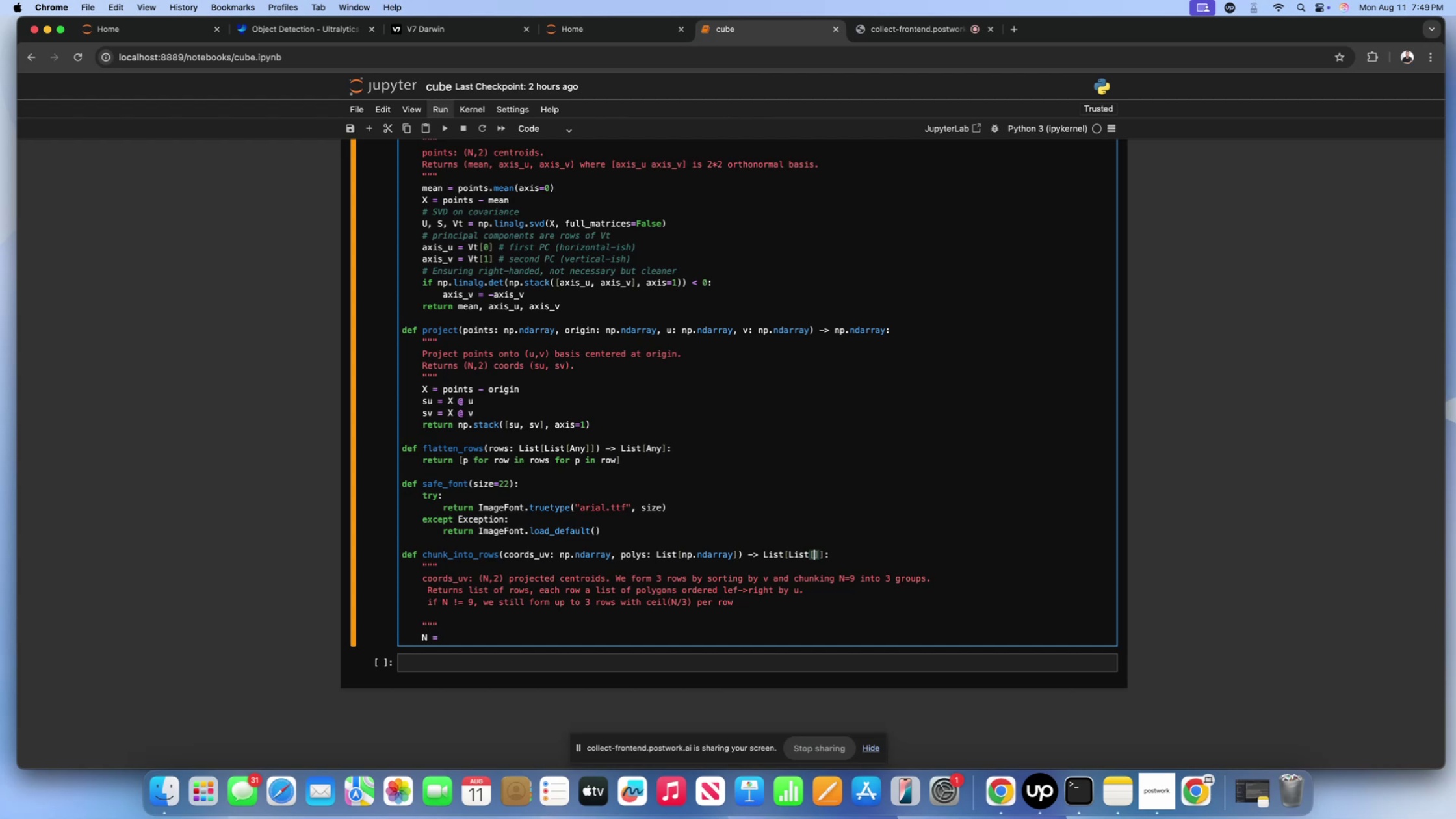 
type(np.ndarrayu)
key(Backspace)
key(Backspace)
key(Backspace)
key(Backspace)
key(Backspace)
key(Backspace)
type(array)
 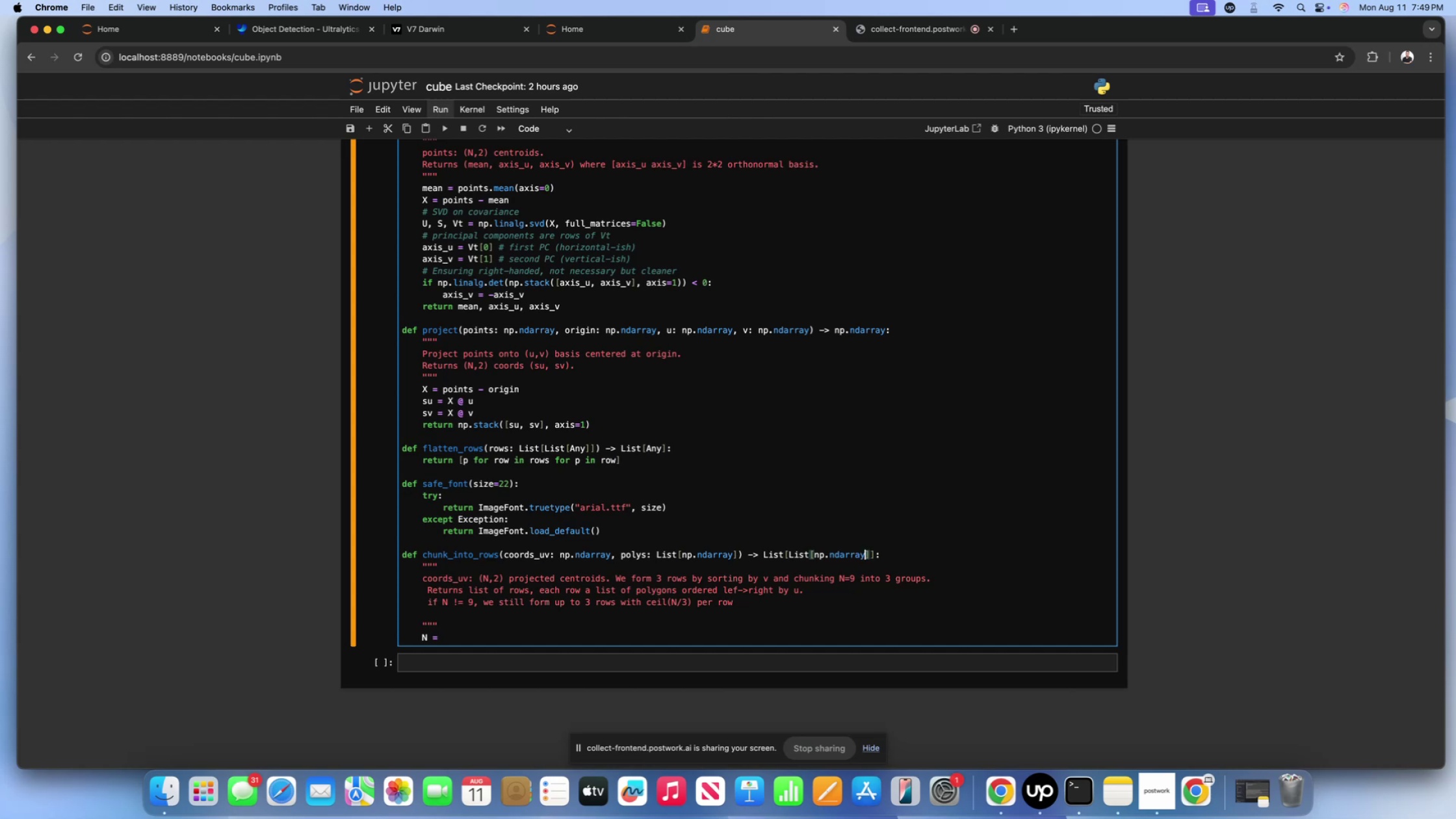 
wait(5.47)
 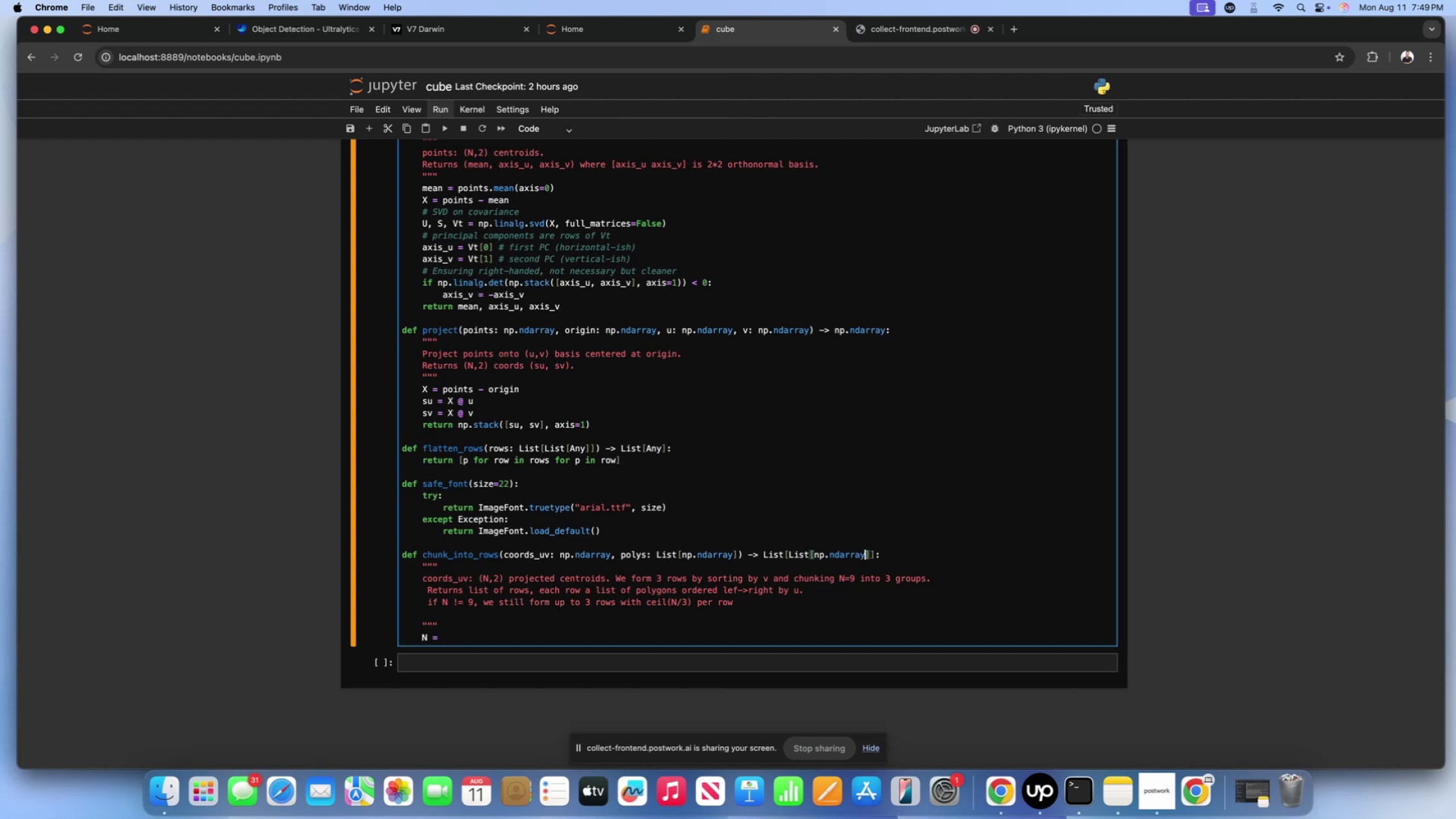 
scroll: coordinate [632, 552], scroll_direction: down, amount: 7.0
 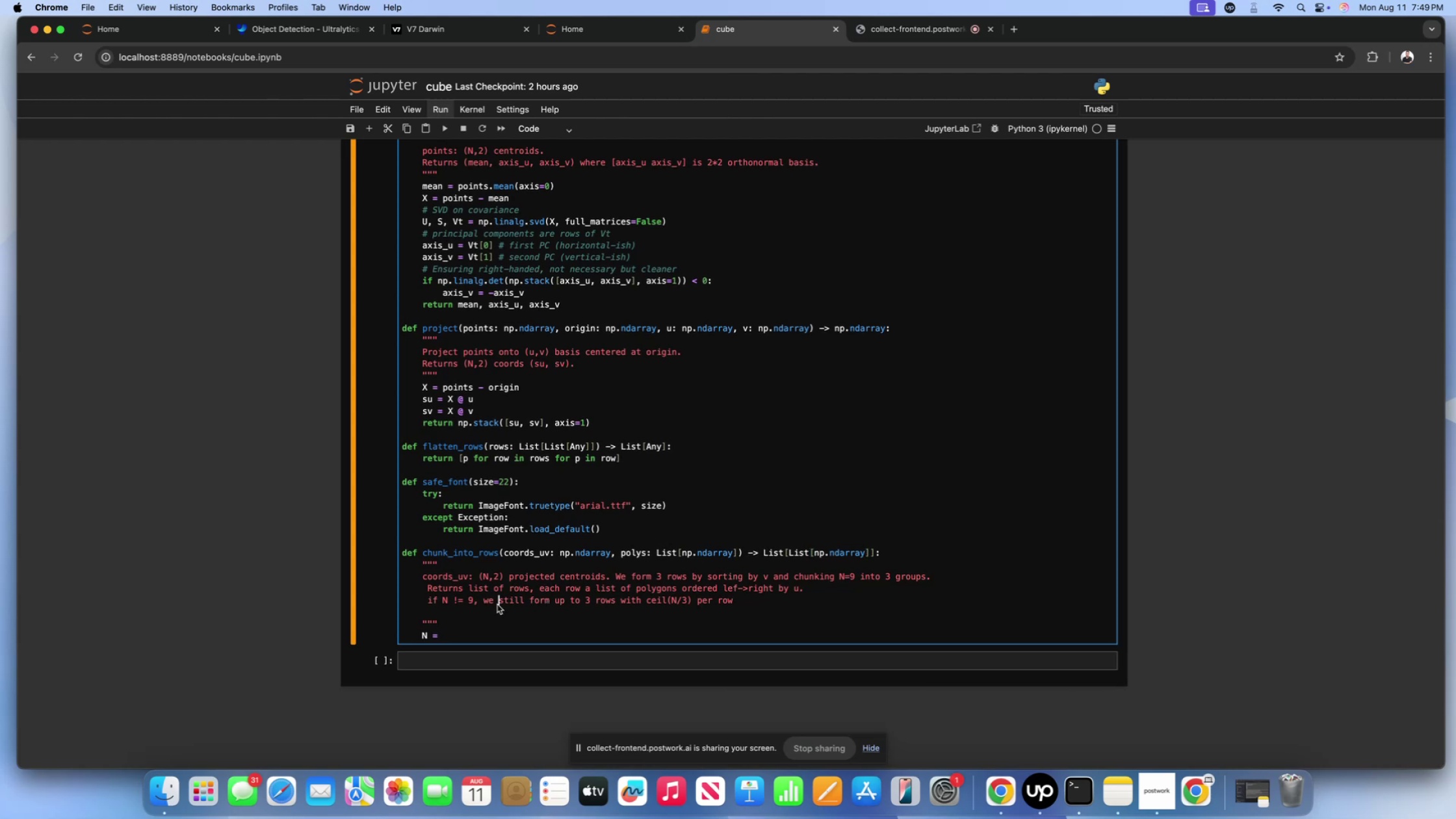 
double_click([484, 621])
 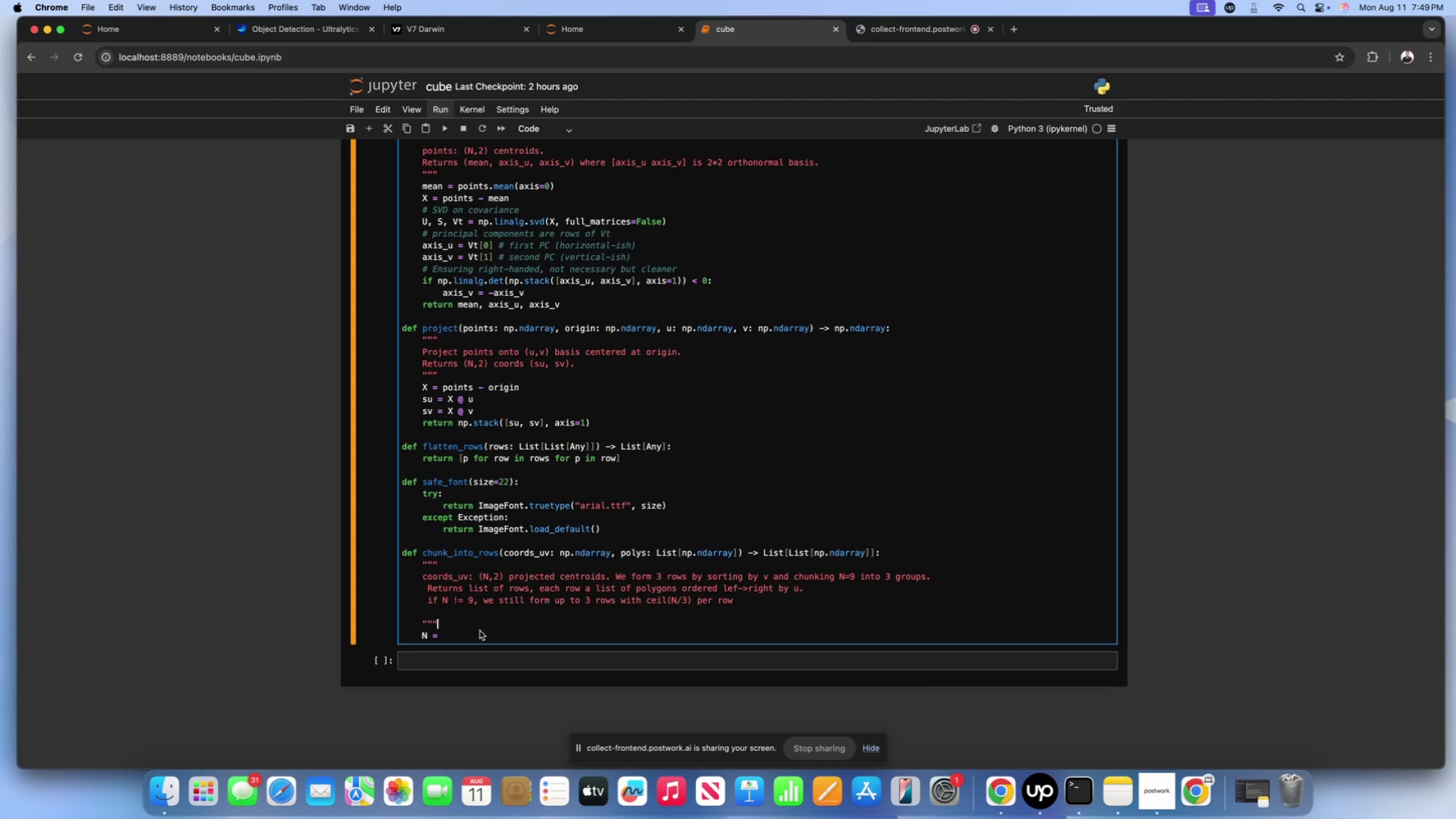 
triple_click([480, 630])
 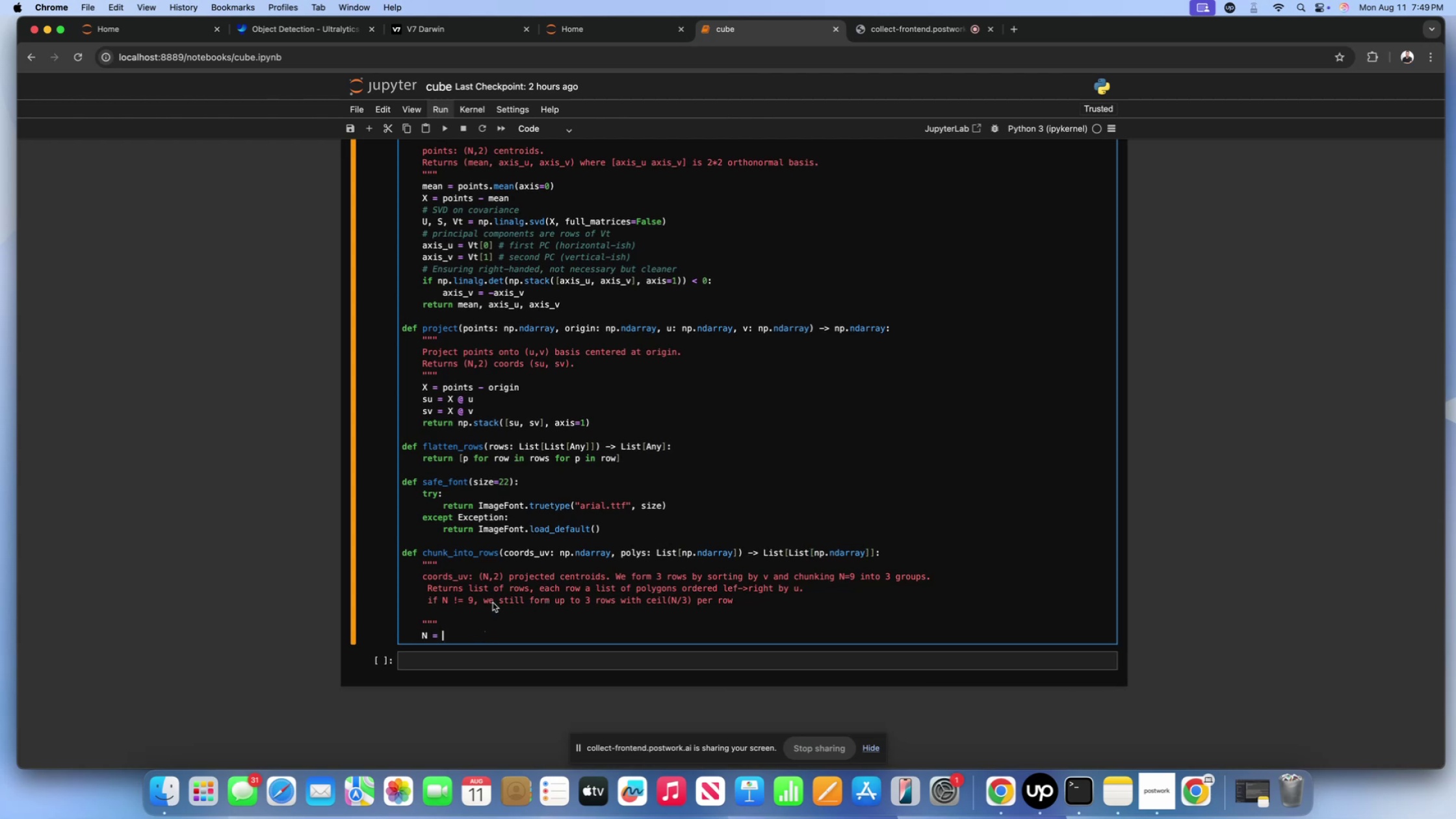 
scroll: coordinate [493, 602], scroll_direction: down, amount: 29.0
 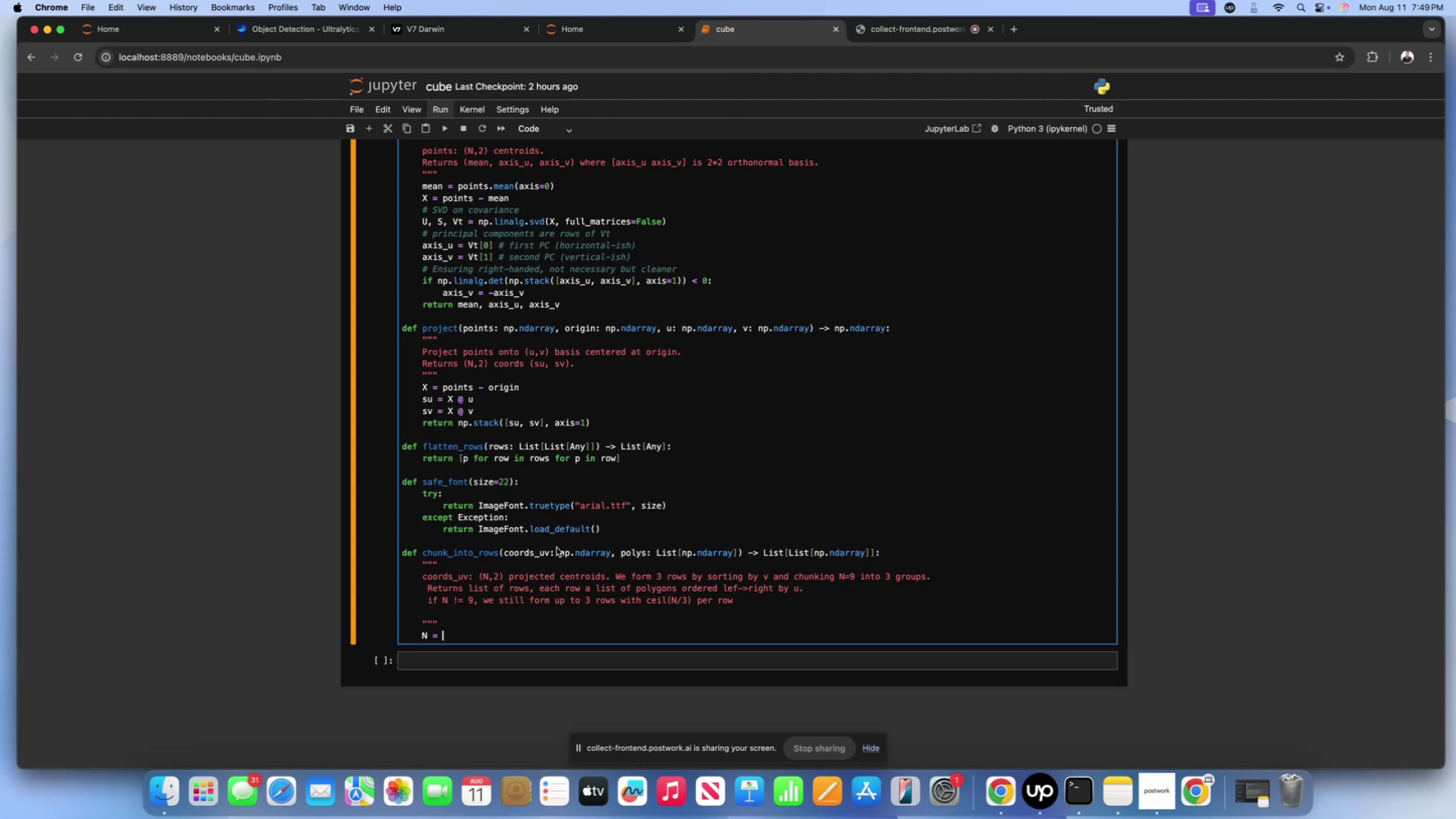 
wait(8.78)
 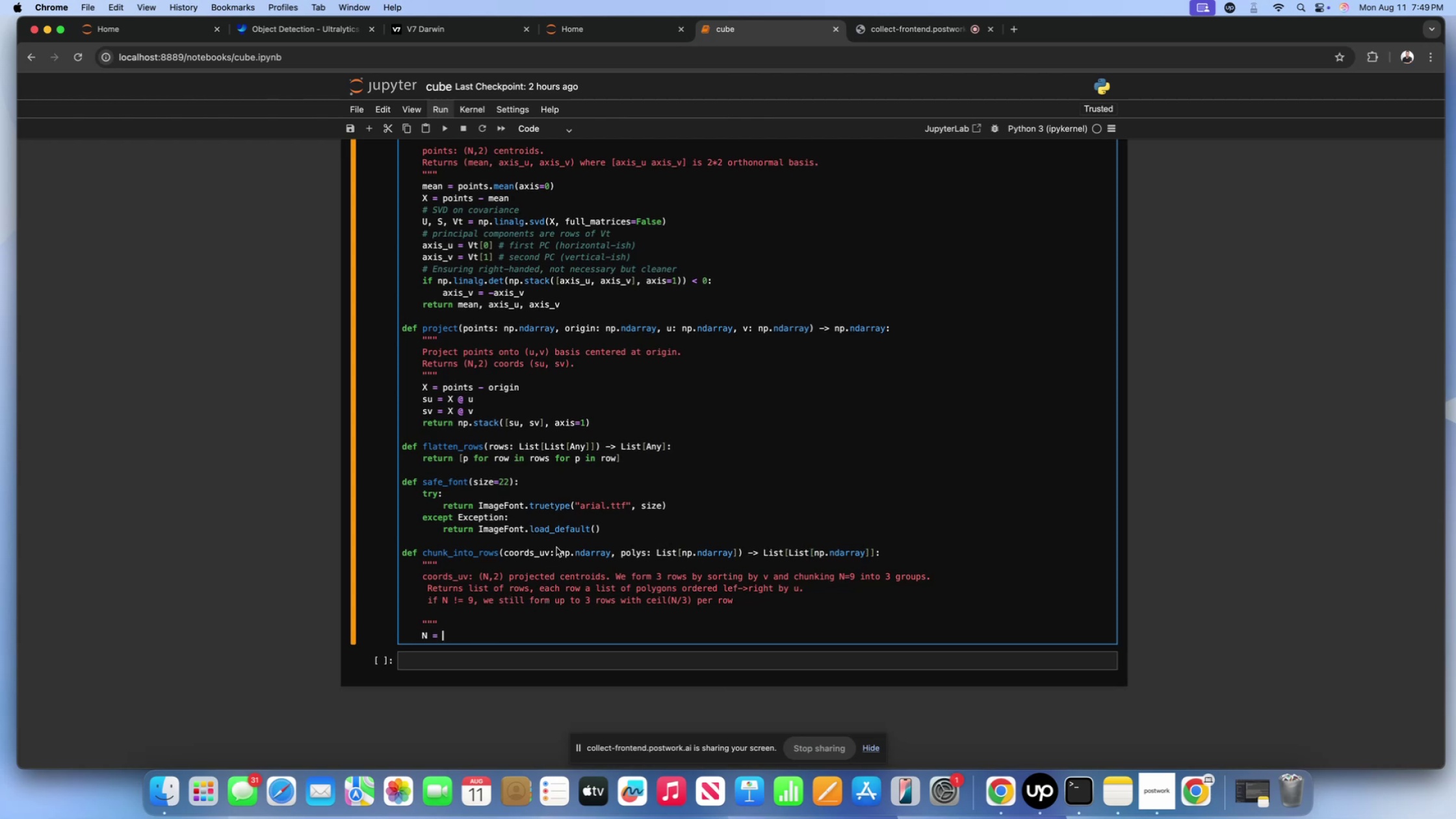 
left_click([562, 557])
 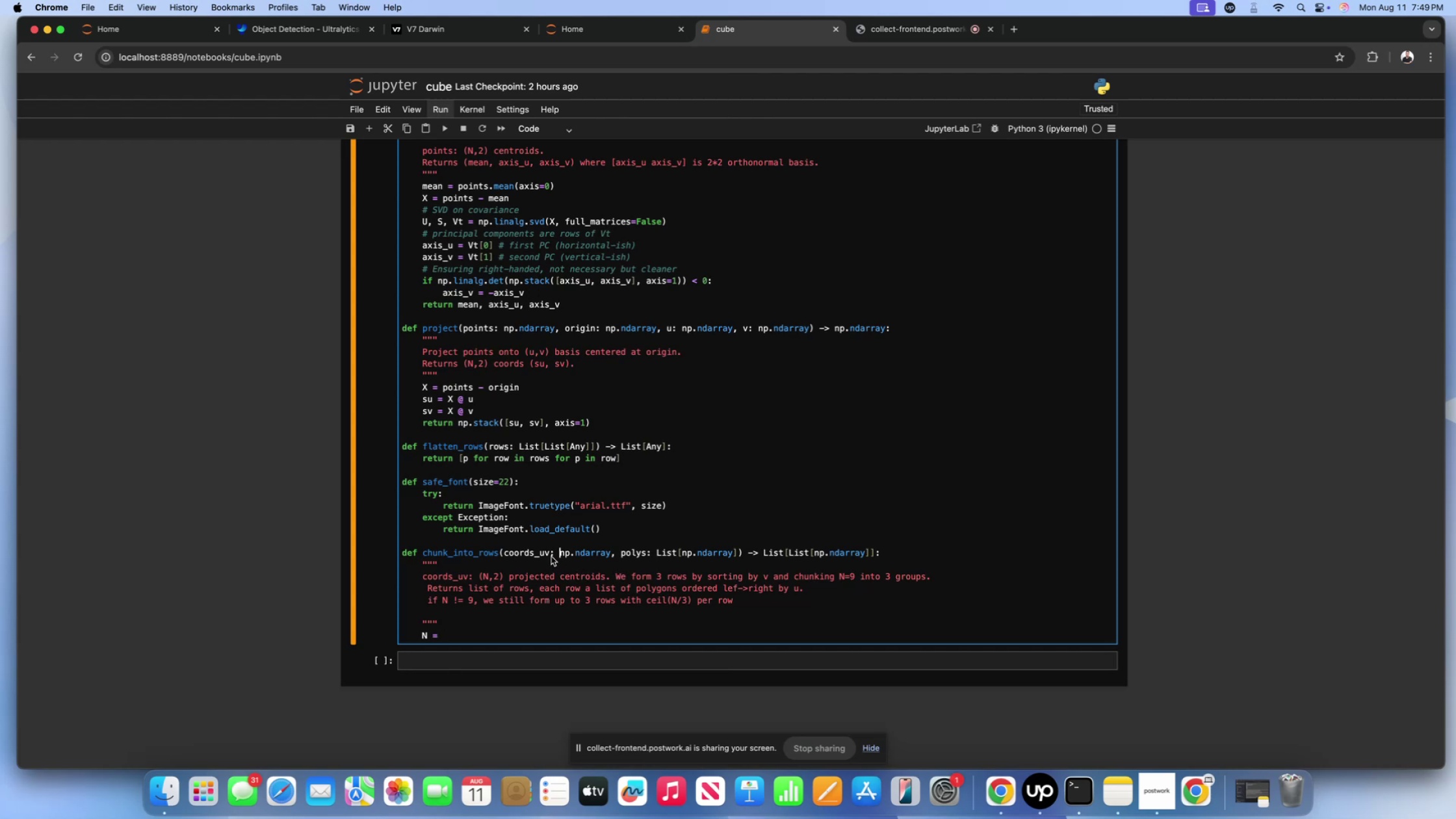 
left_click_drag(start_coordinate=[551, 554], to_coordinate=[504, 555])
 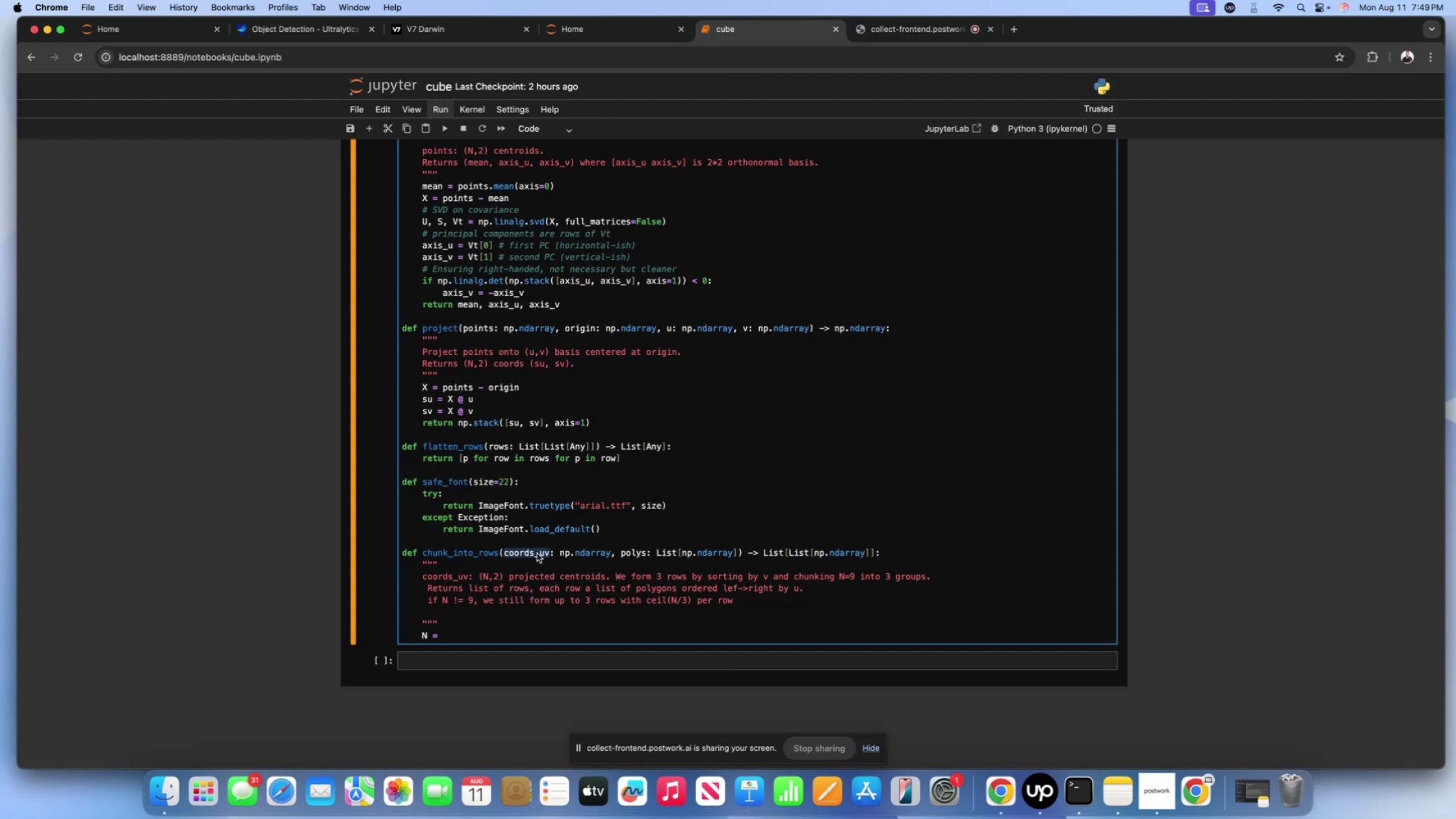 
left_click([537, 553])
 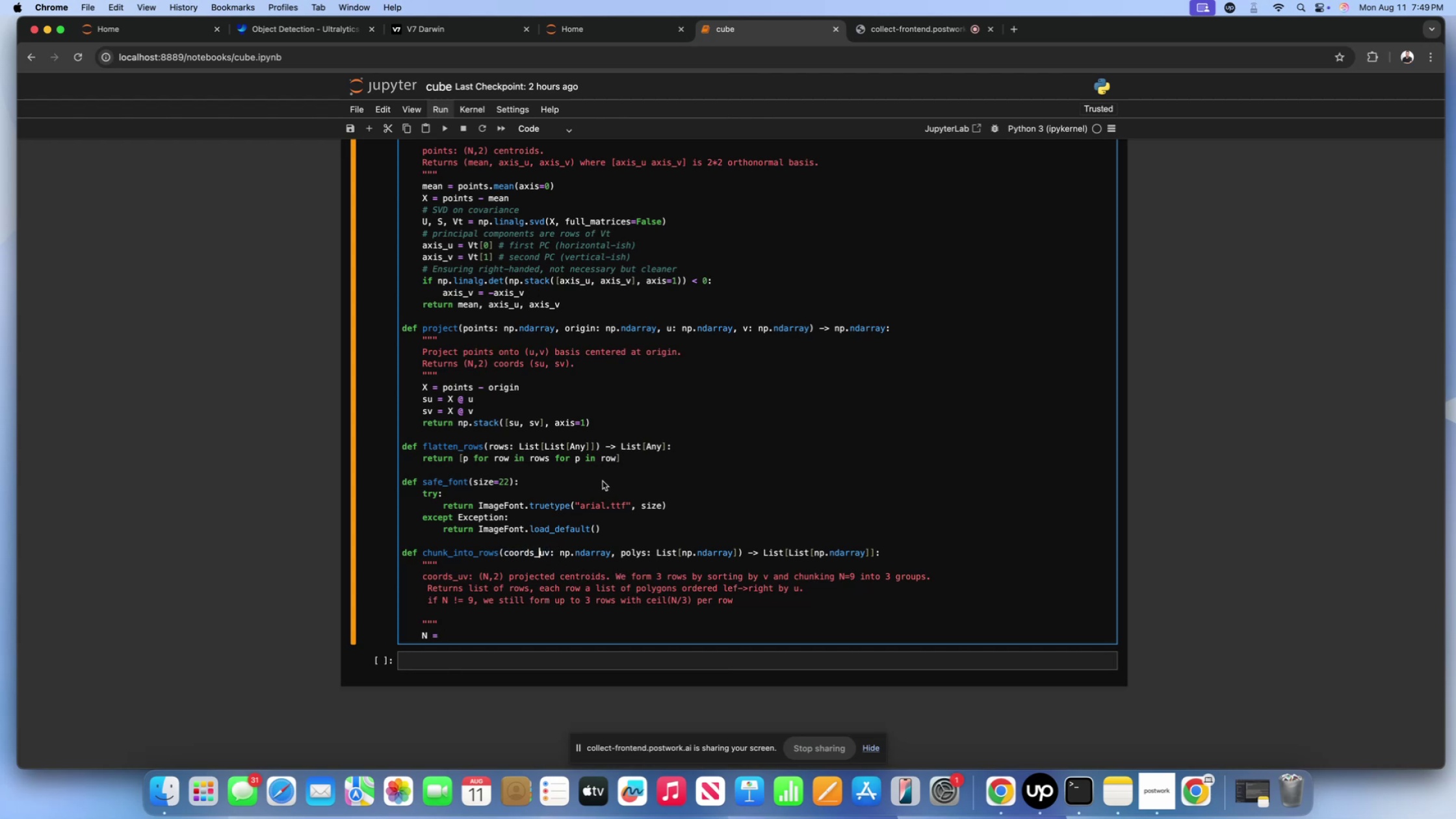 
scroll: coordinate [604, 480], scroll_direction: up, amount: 13.0
 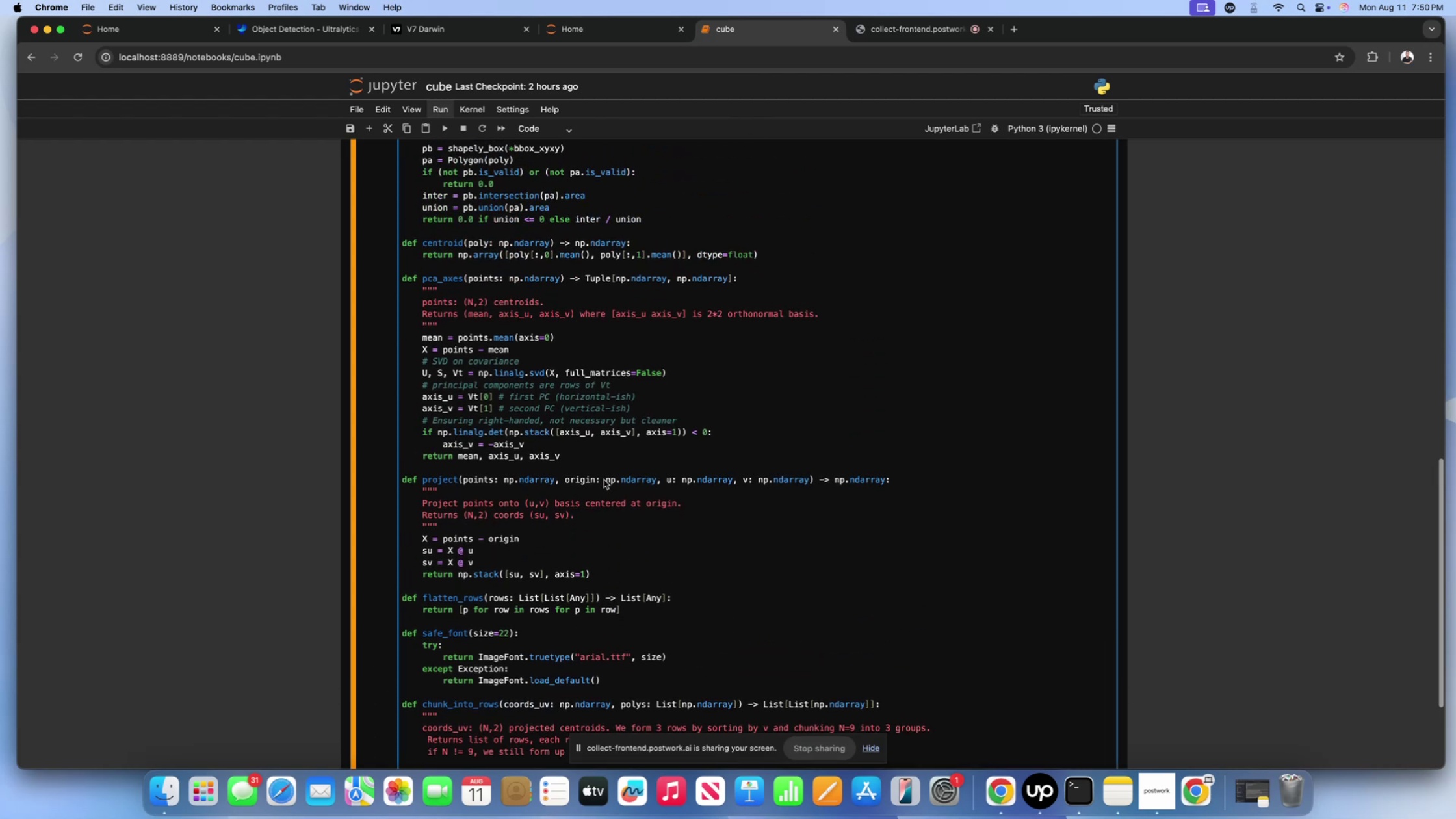 
scroll: coordinate [848, 536], scroll_direction: down, amount: 27.0
 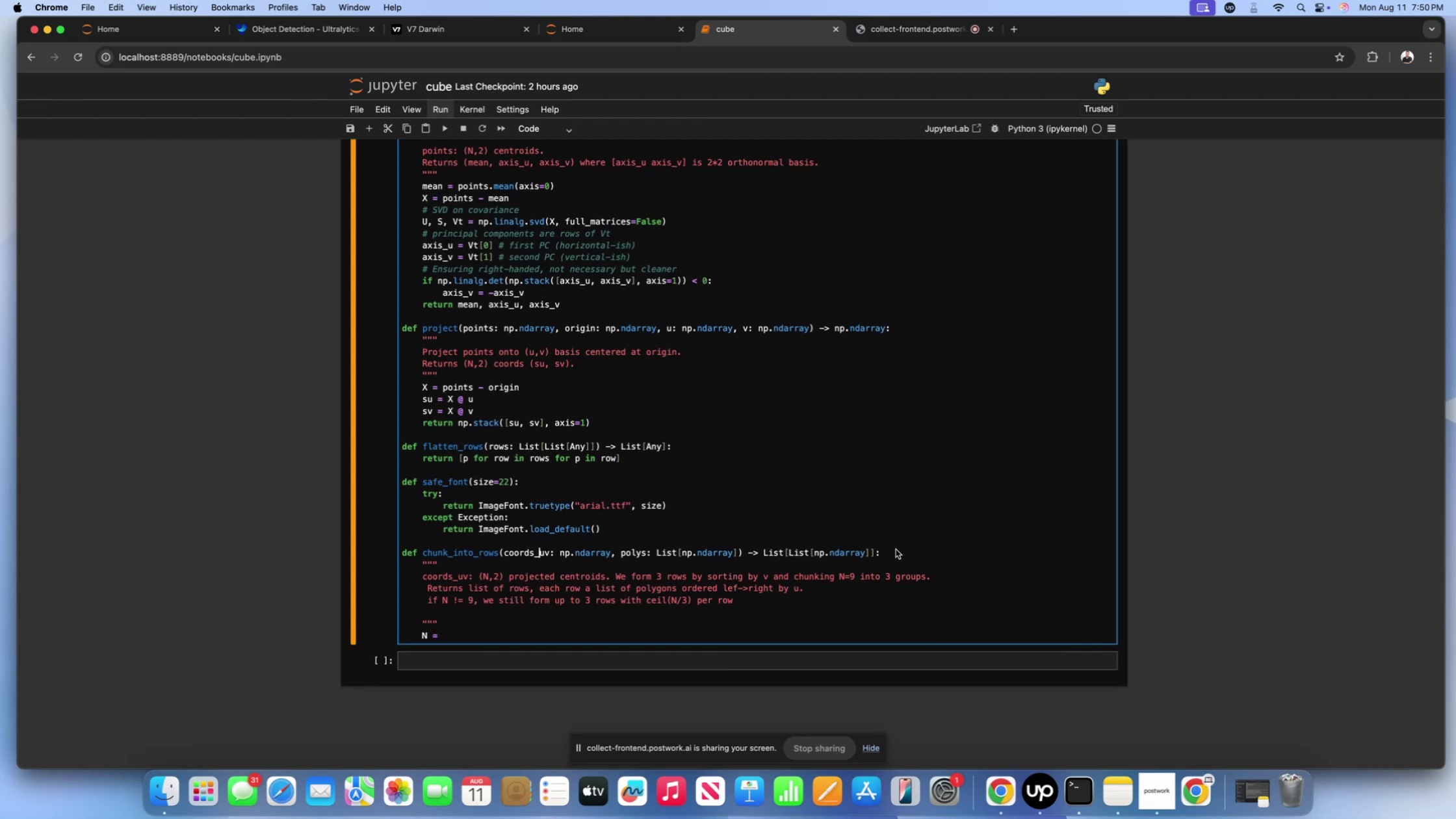 
left_click([896, 549])
 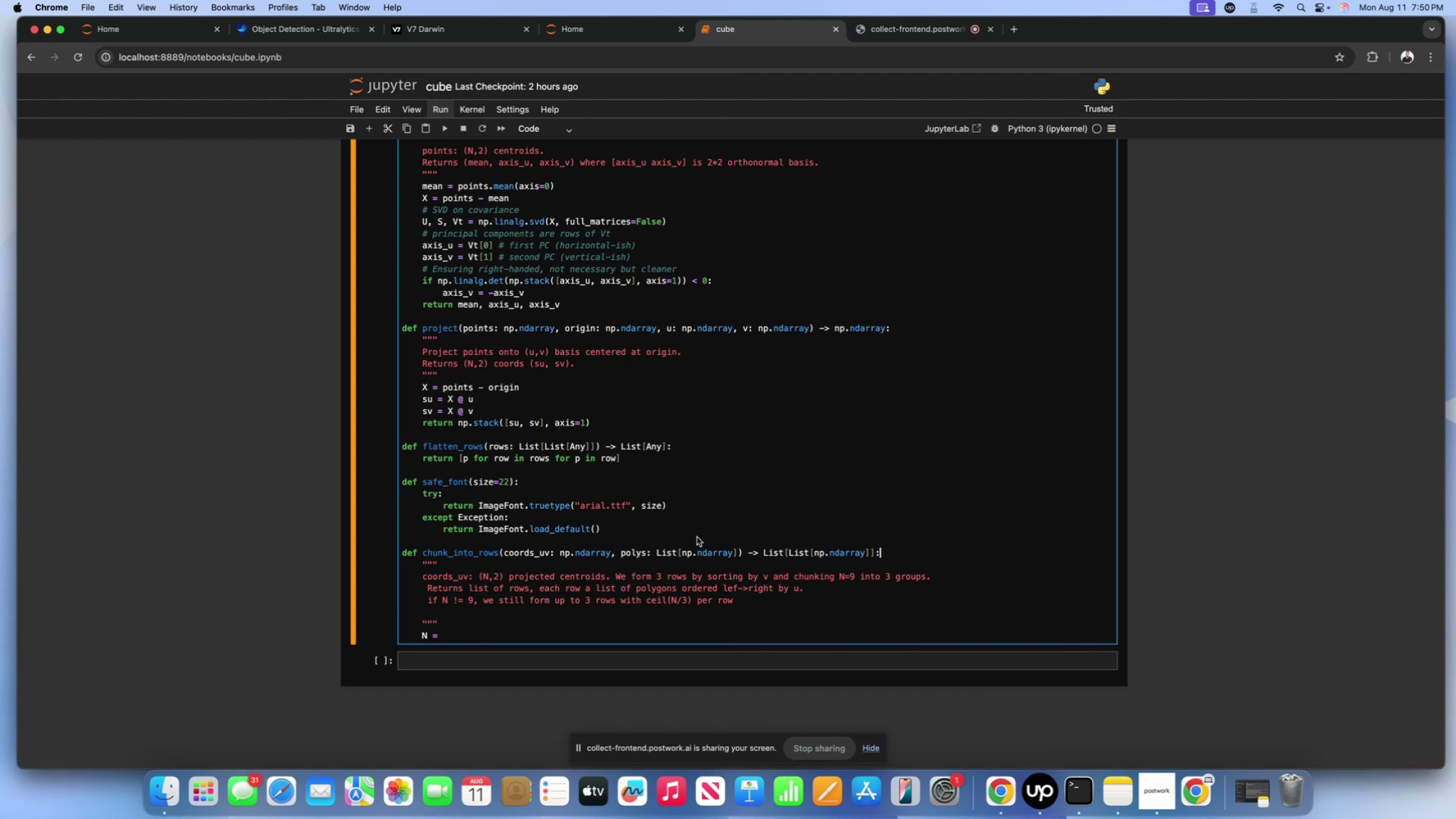 
wait(22.19)
 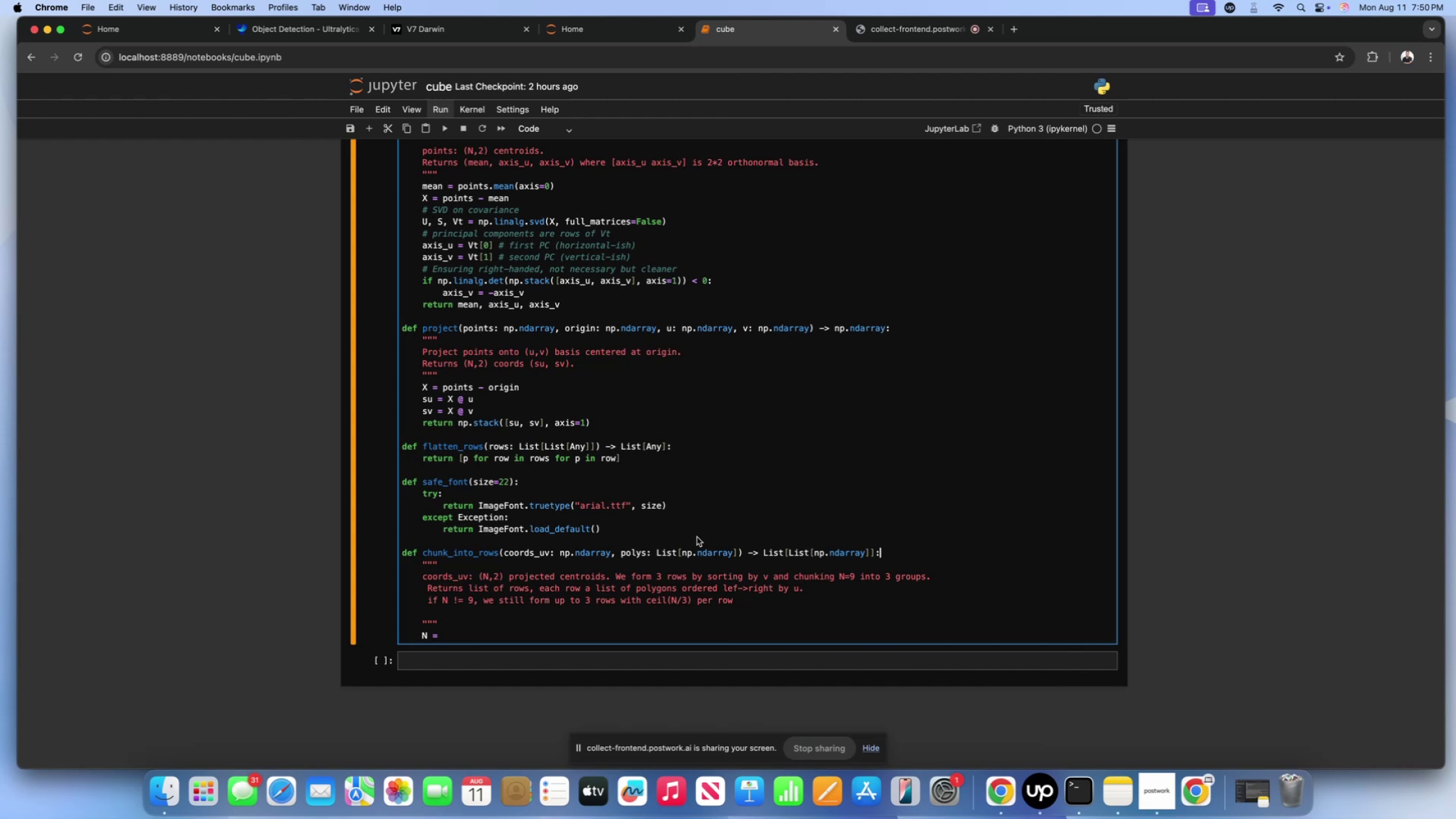 
left_click([501, 636])
 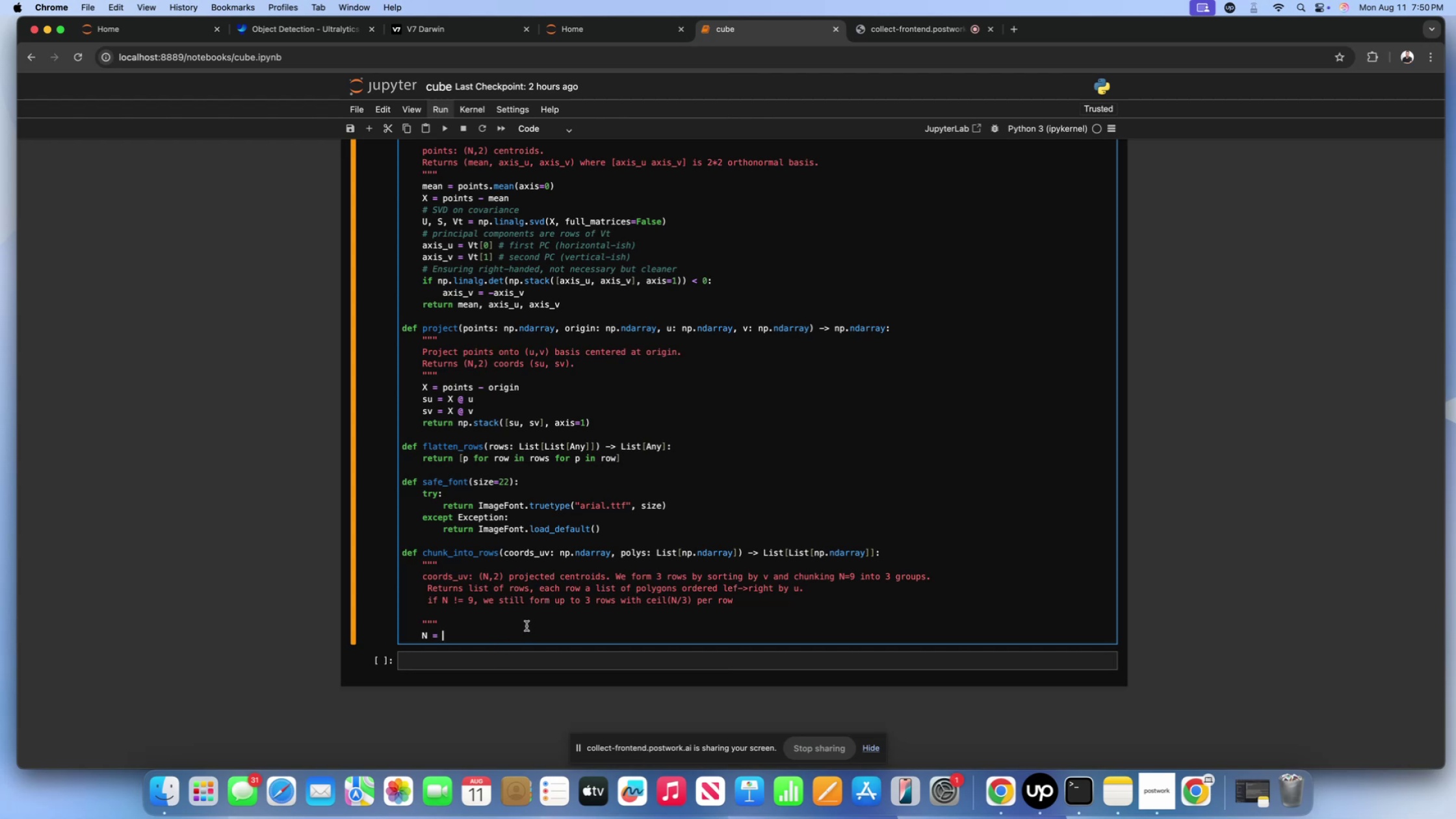 
type(len*()
key(Backspace)
key(Backspace)
type(())
 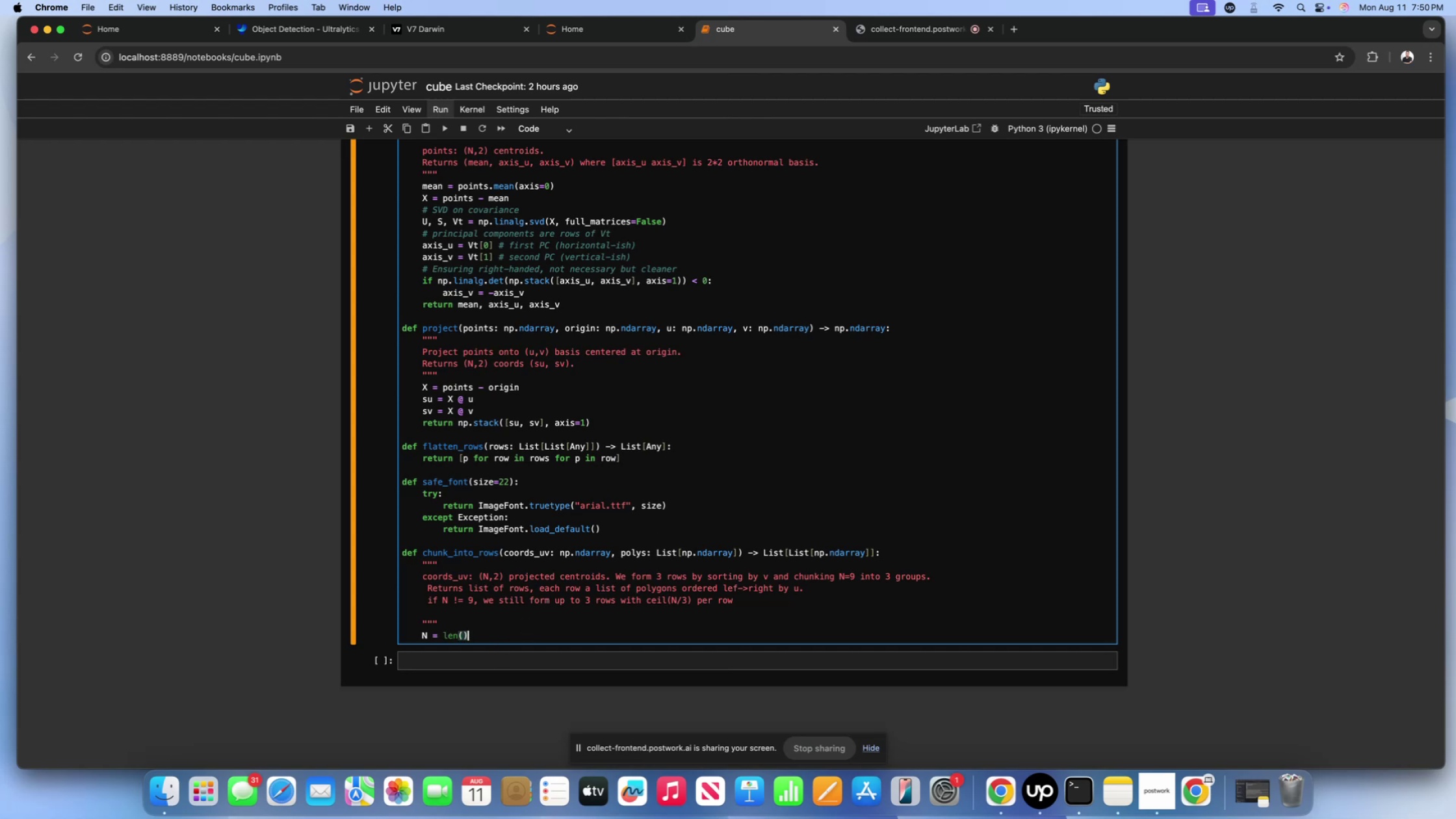 
key(ArrowLeft)
 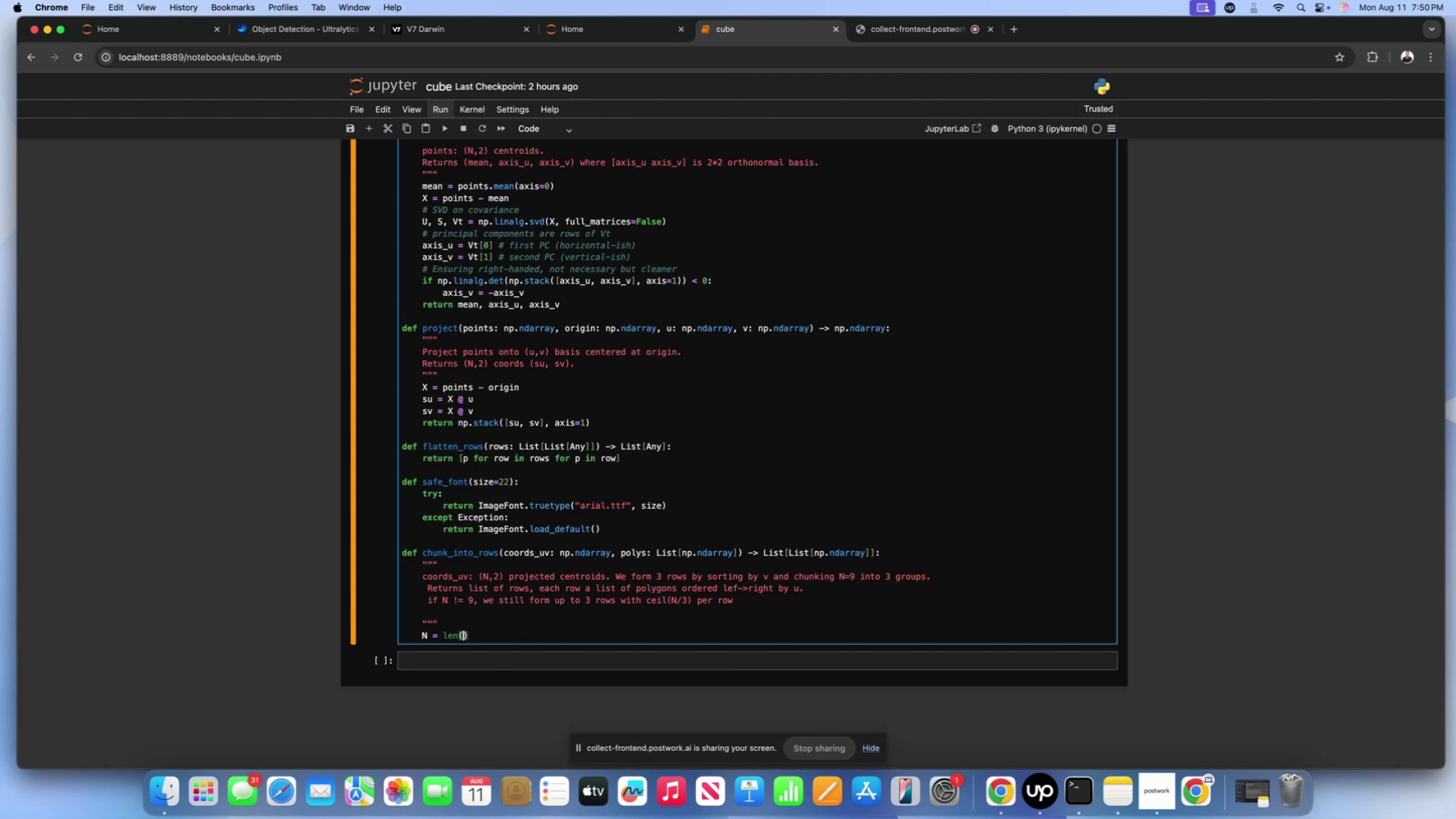 
type(polys)
 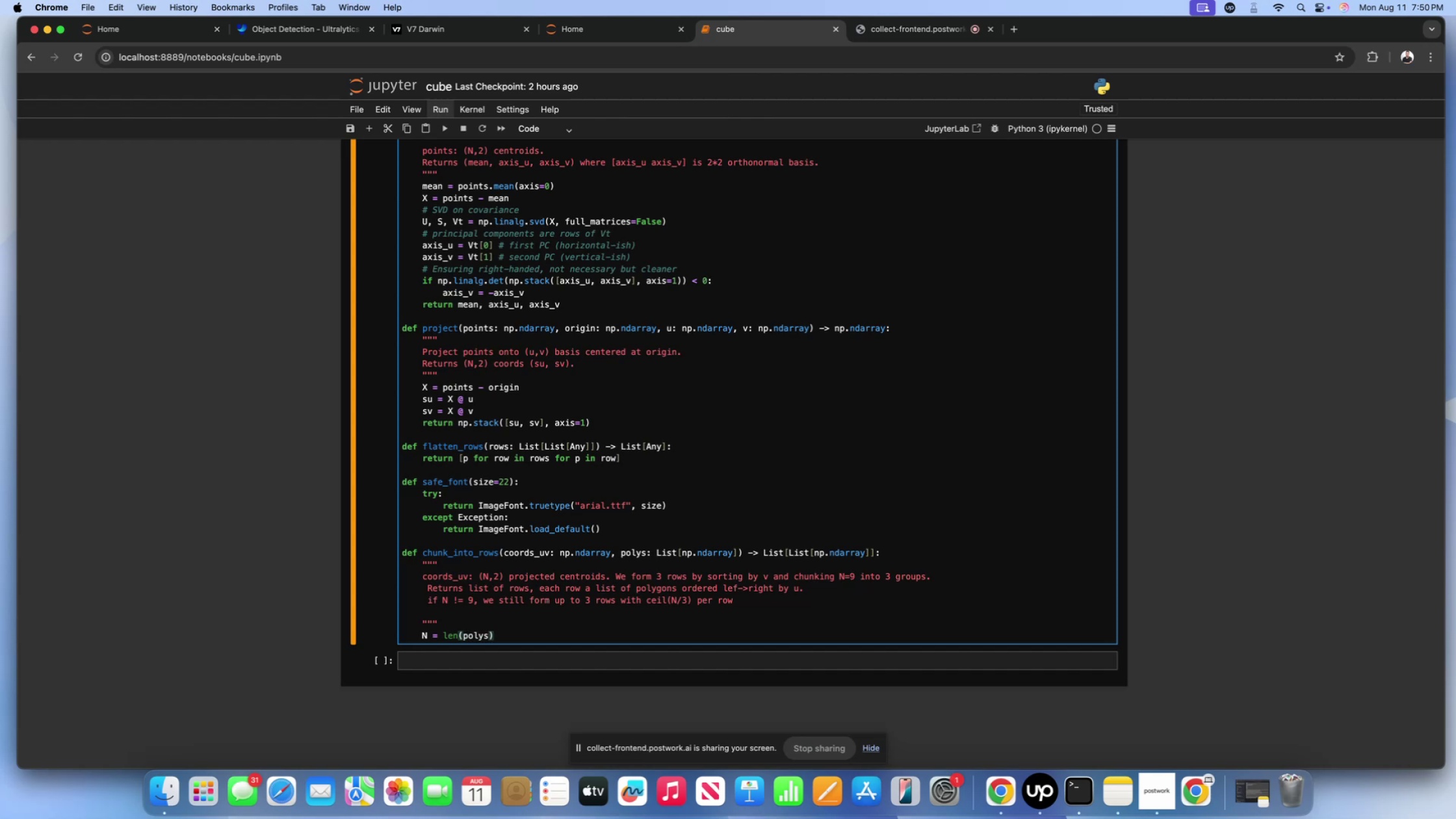 
key(ArrowRight)
 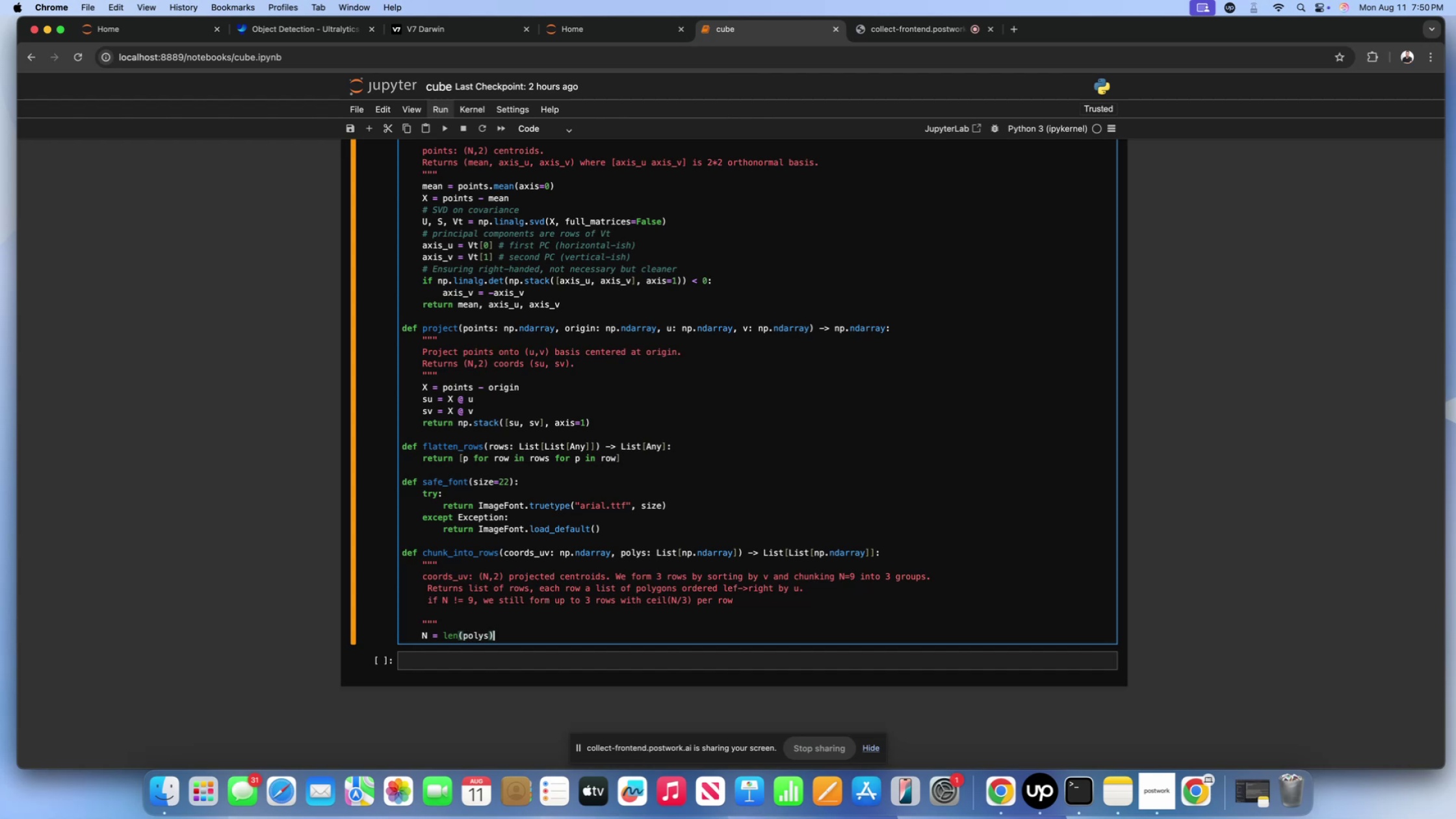 
key(Enter)
 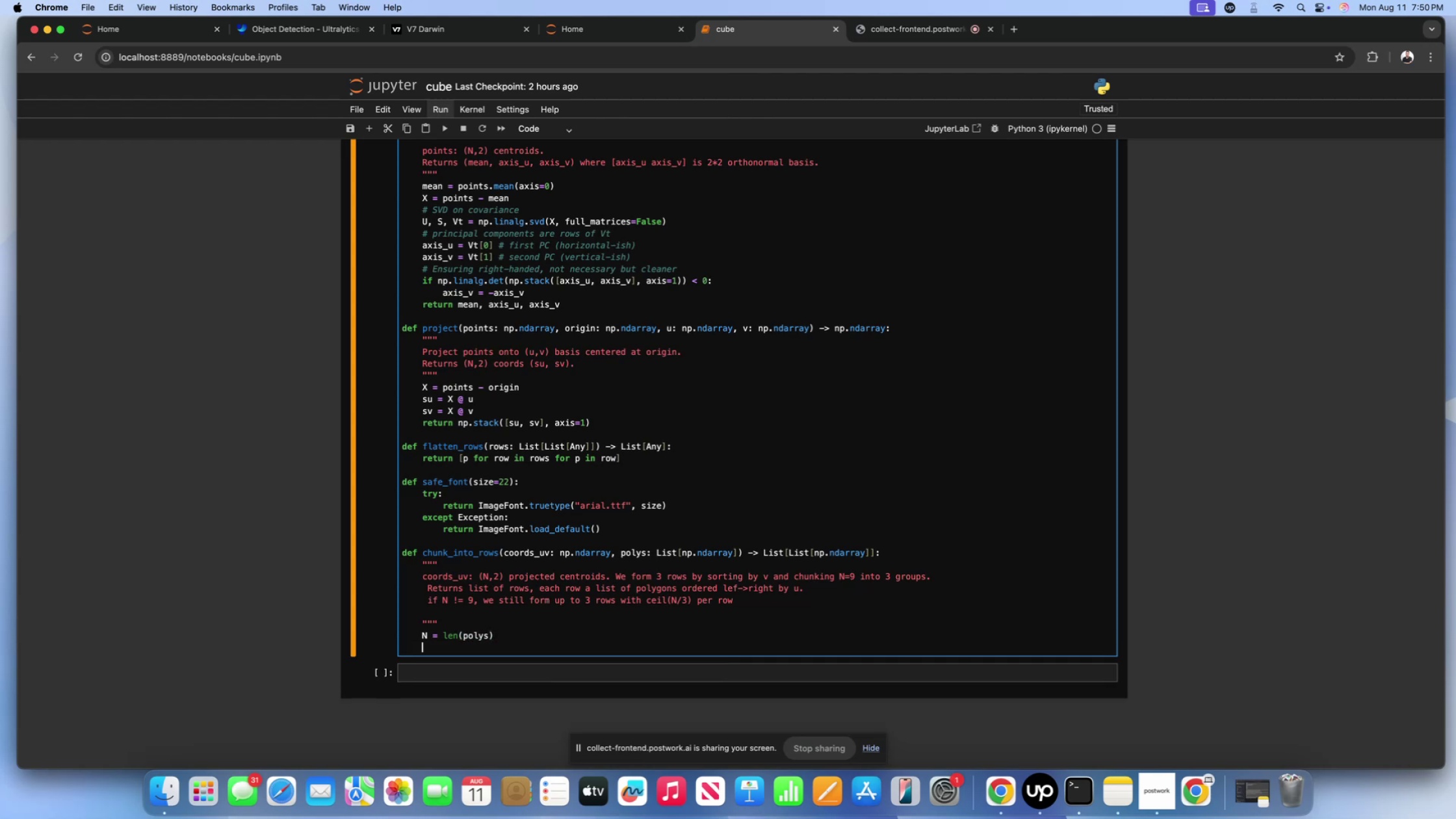 
type(order_v =)
 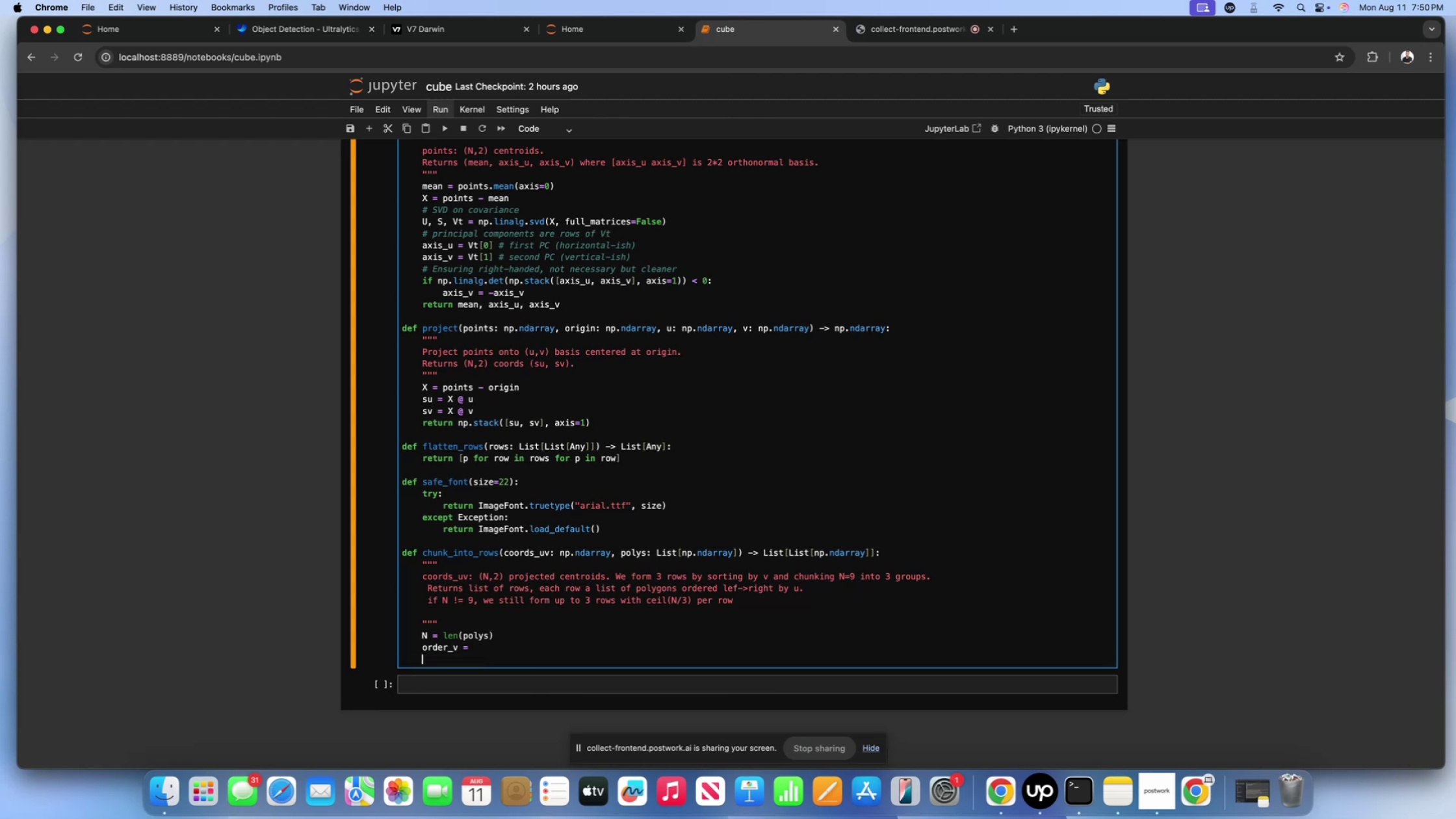 
 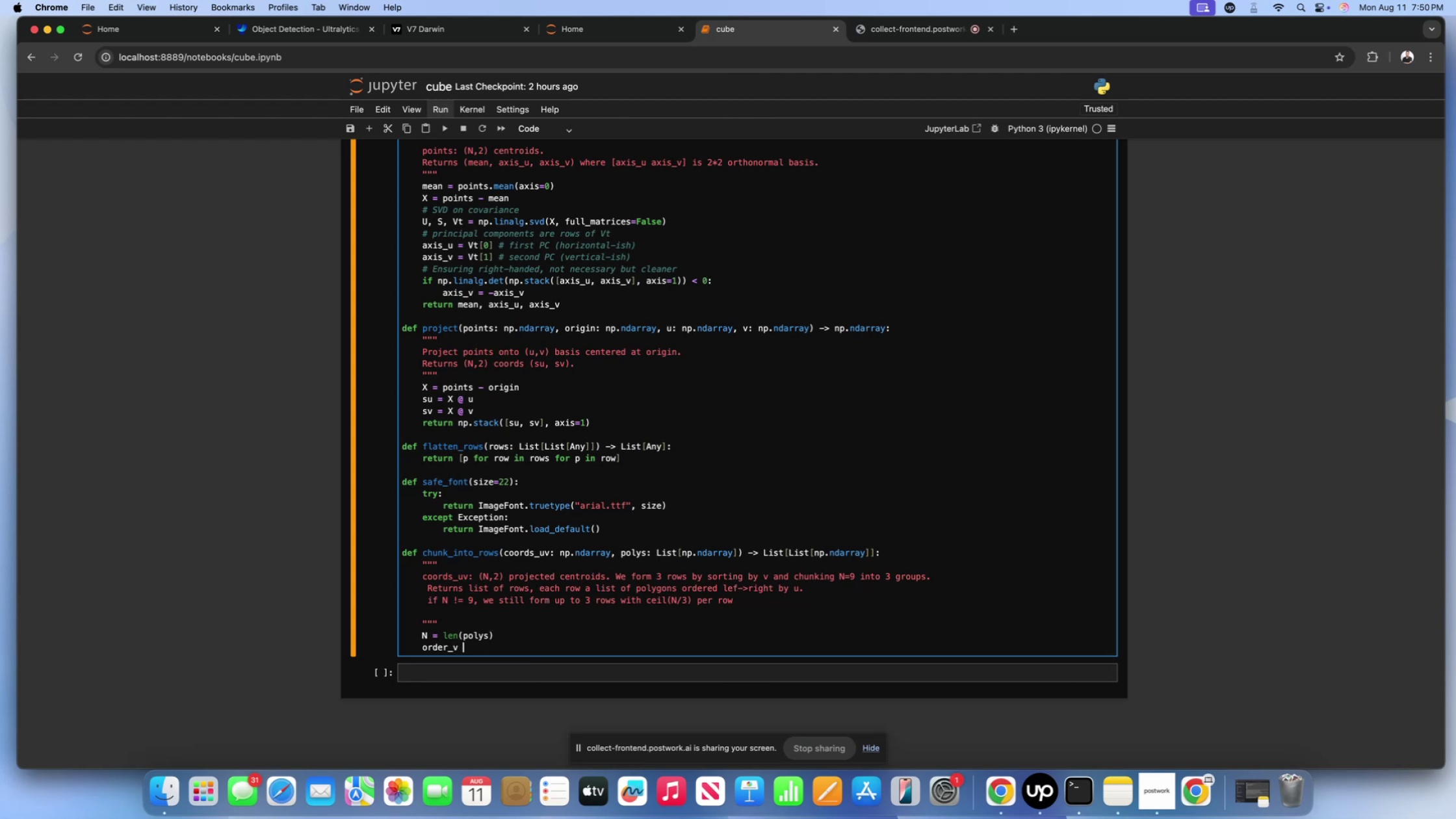 
key(Enter)
 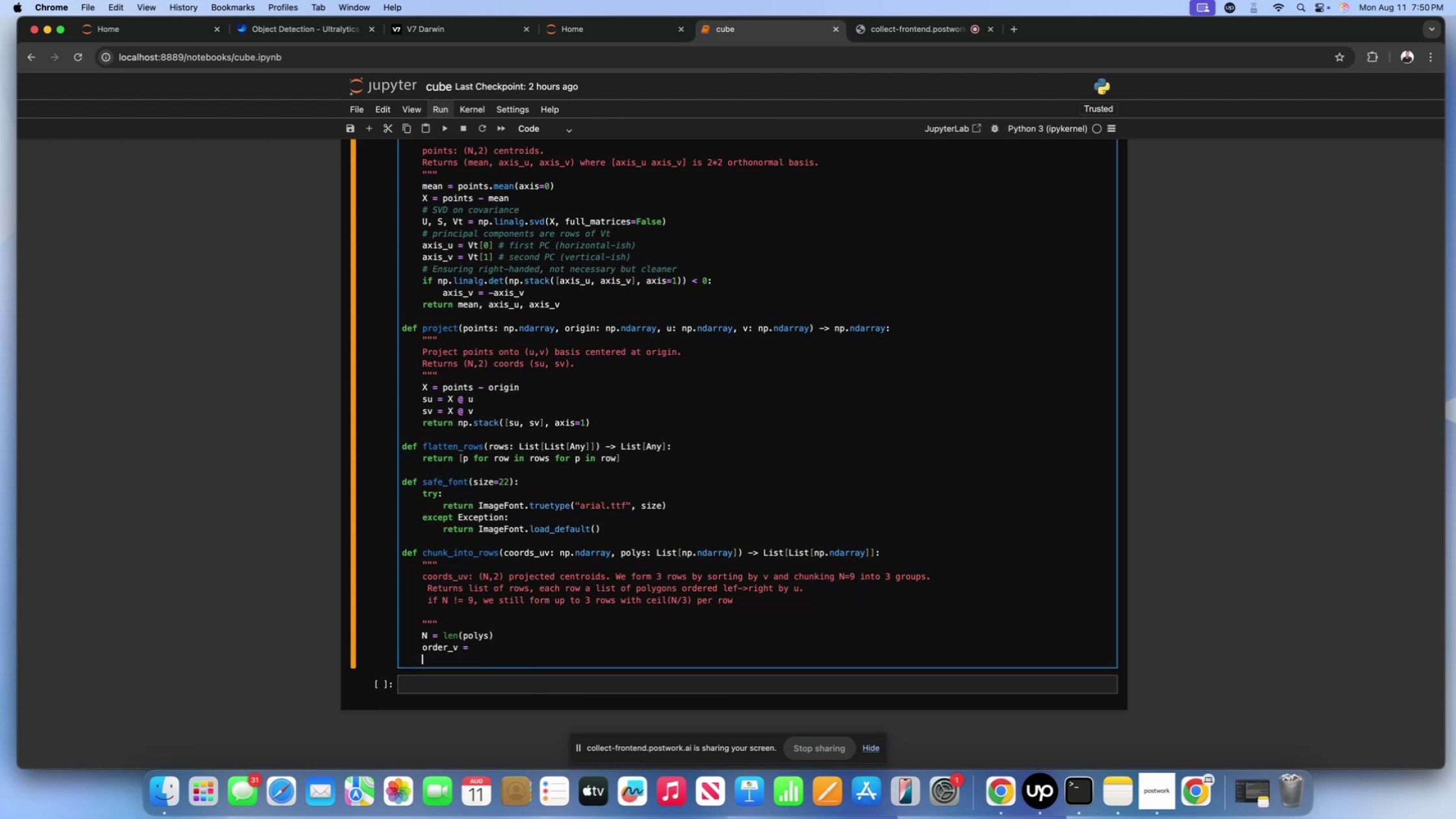 
type(polys_sorted =)
 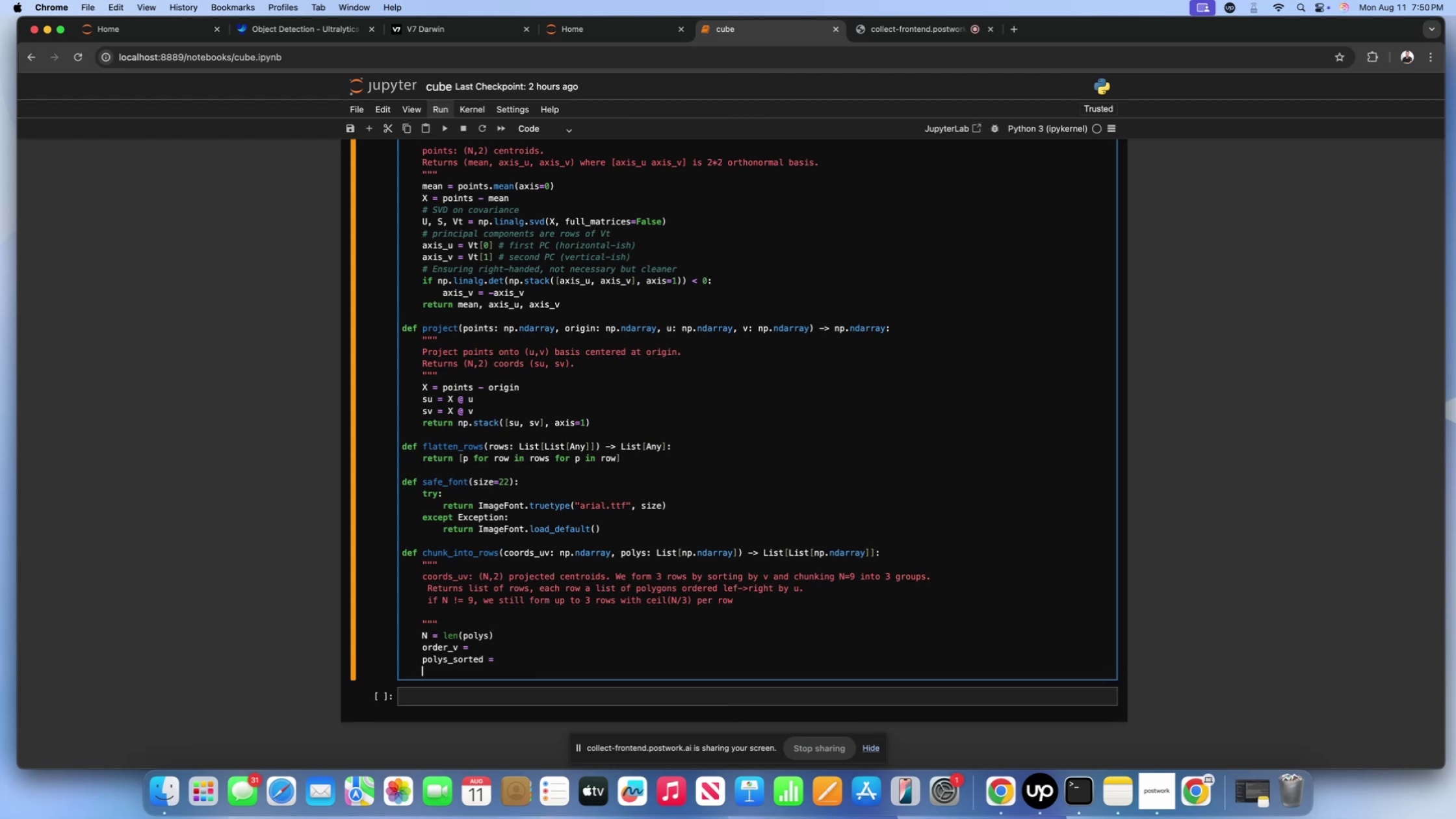 
 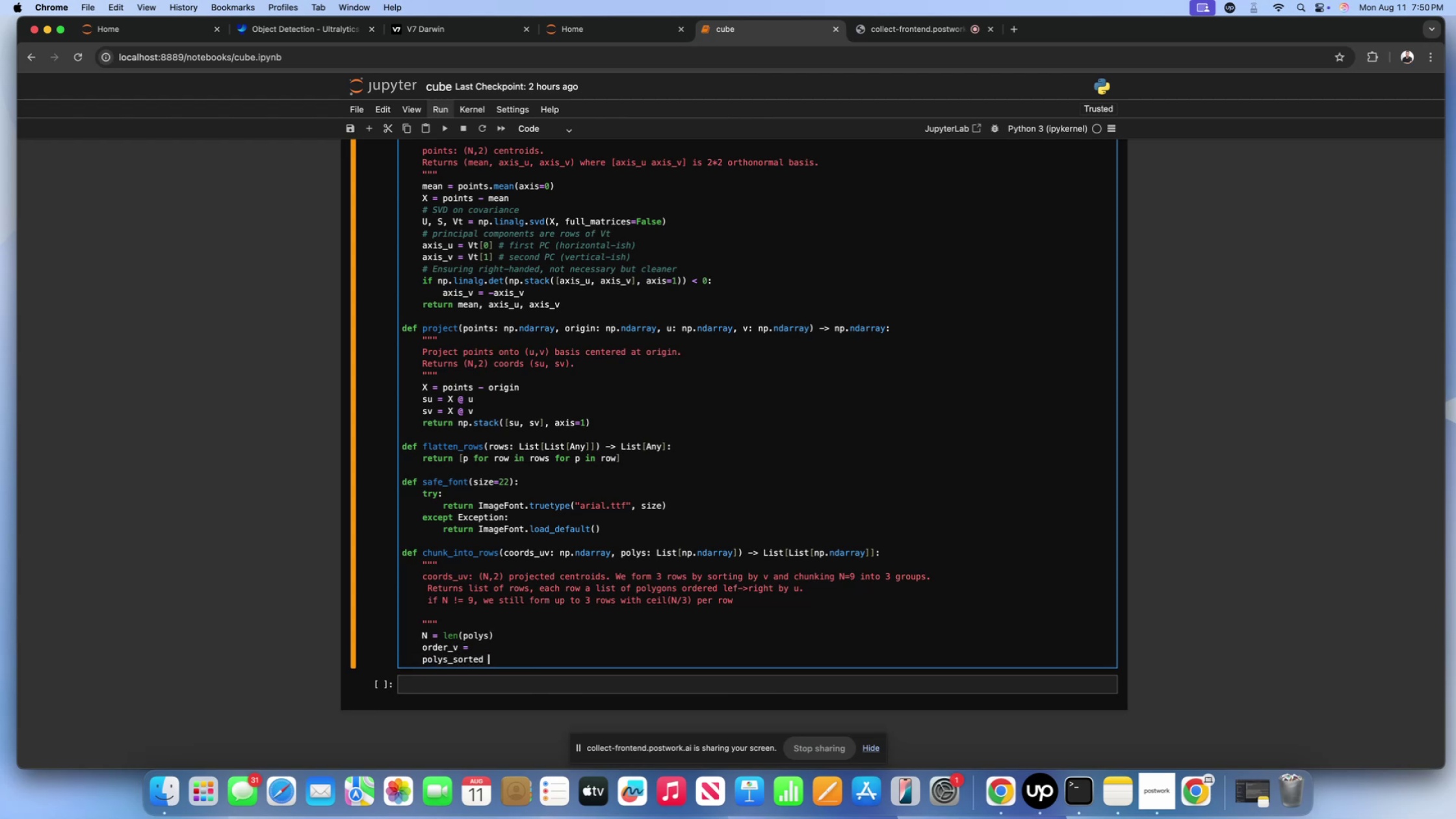 
key(Enter)
 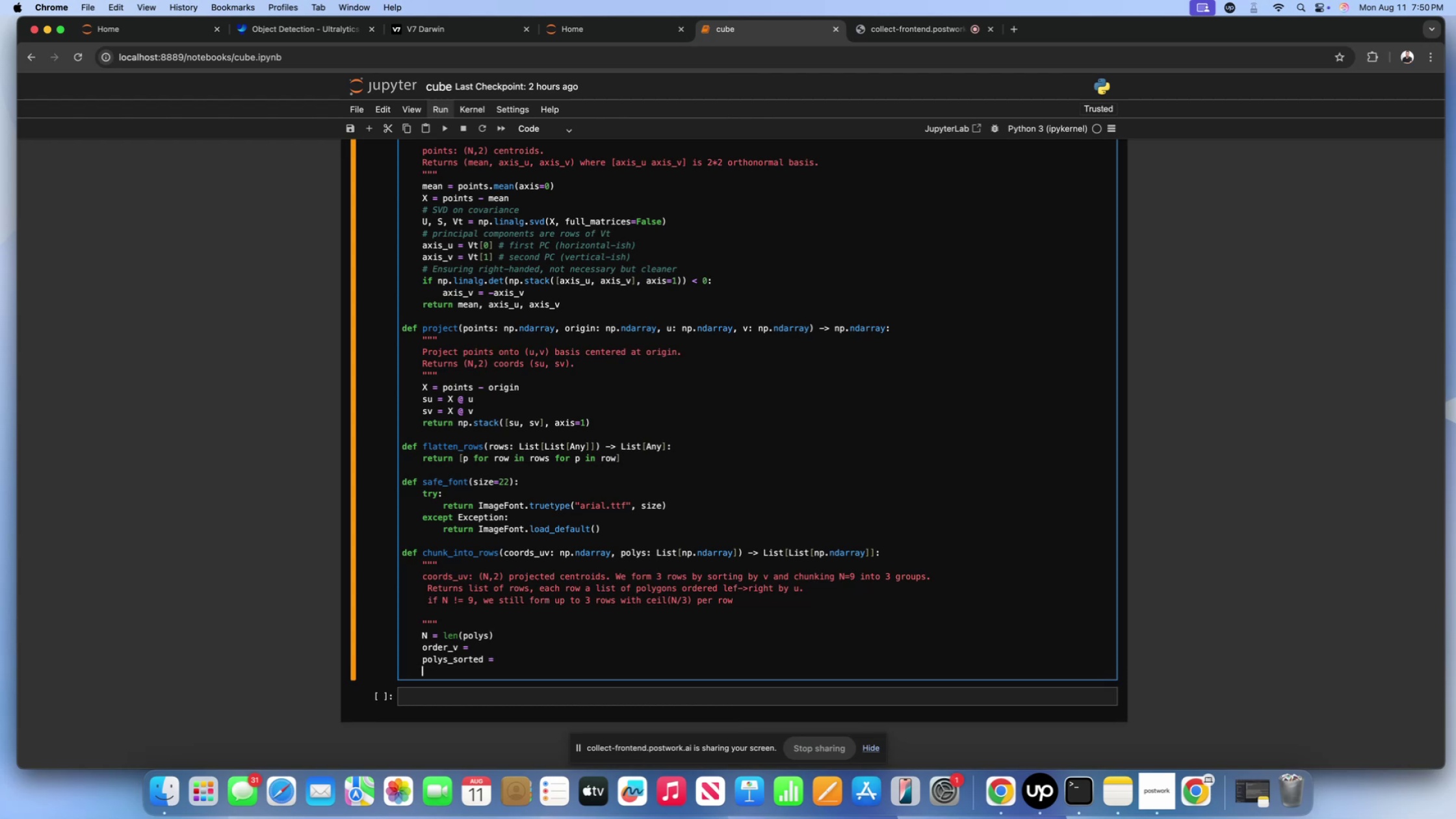 
type(coords_sorted =)
 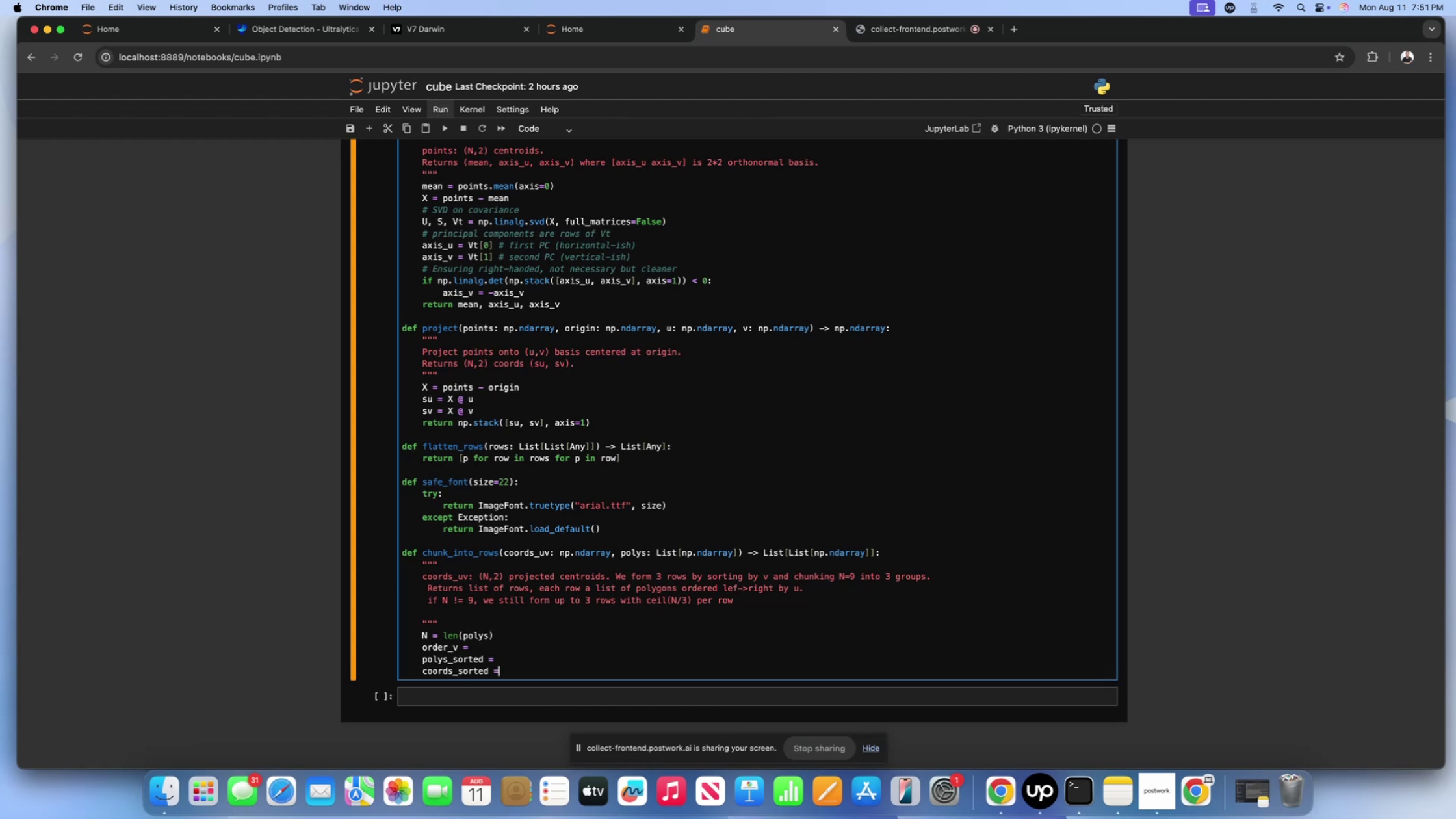 
left_click([508, 647])
 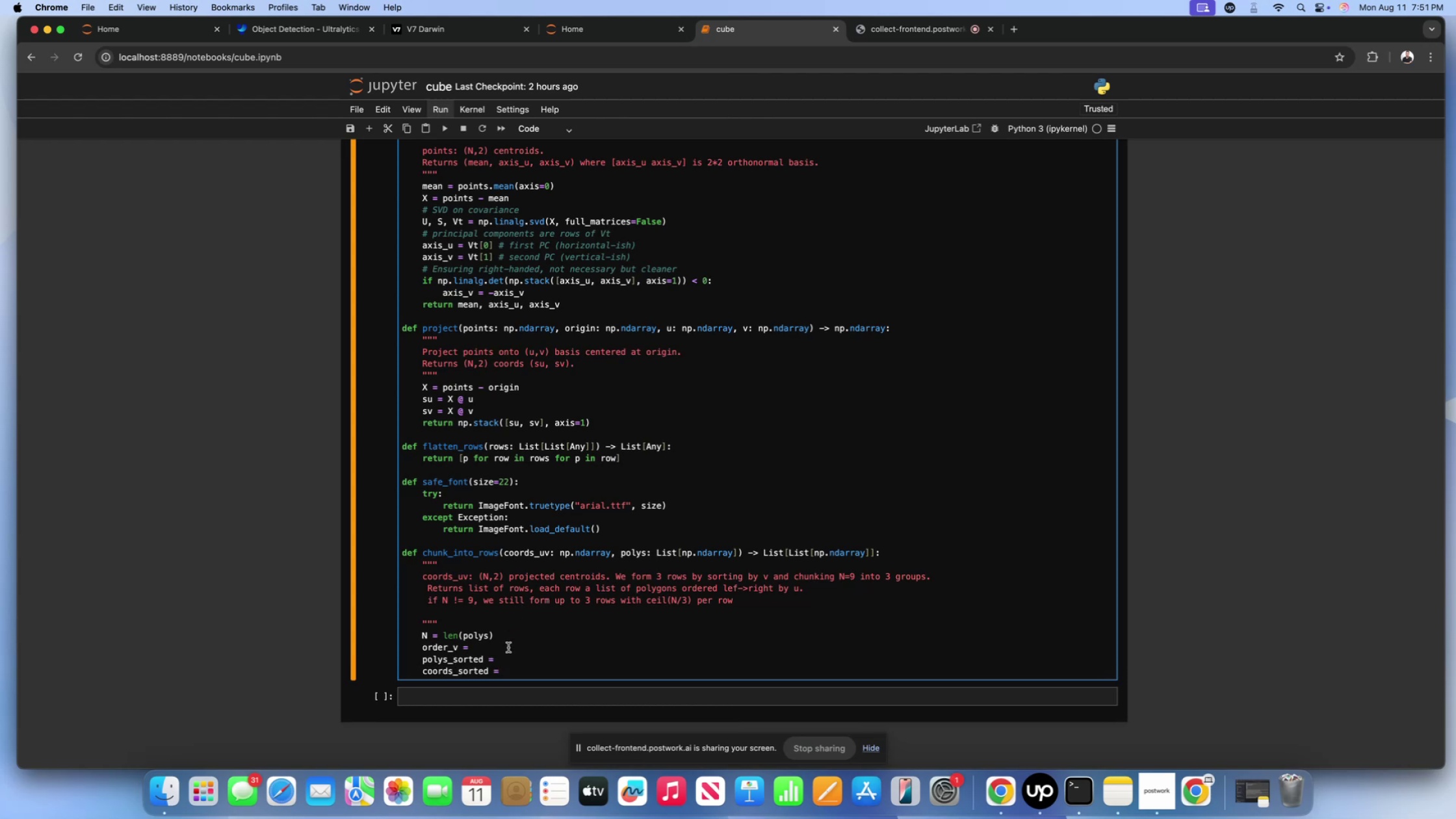 
type( np.argsort())
 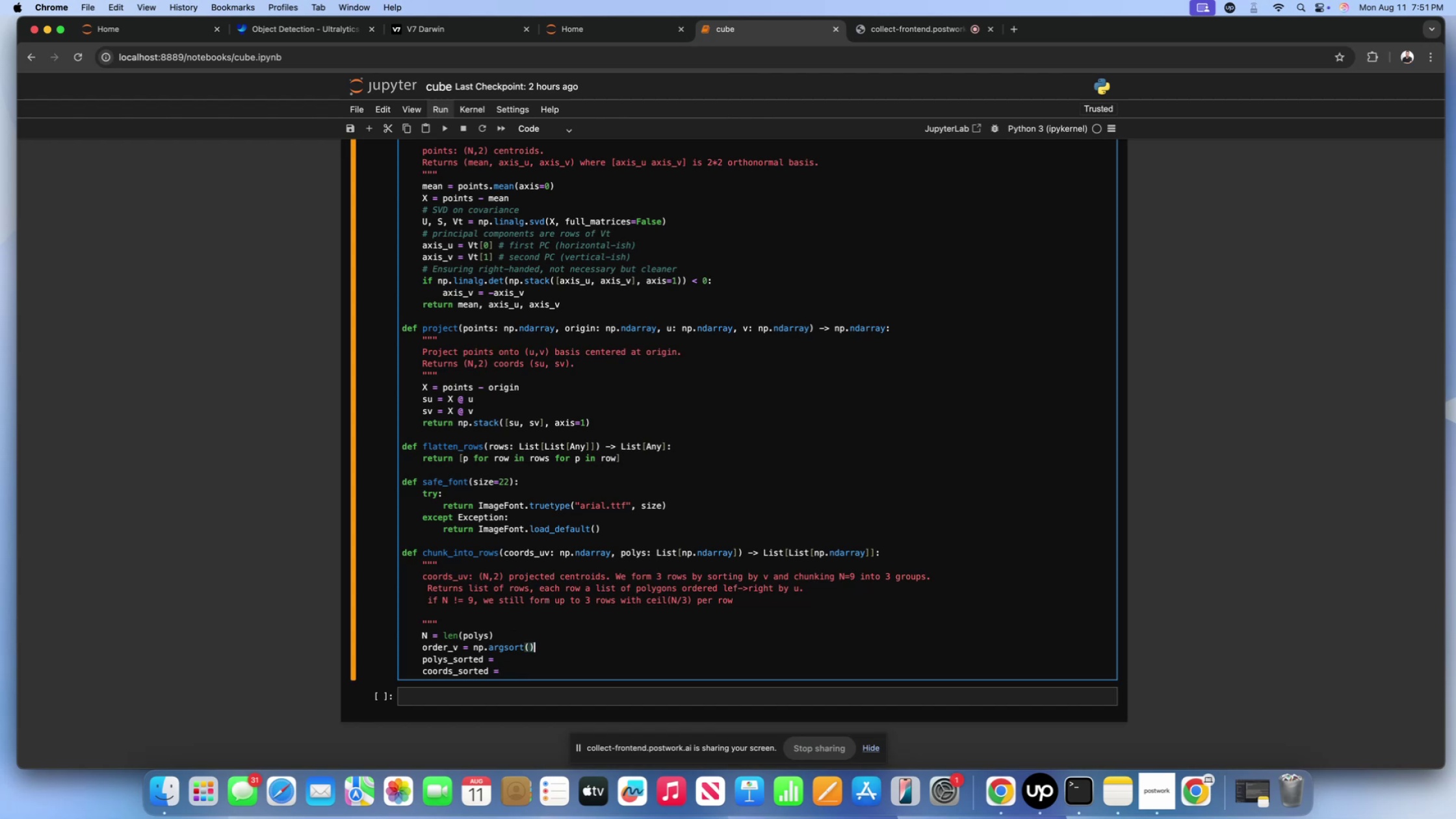 
wait(9.21)
 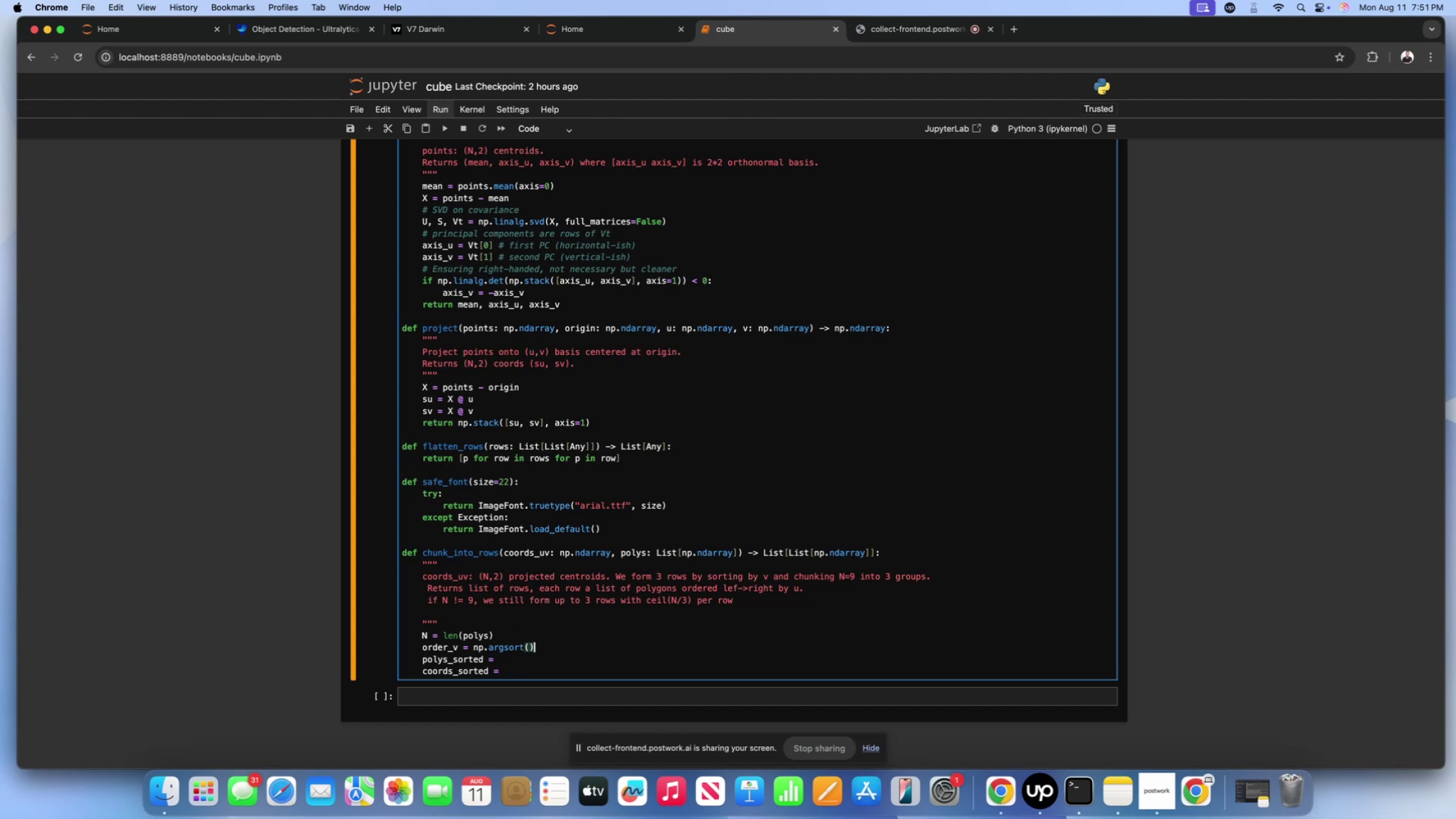 
type( # small v = "top")
 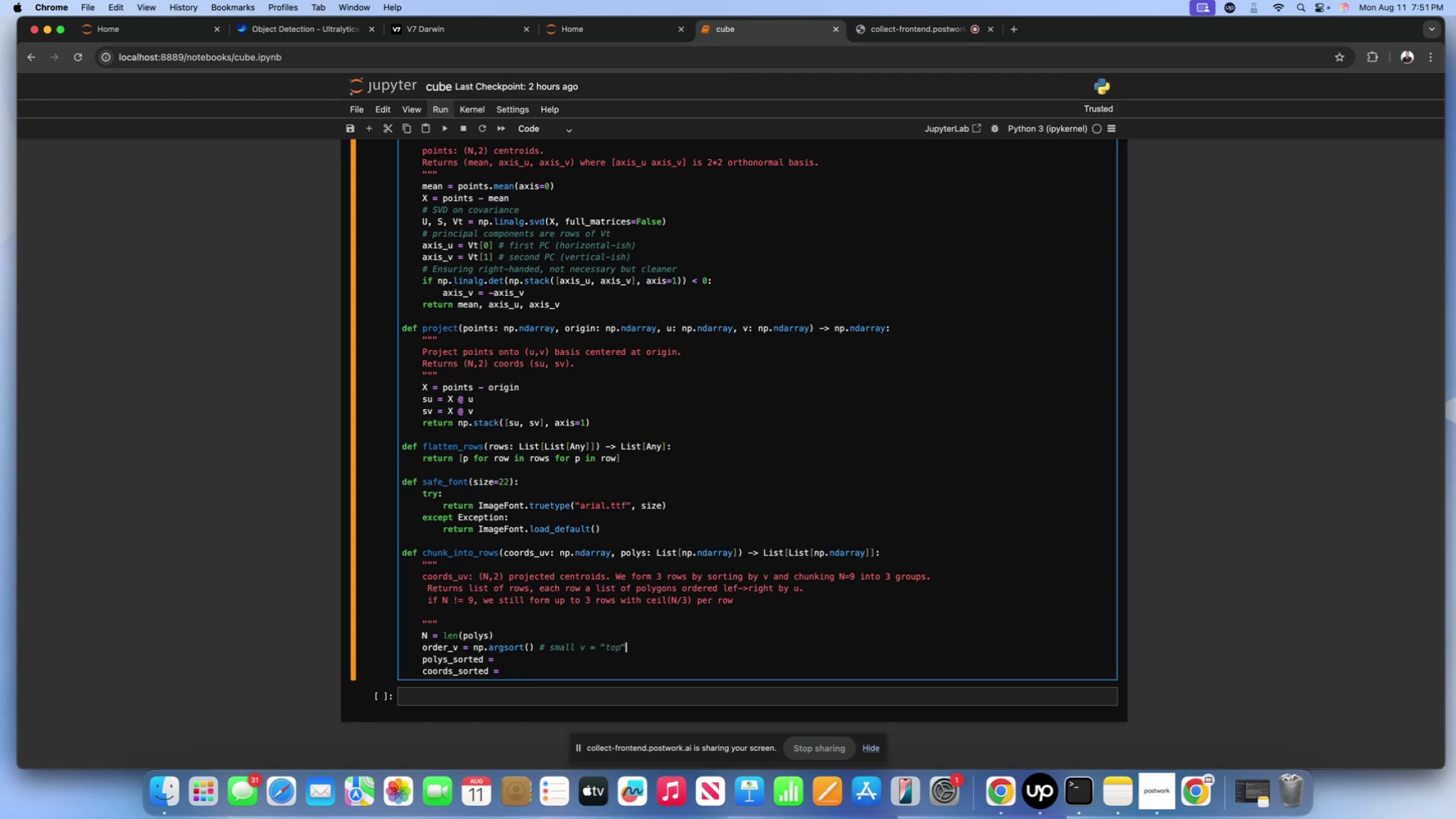 
left_click([527, 652])
 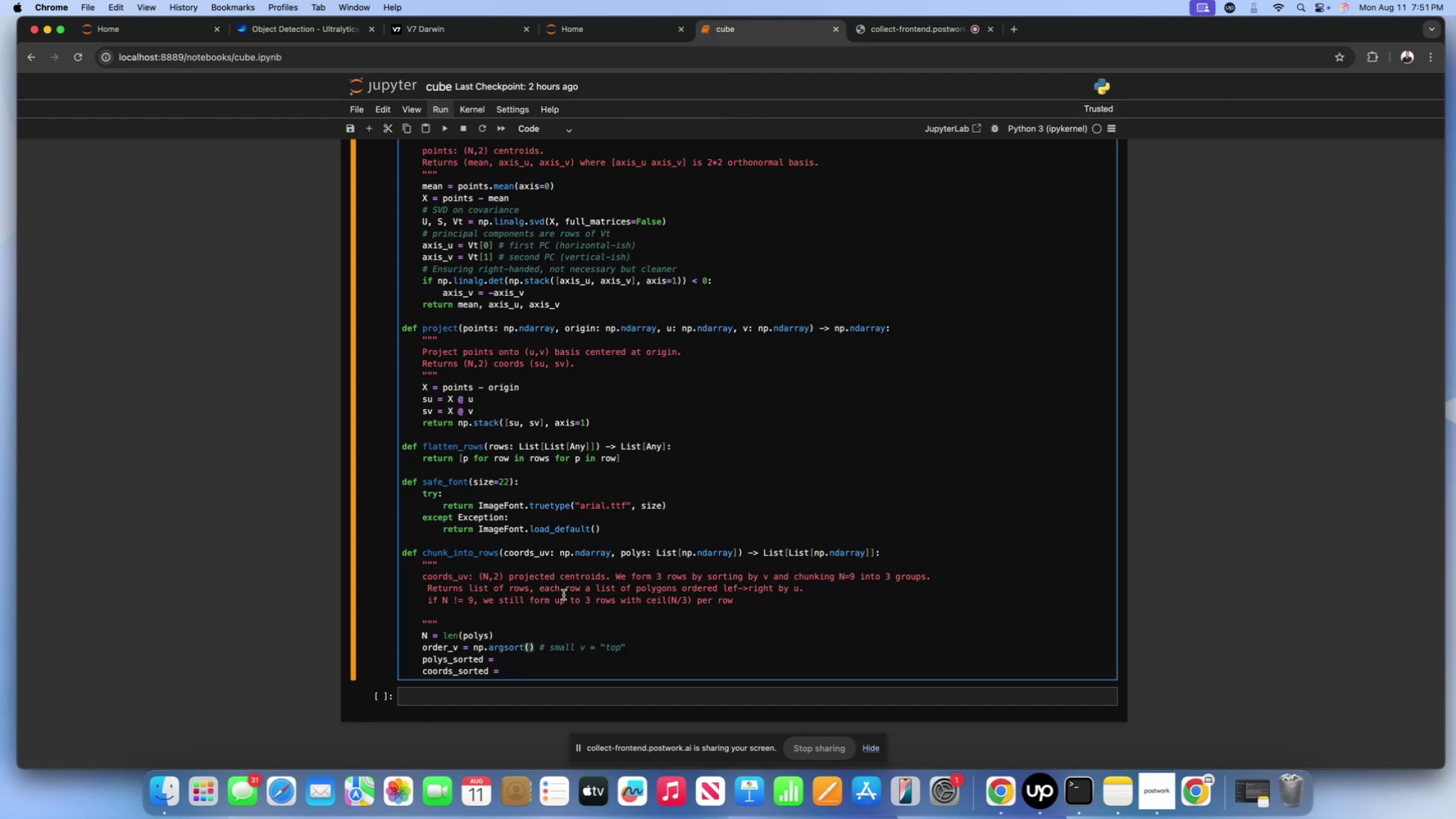 
scroll: coordinate [564, 595], scroll_direction: down, amount: 2.0
 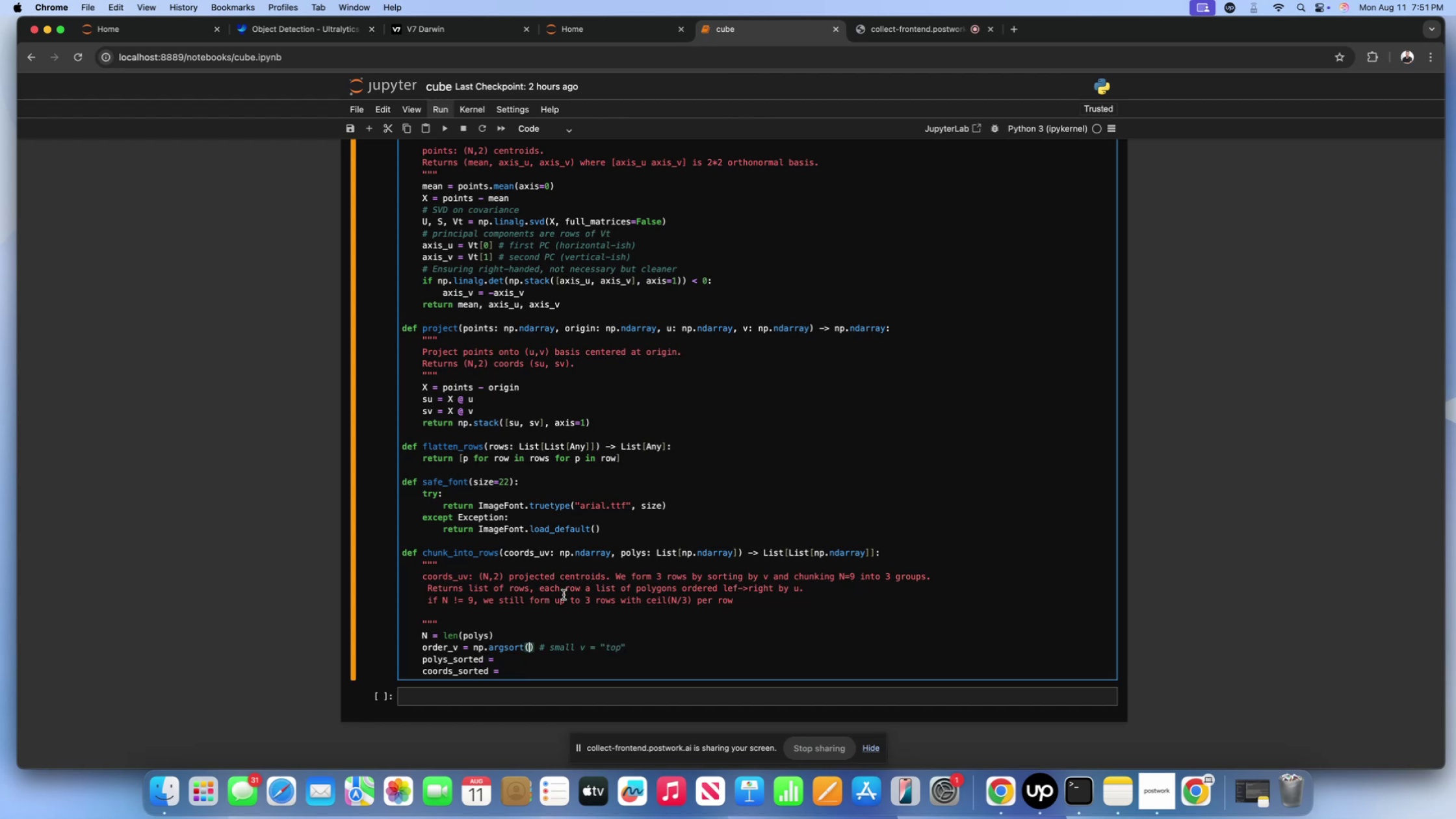 
type(coords_uv[])
 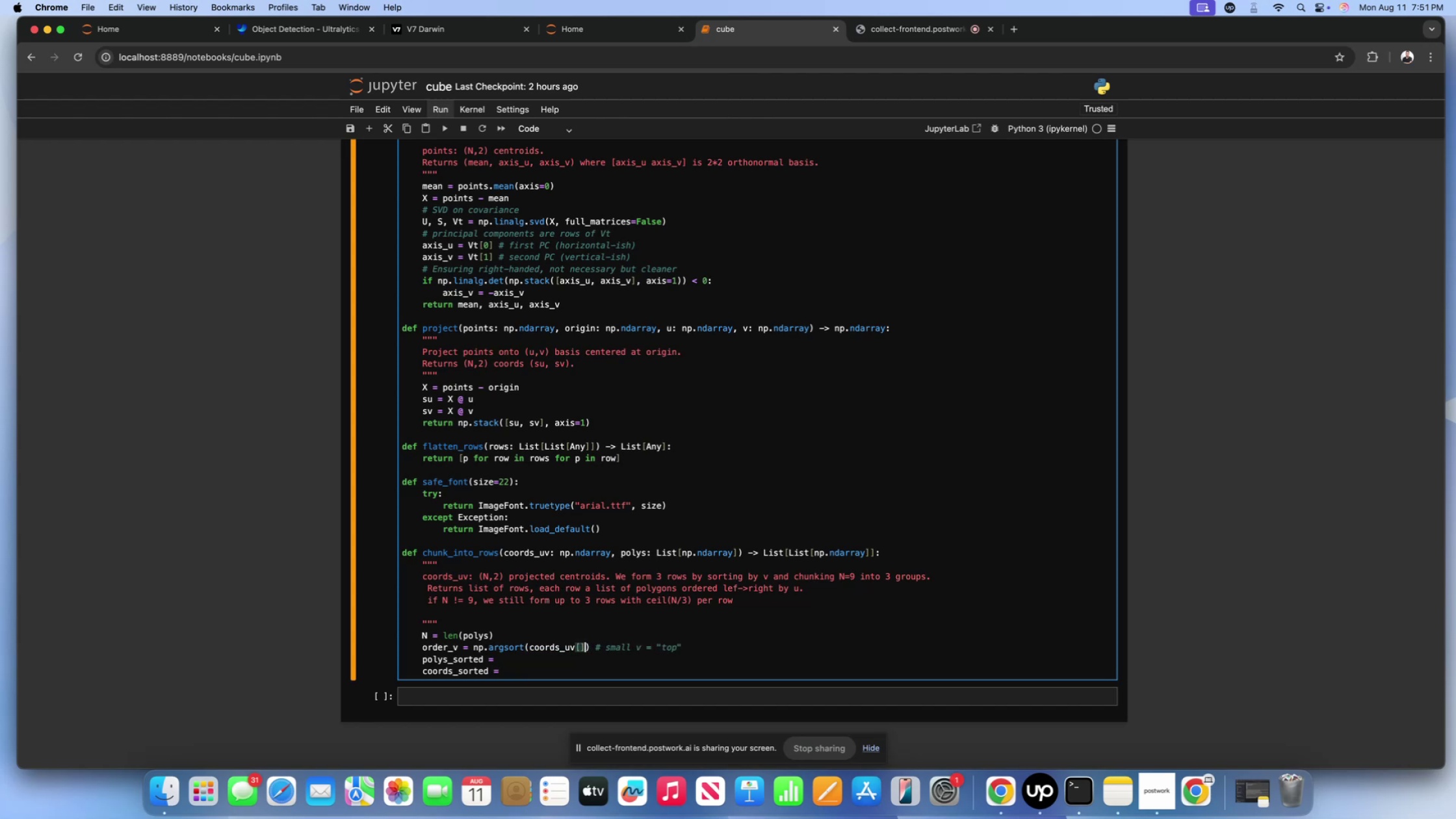 
key(ArrowLeft)
 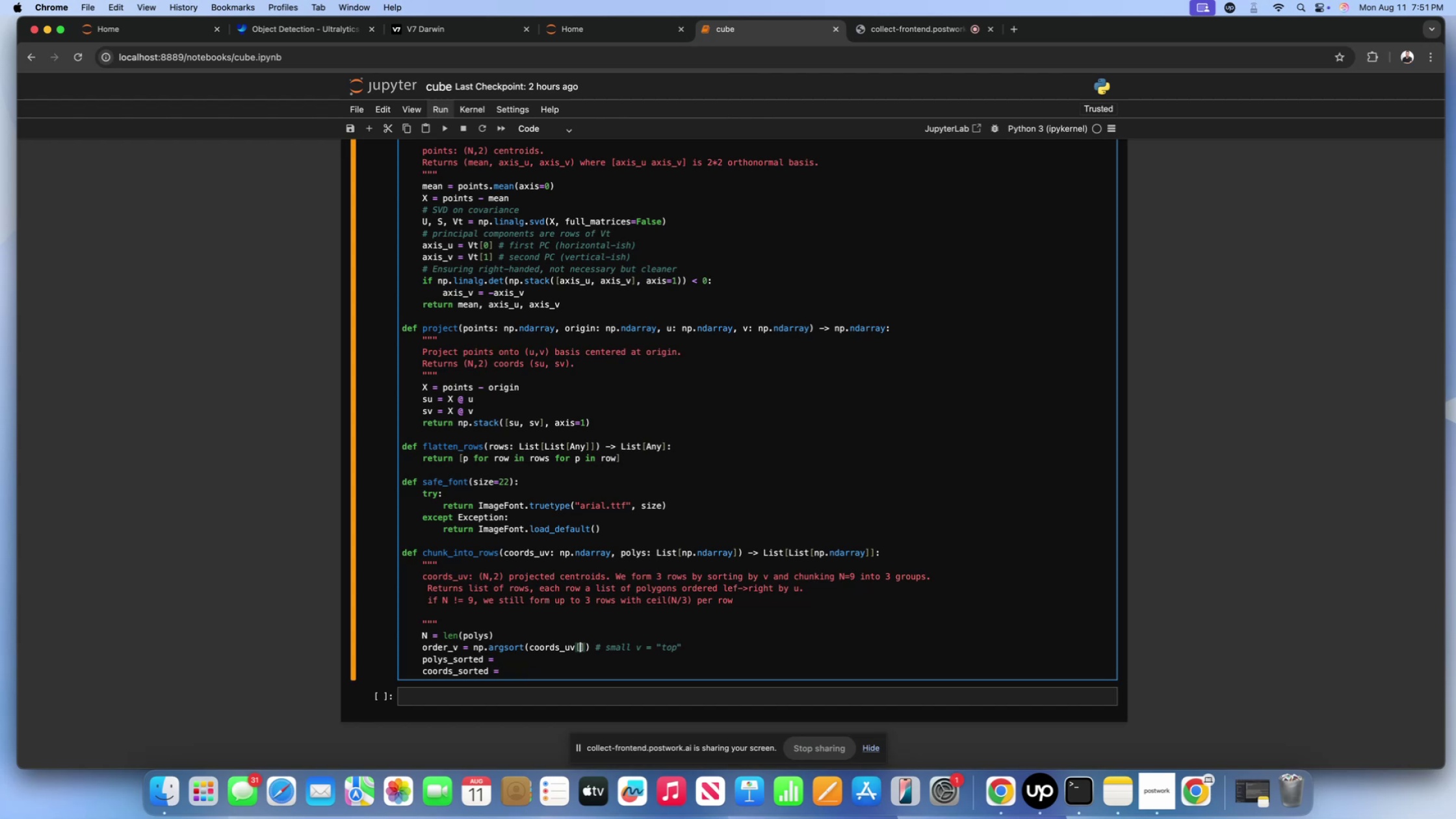 
key(Semicolon)
 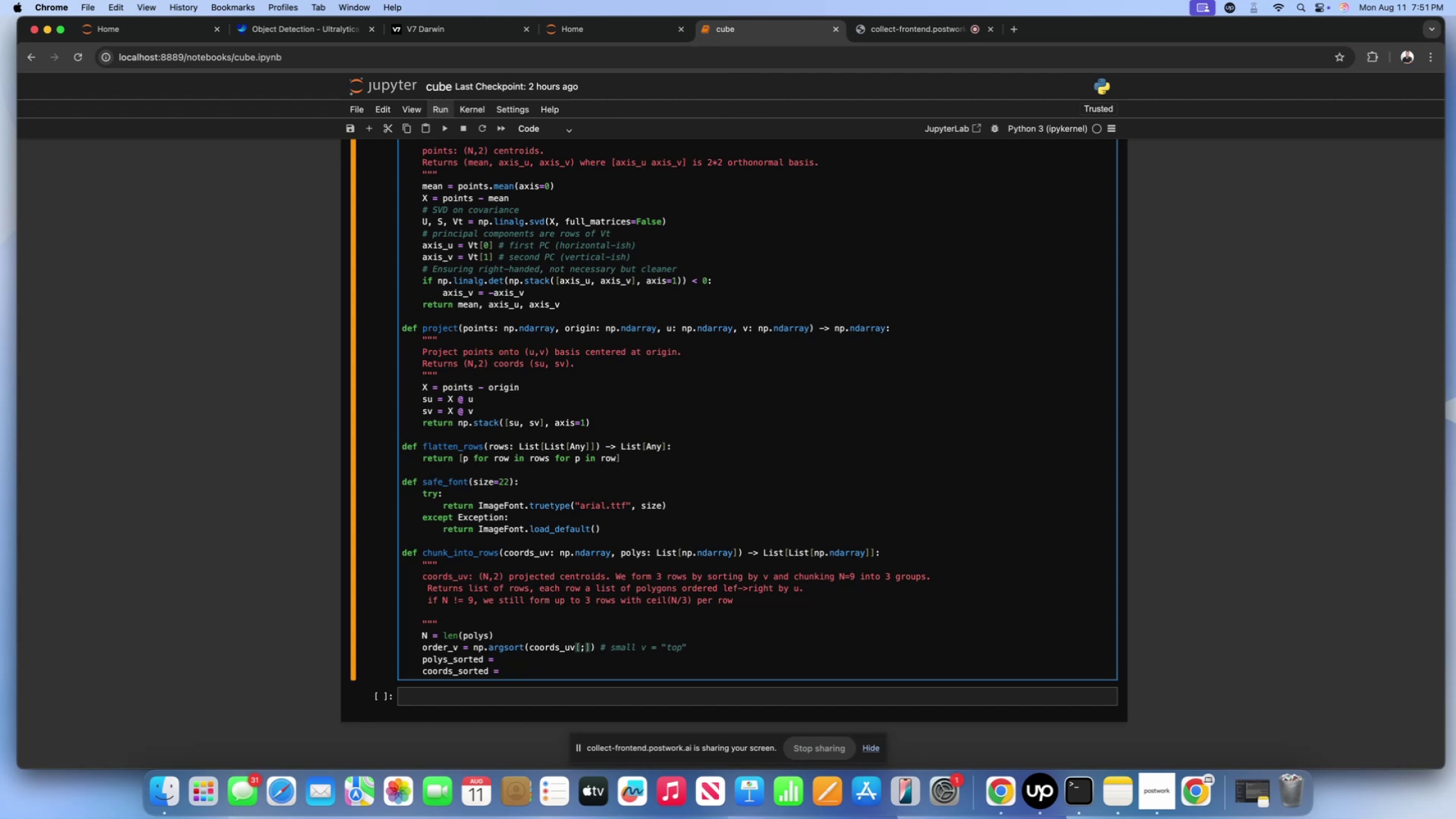 
key(Backspace)
 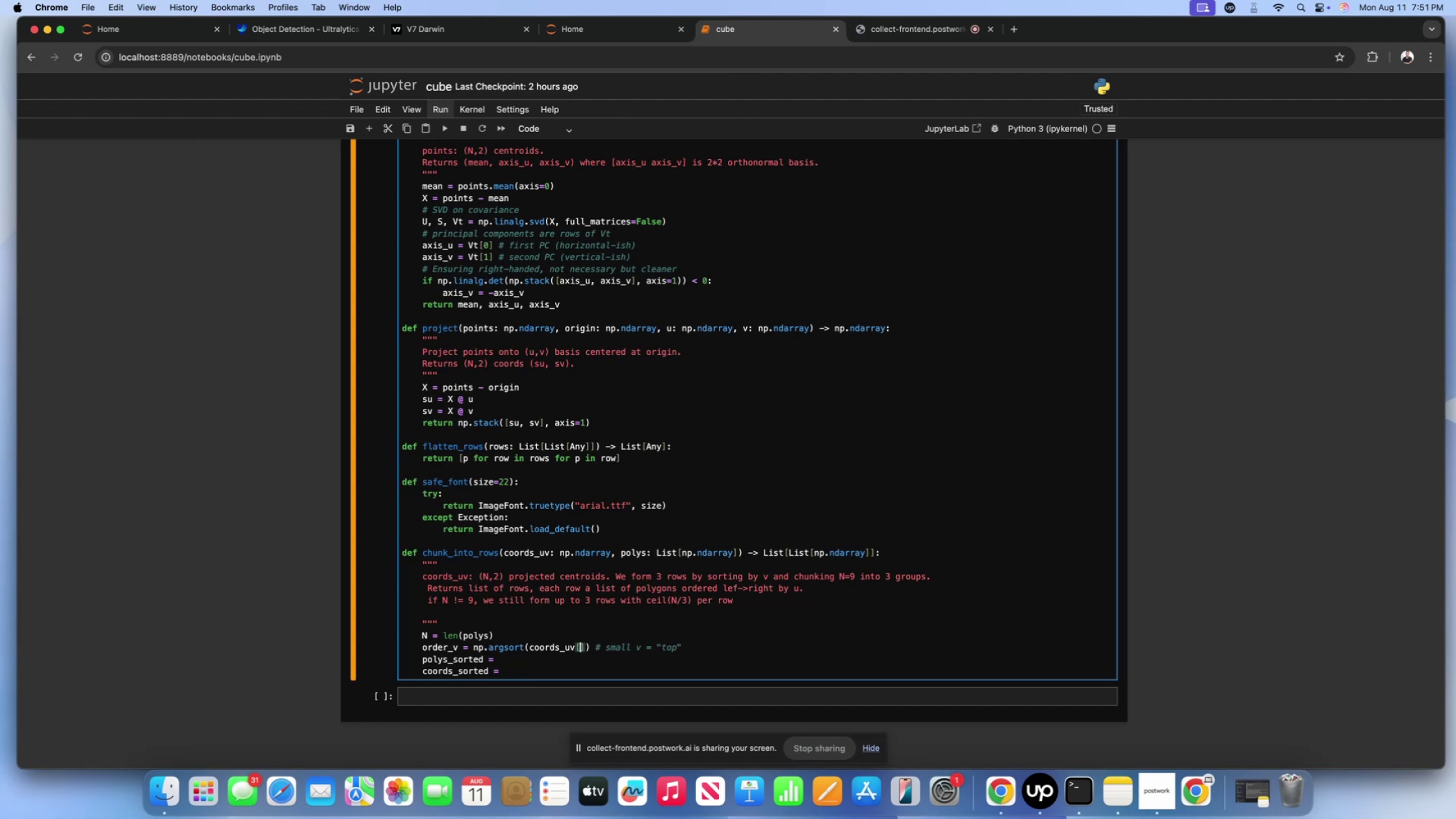 
key(Shift+ShiftLeft)
 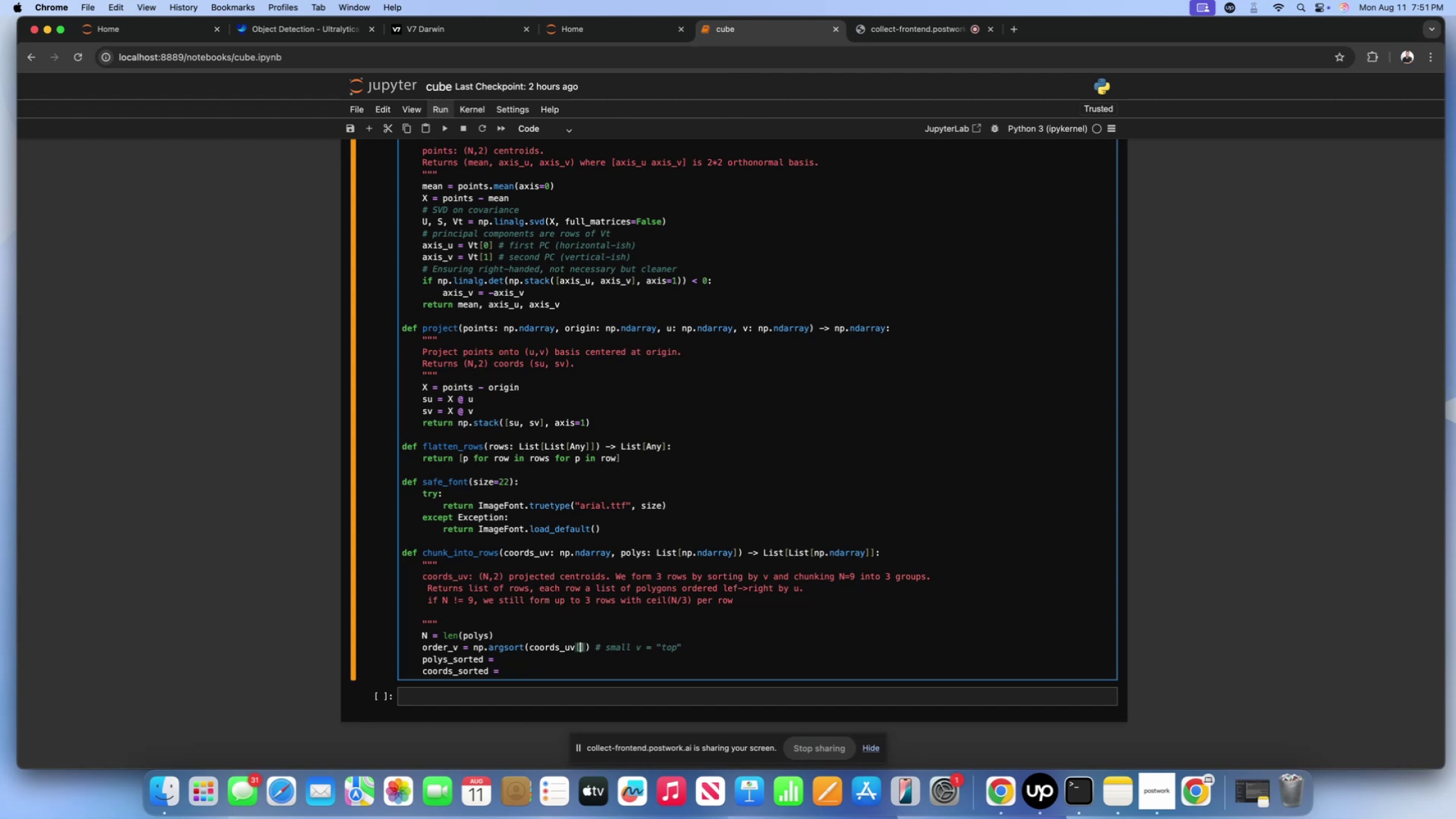 
key(Shift+Semicolon)
 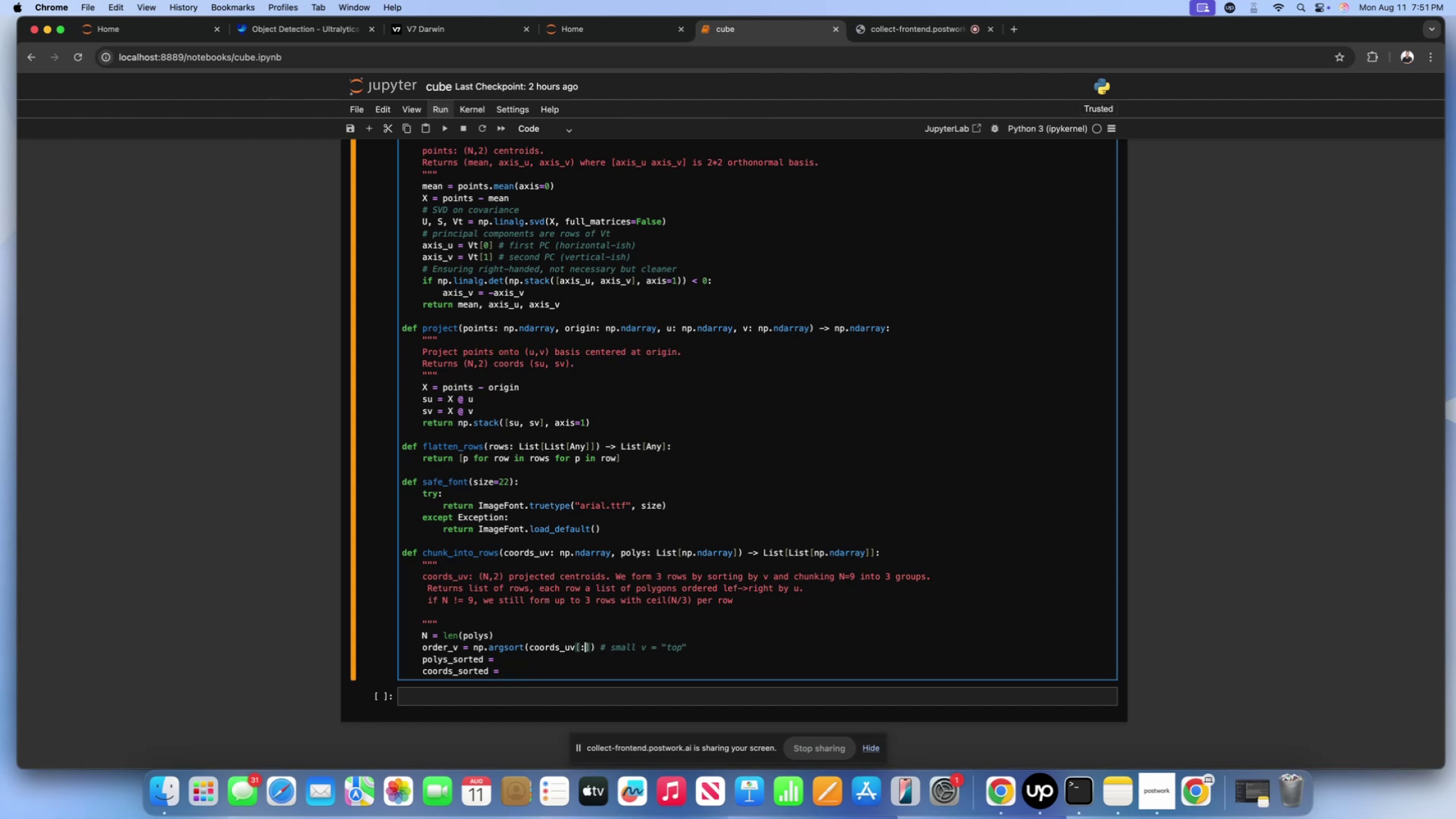 
key(Comma)
 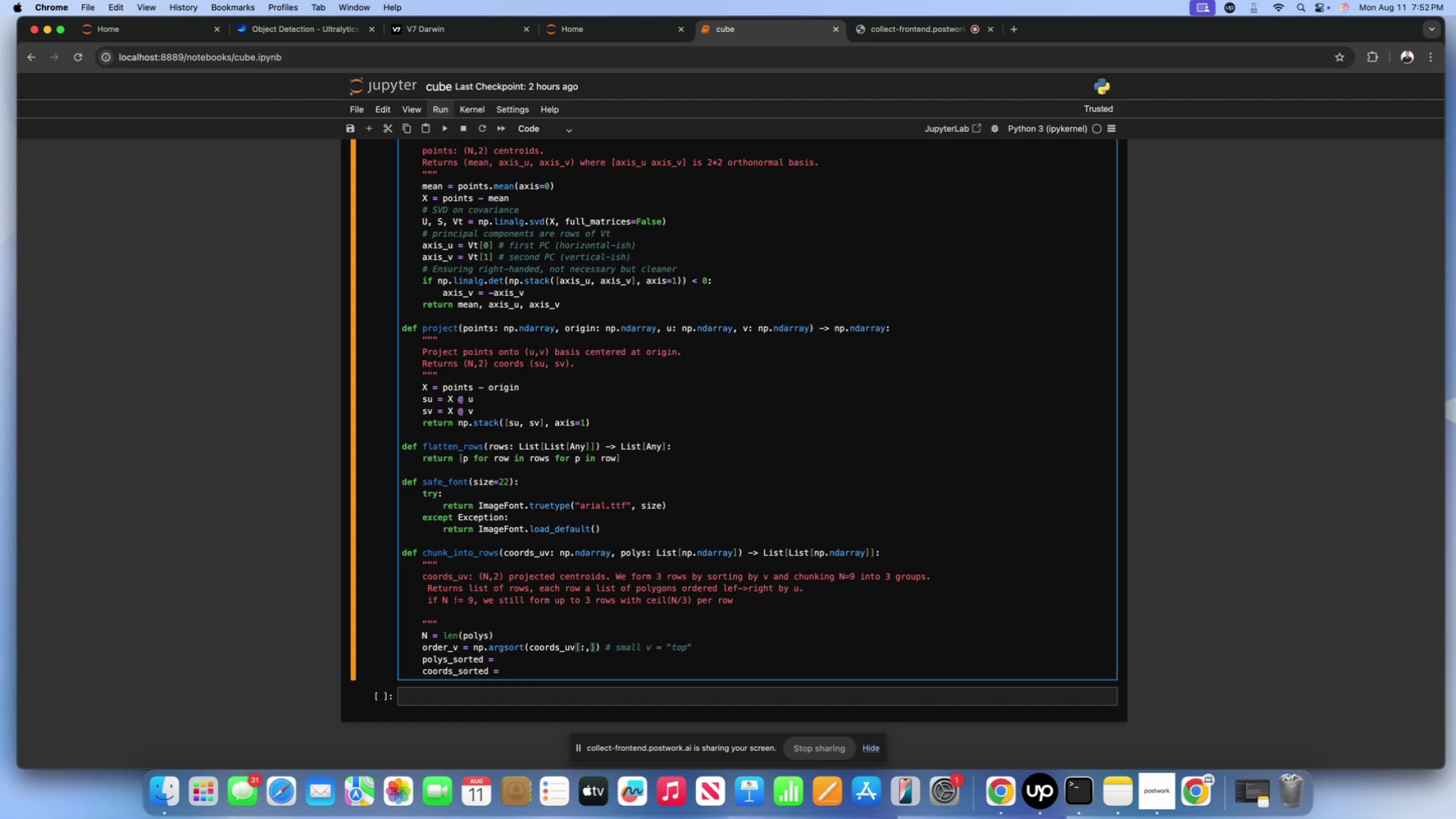 
key(1)
 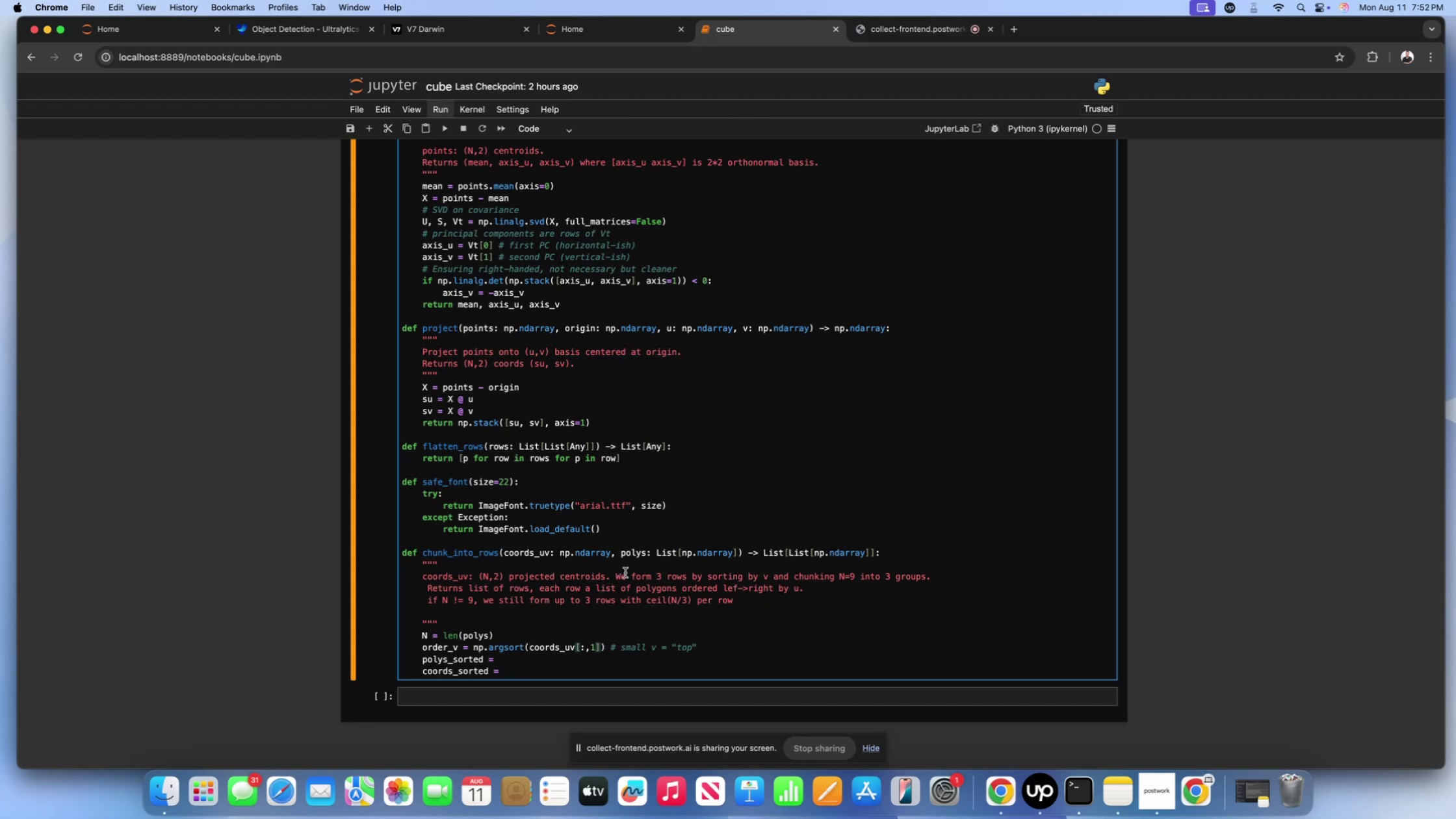 
wait(11.91)
 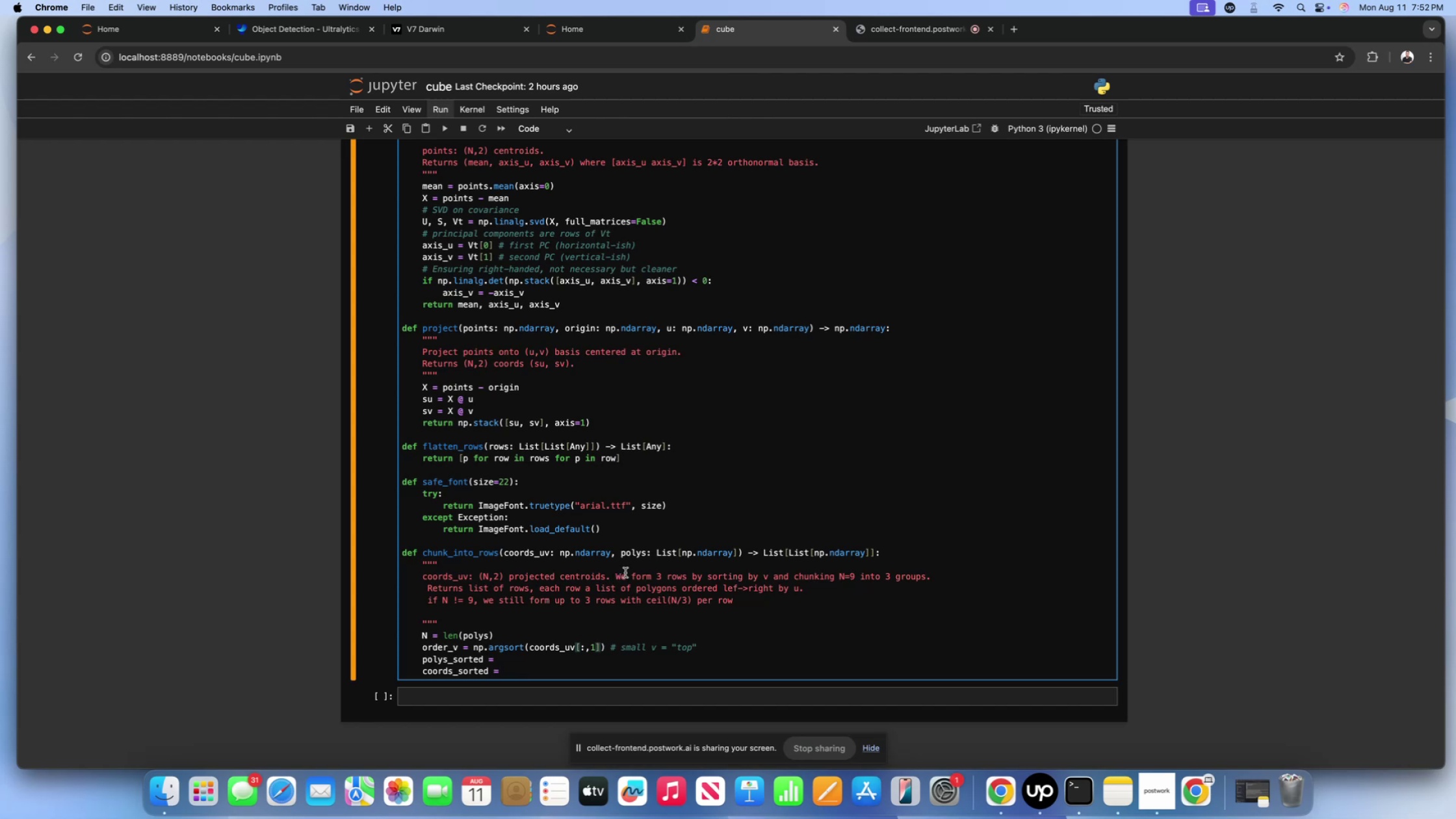 
left_click([540, 664])
 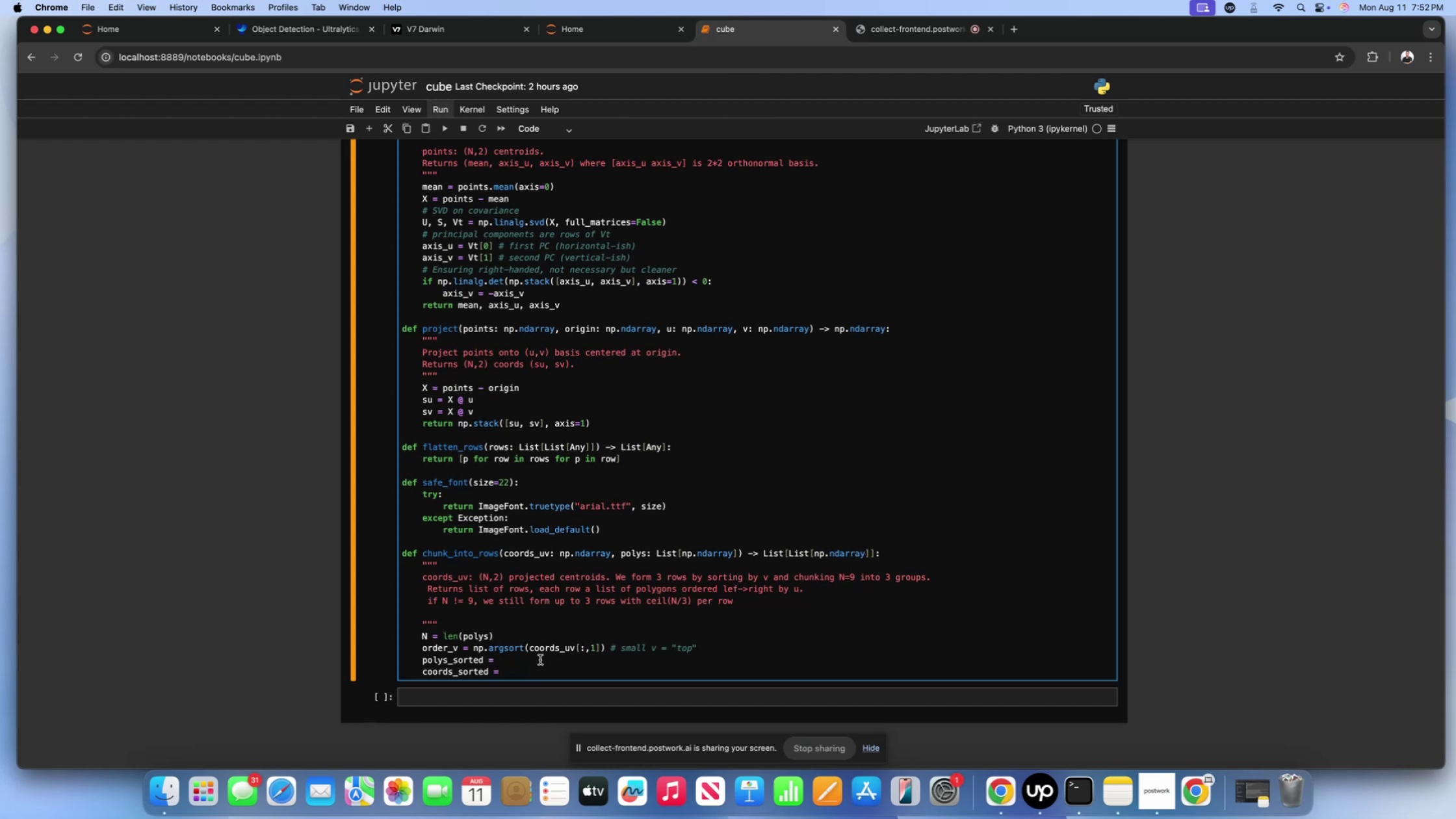 
wait(5.72)
 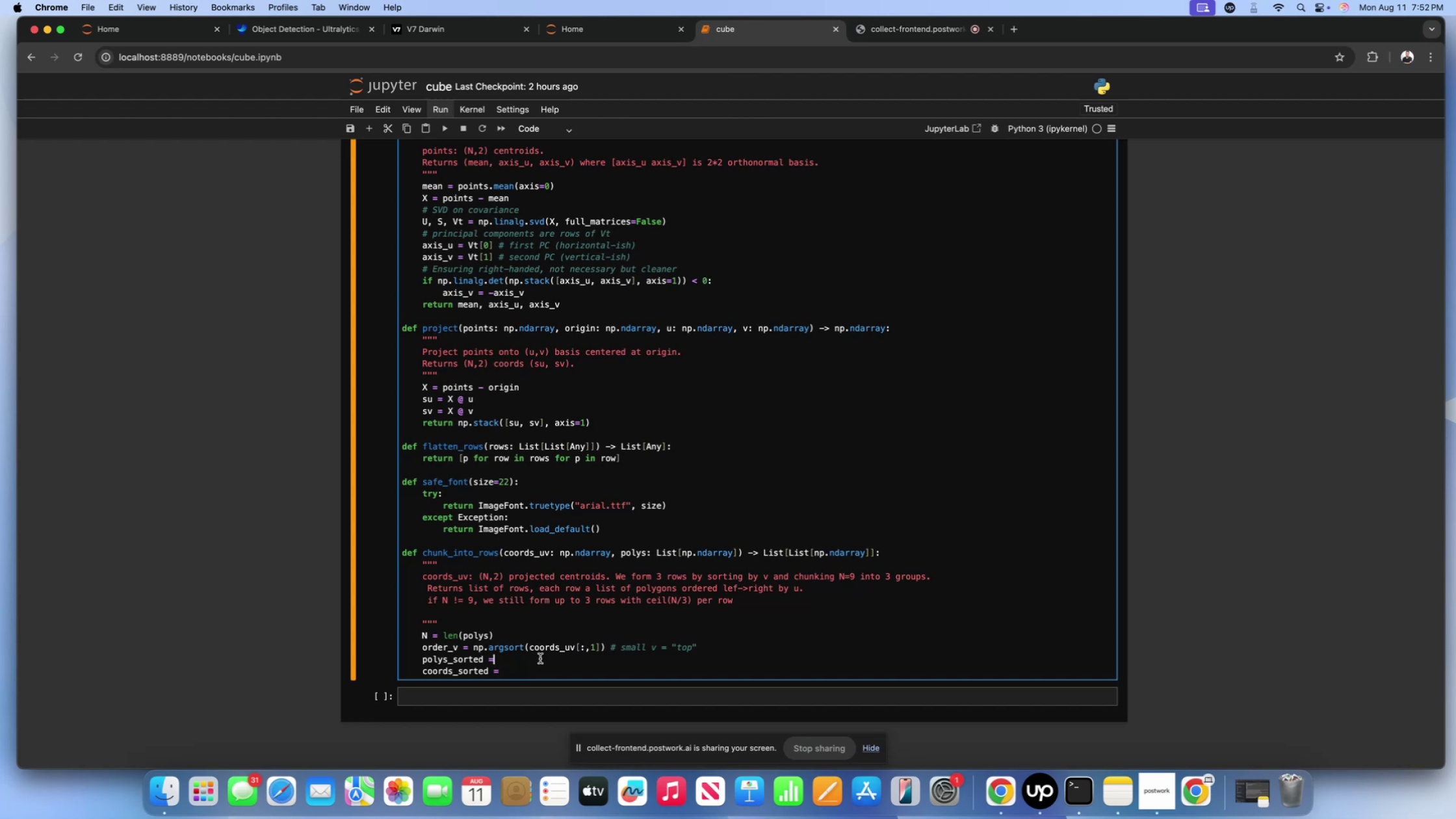 
key(Space)
 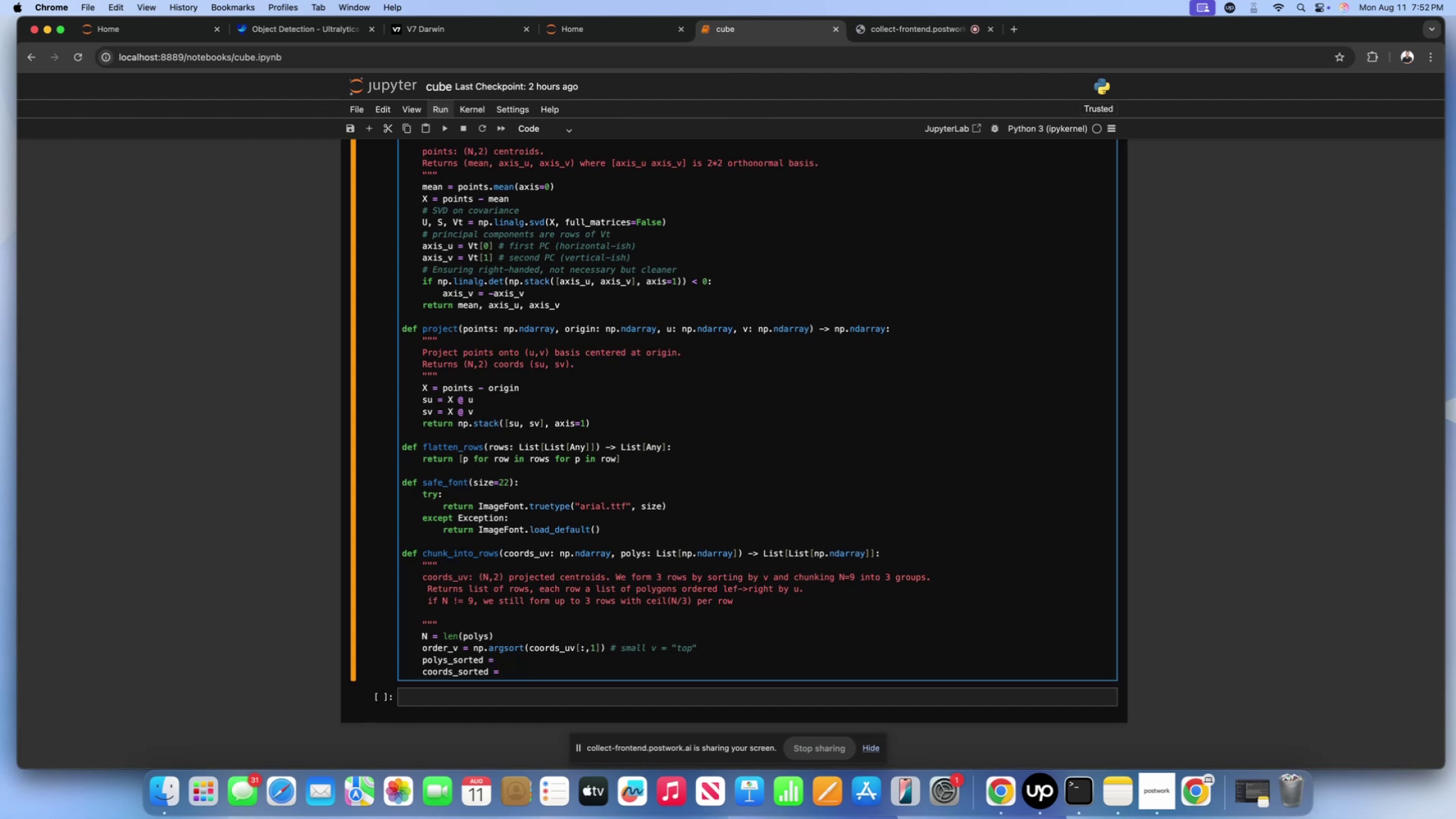 
key(BracketLeft)
 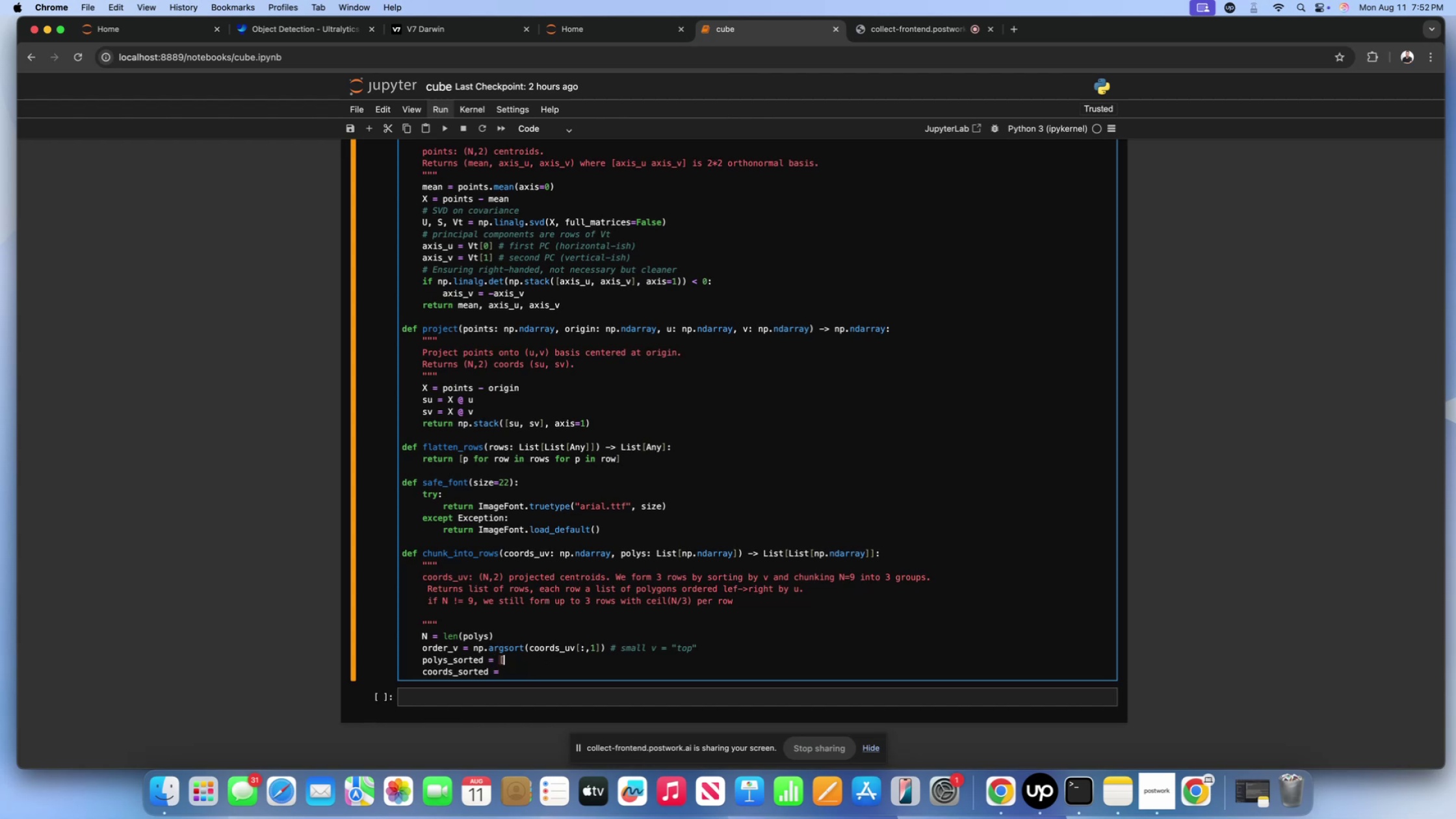 
key(BracketRight)
 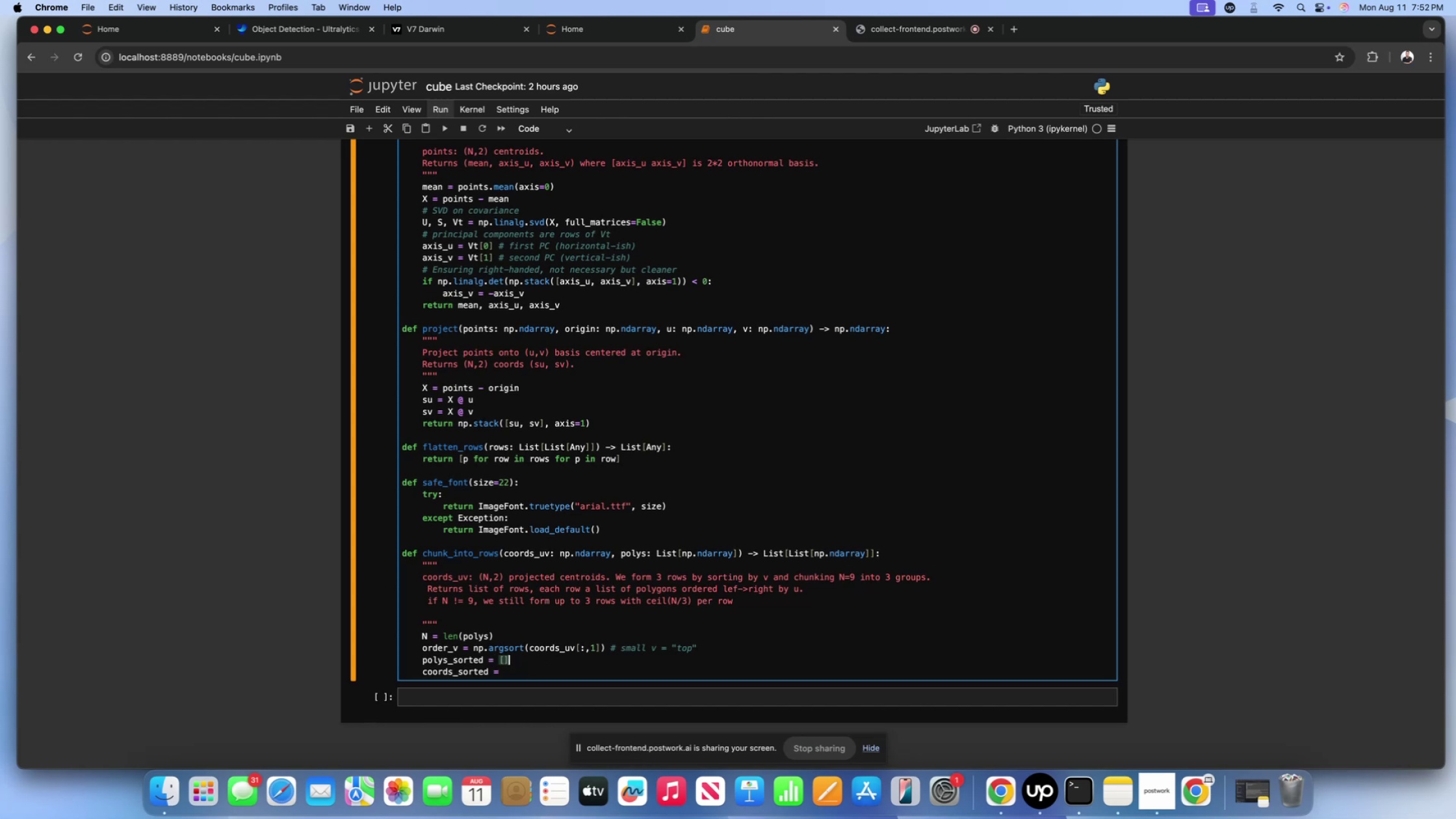 
key(ArrowLeft)
 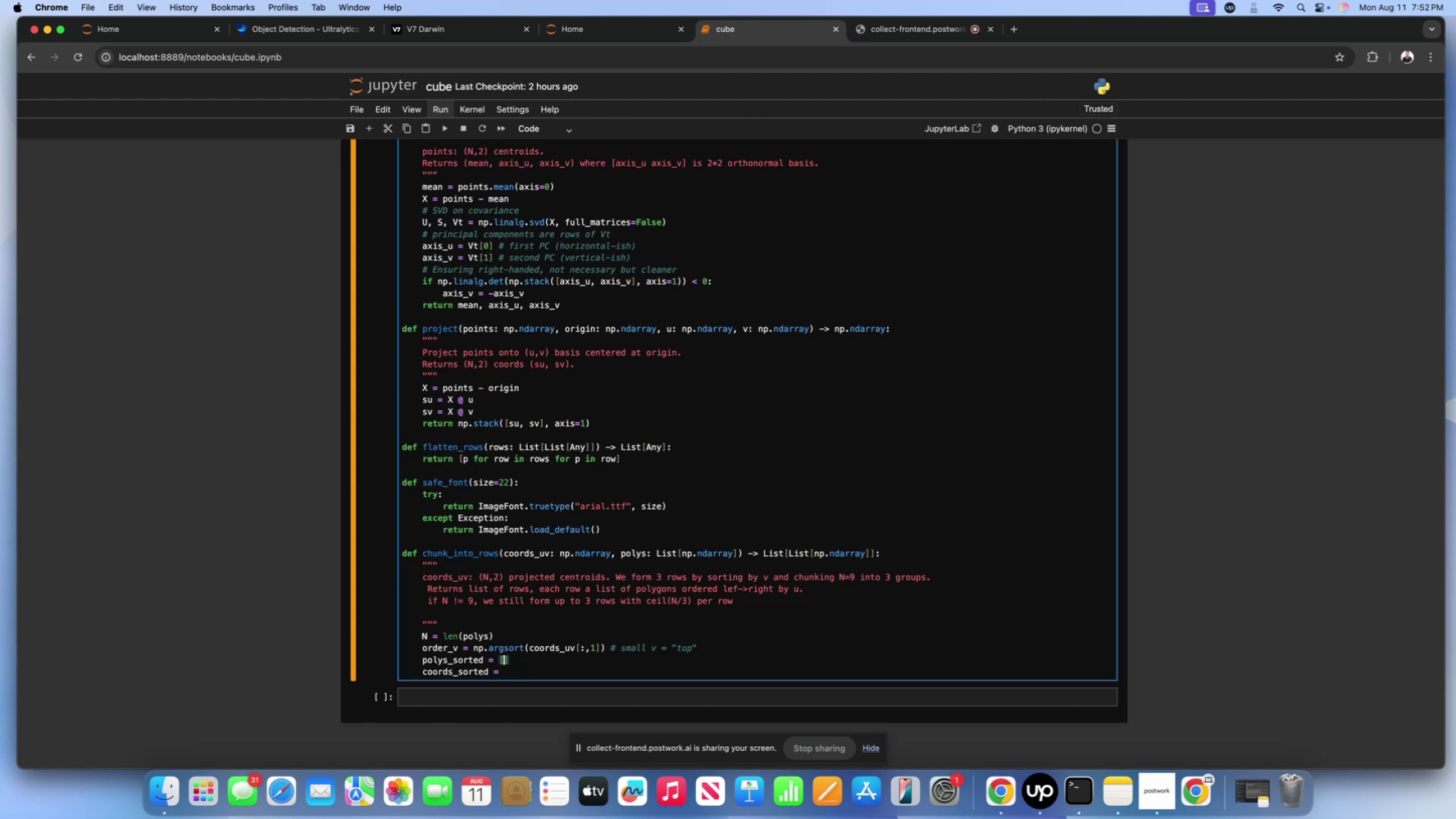 
type(polys[])
 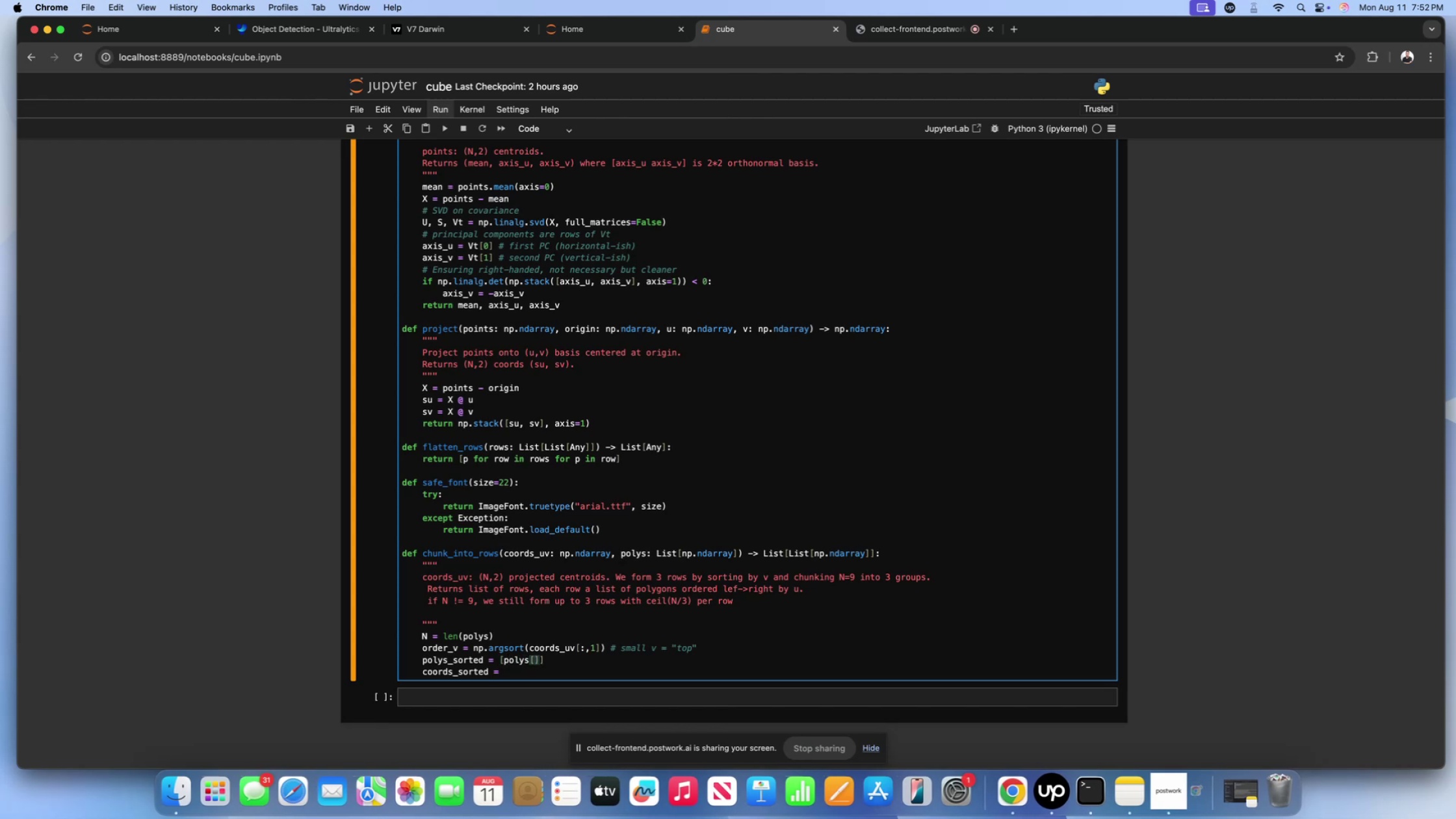 
key(ArrowDown)
 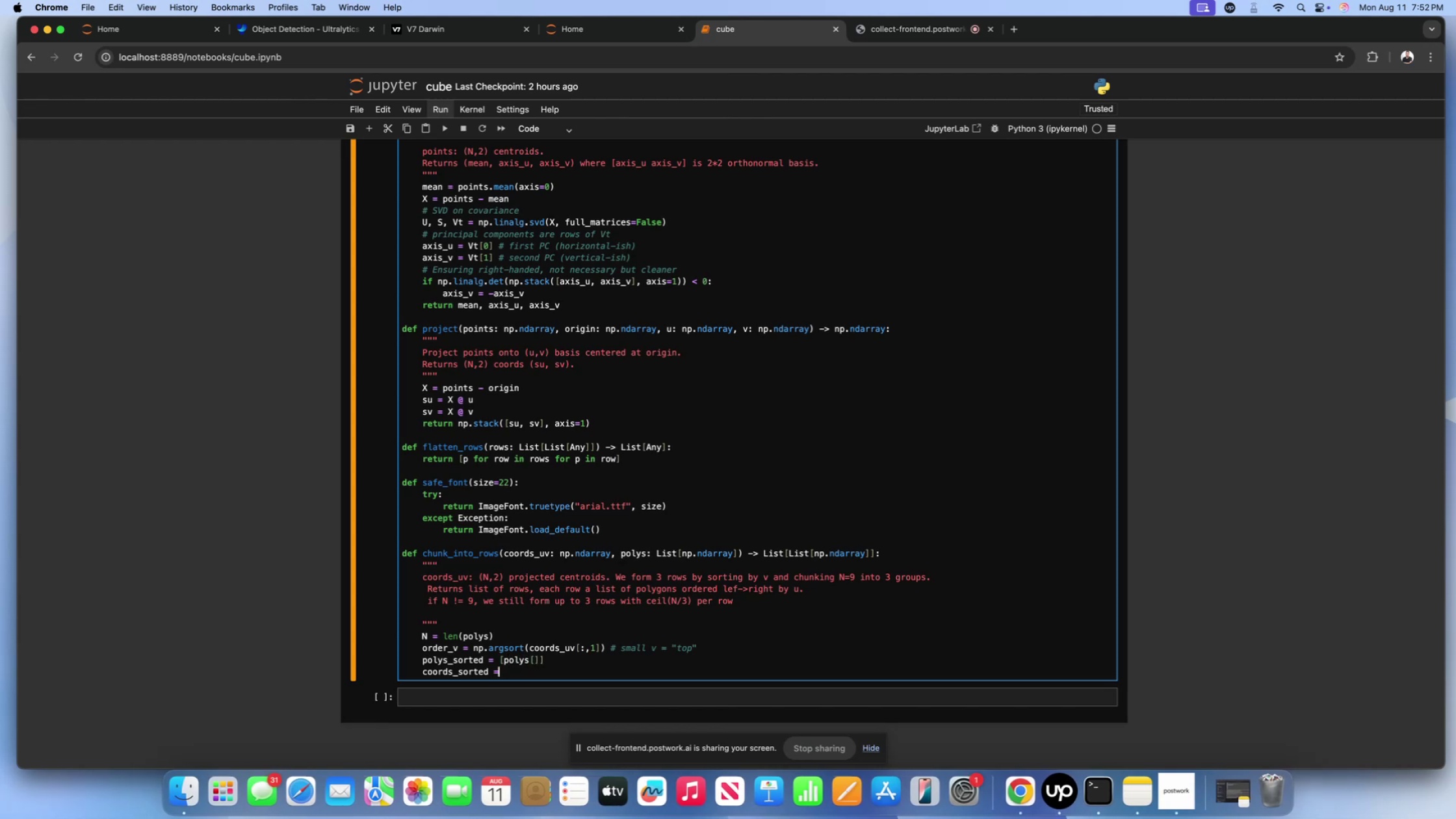 
key(I)
 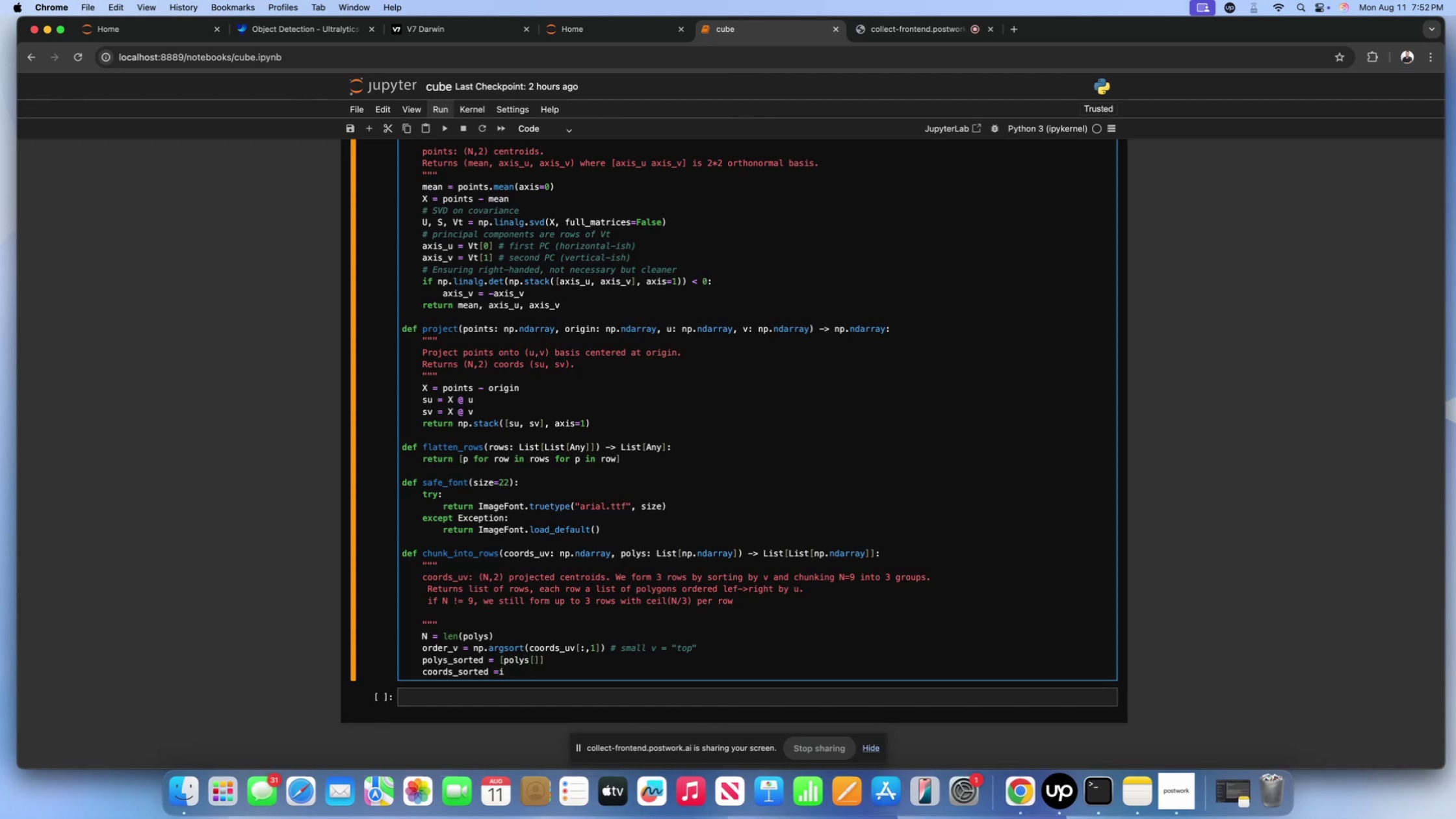 
key(Backspace)
 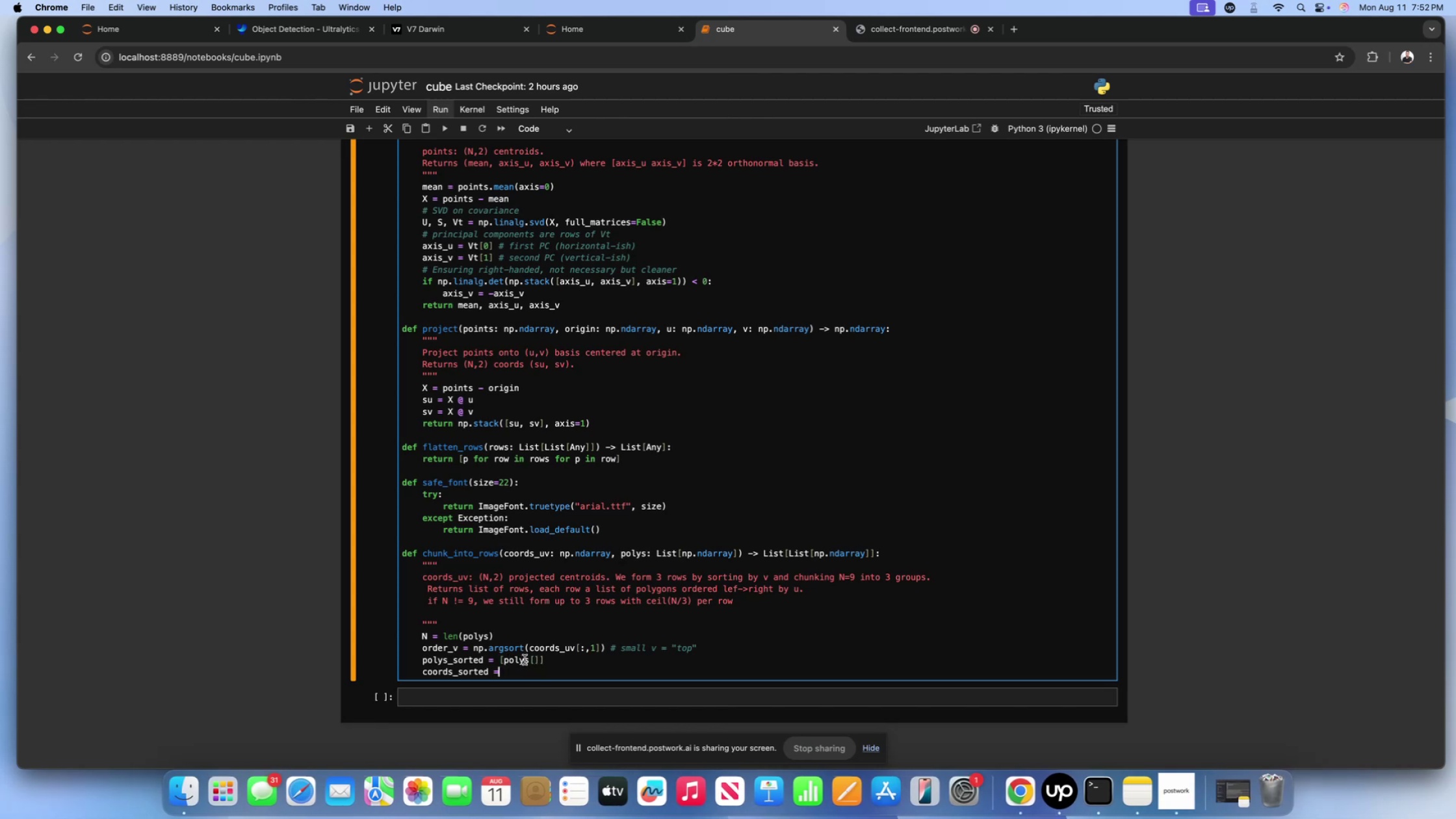 
left_click([530, 658])
 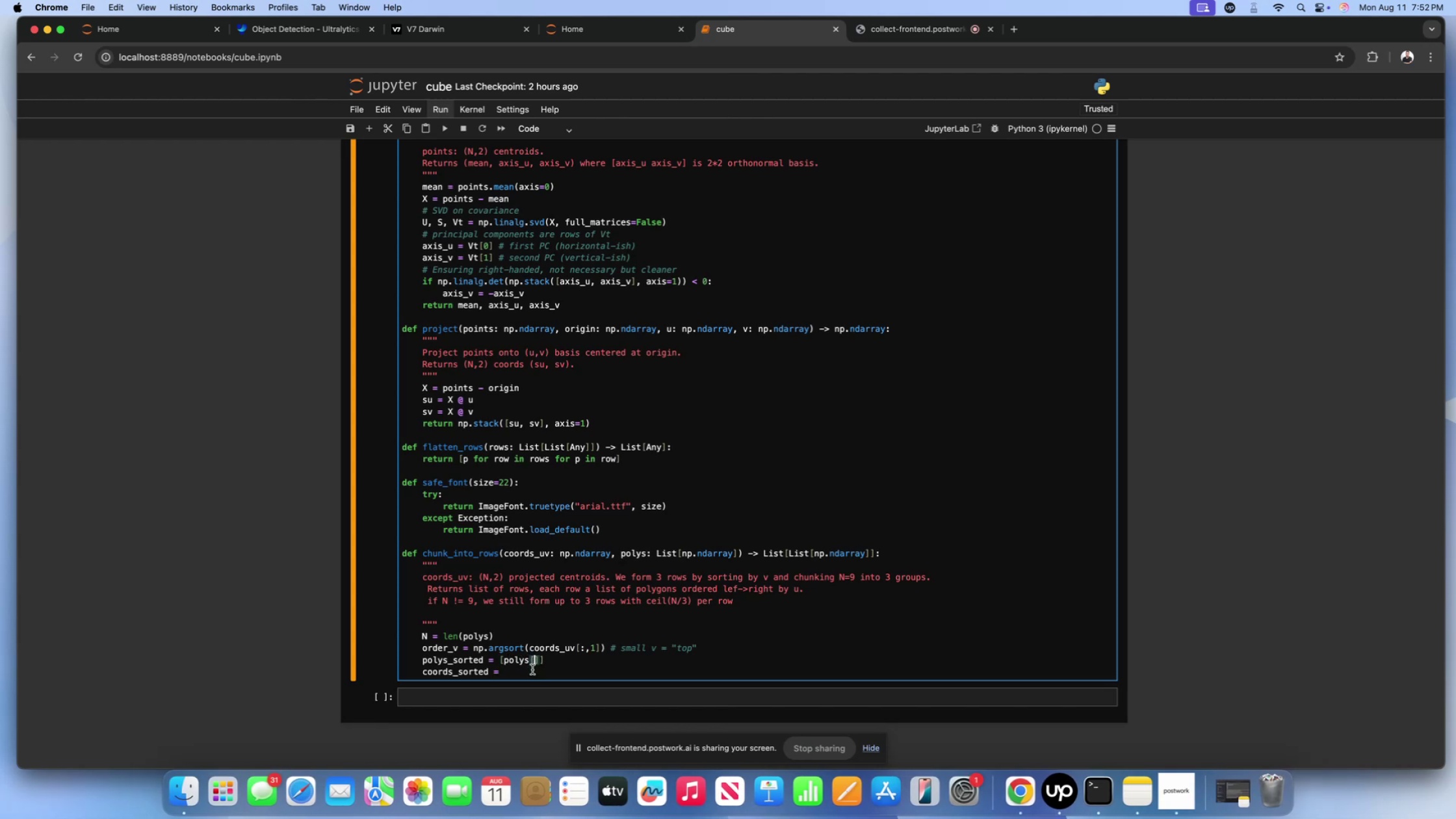 
key(I)
 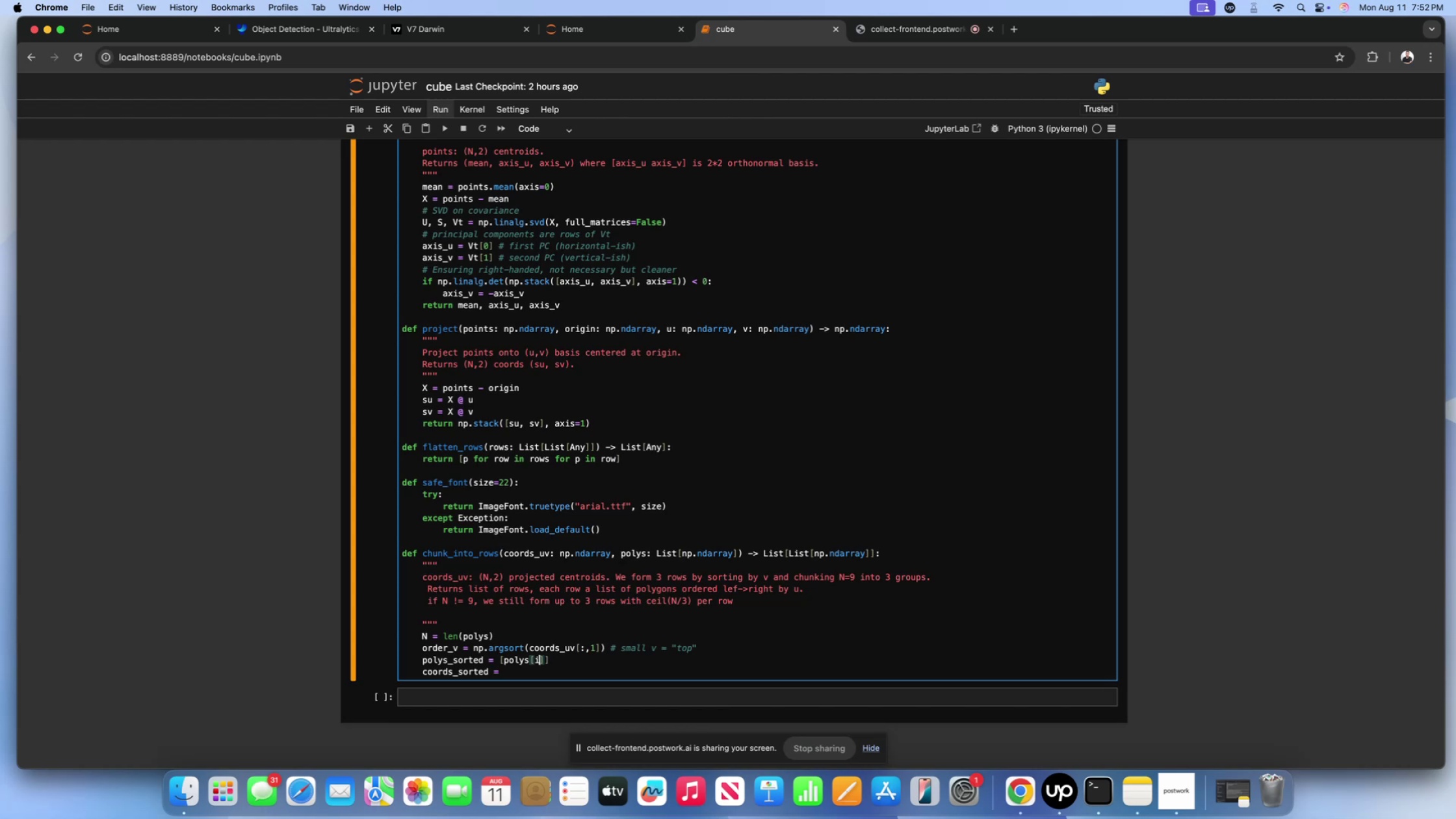 
key(ArrowRight)
 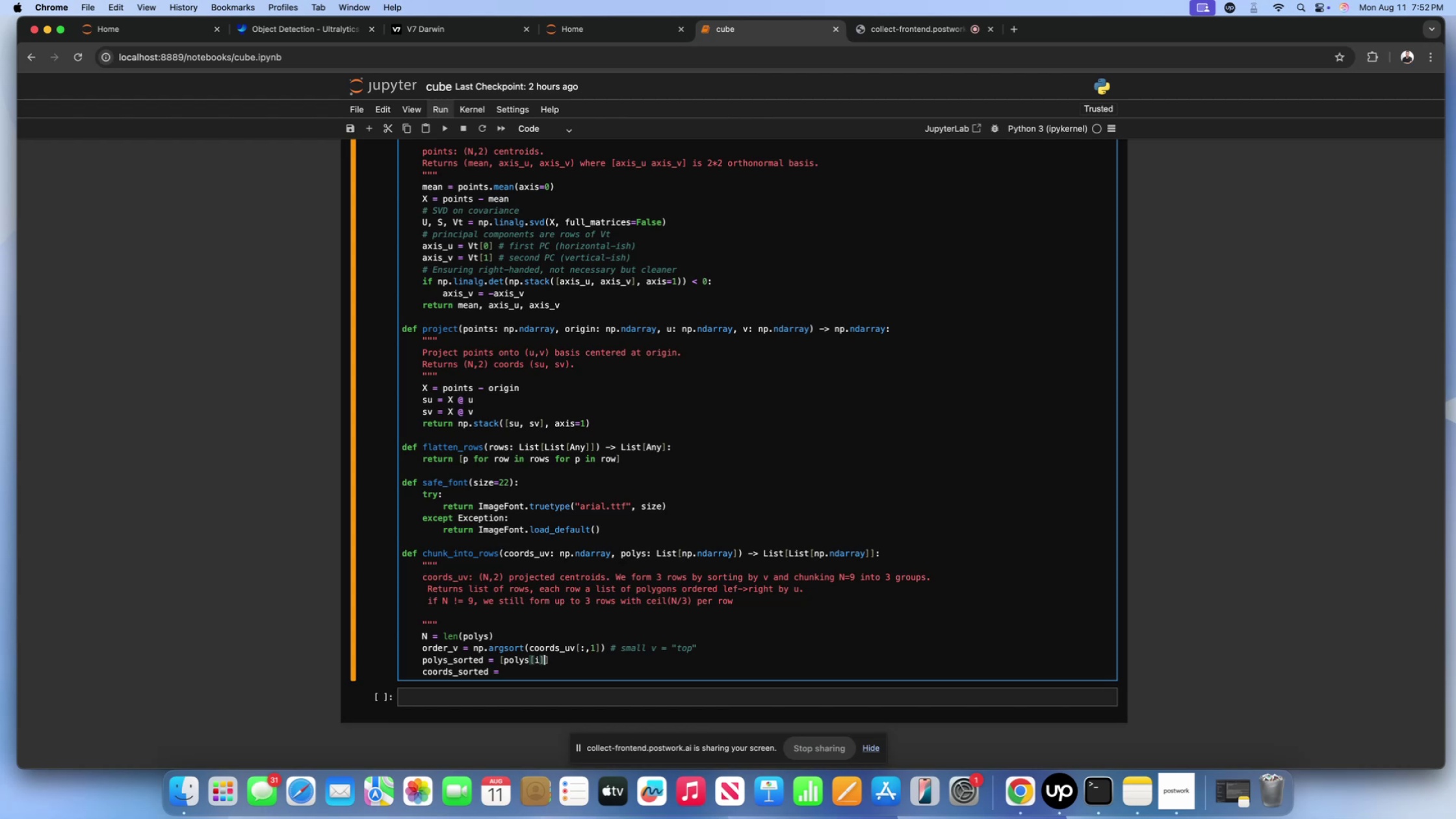 
type( for i )
 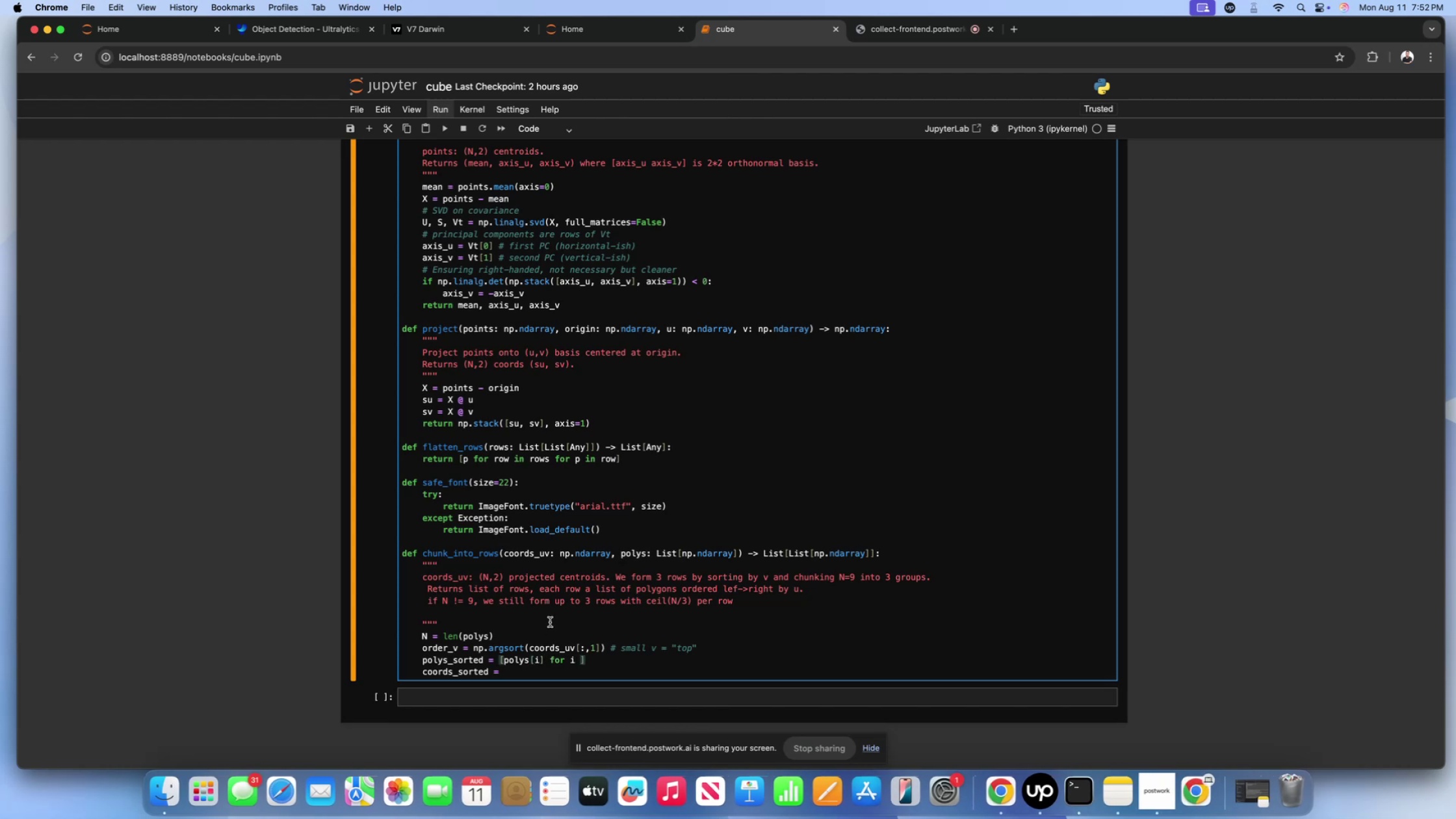 
type(in )
 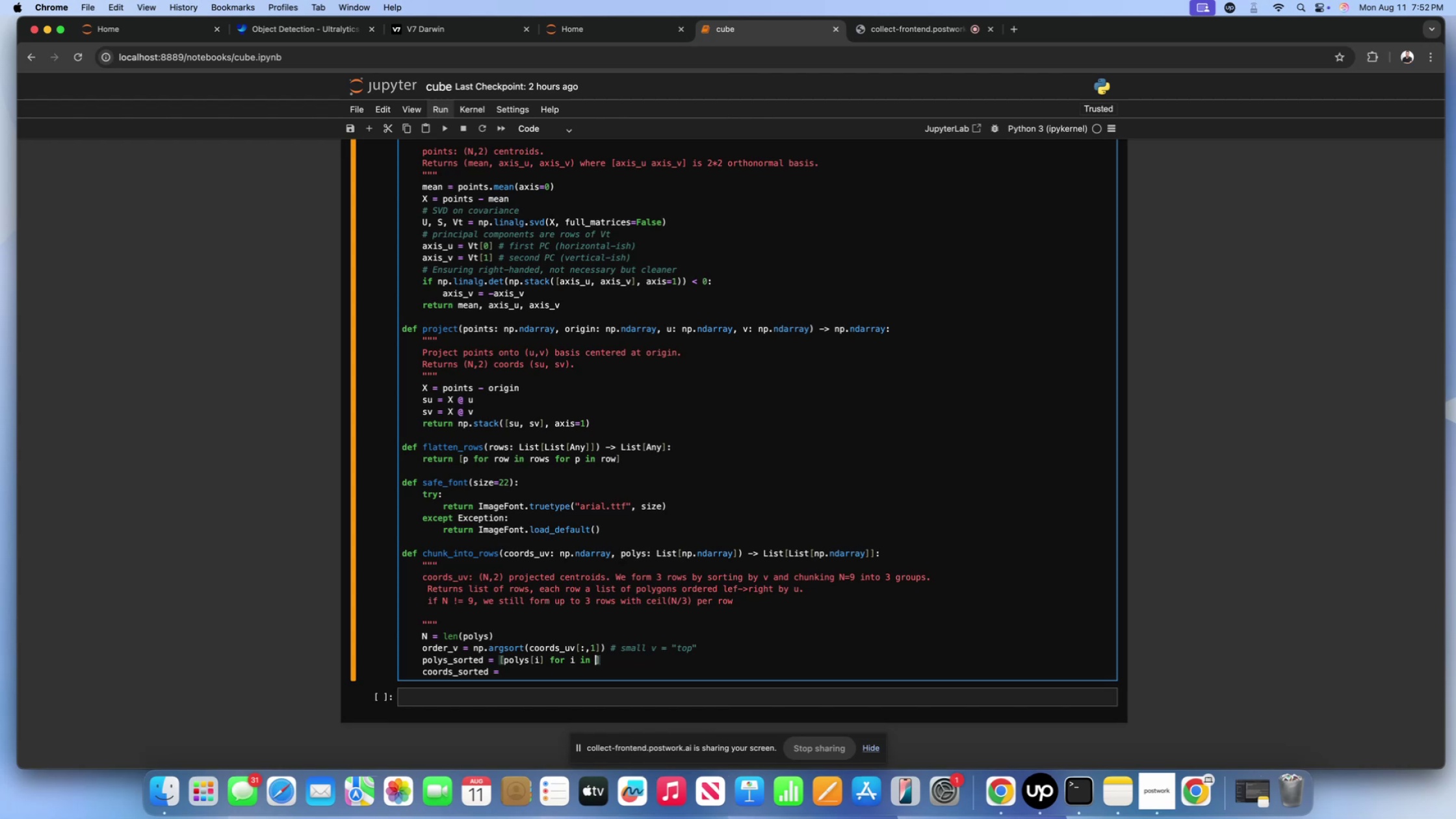 
type(order_v)
 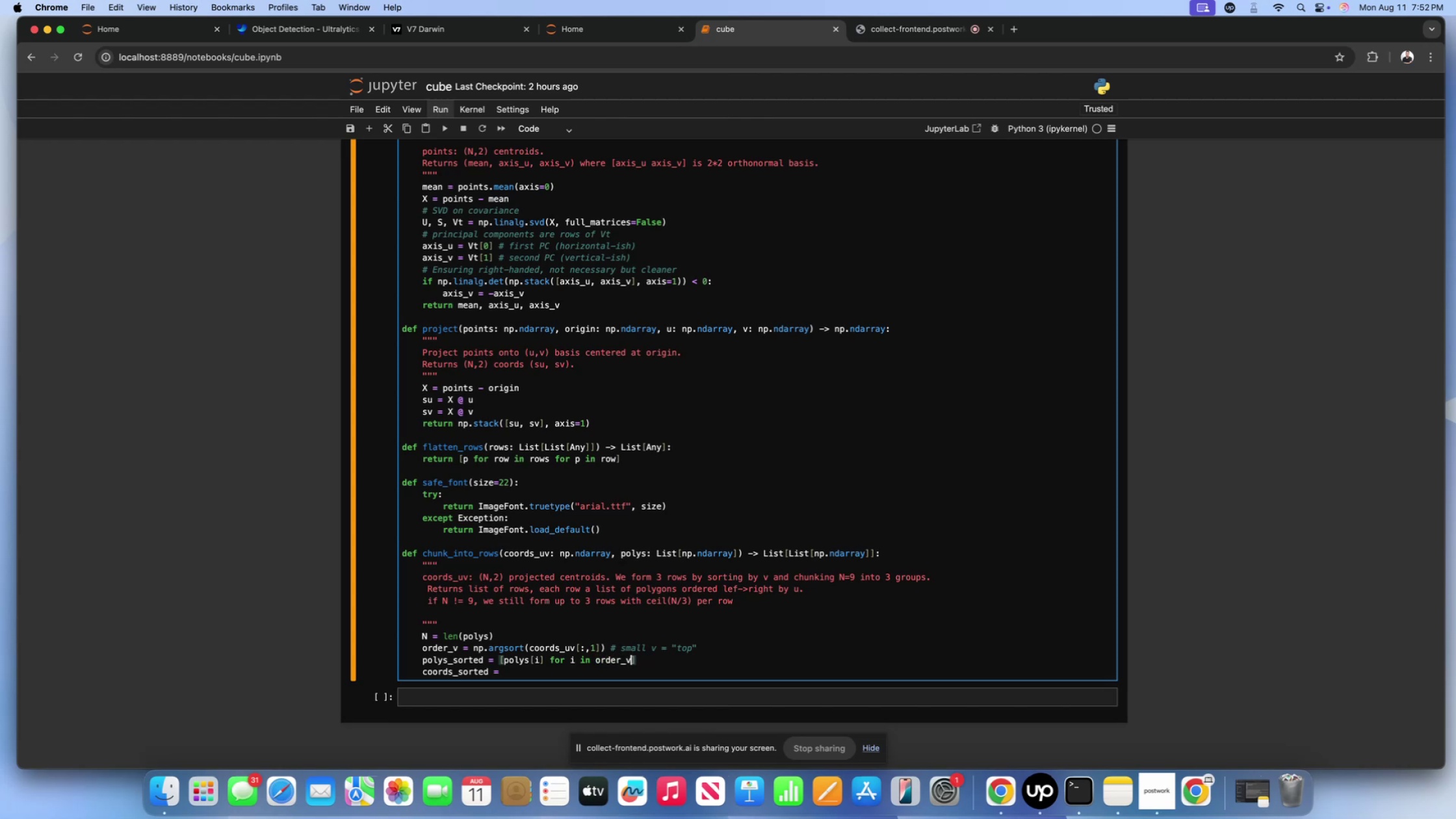 
left_click([574, 672])
 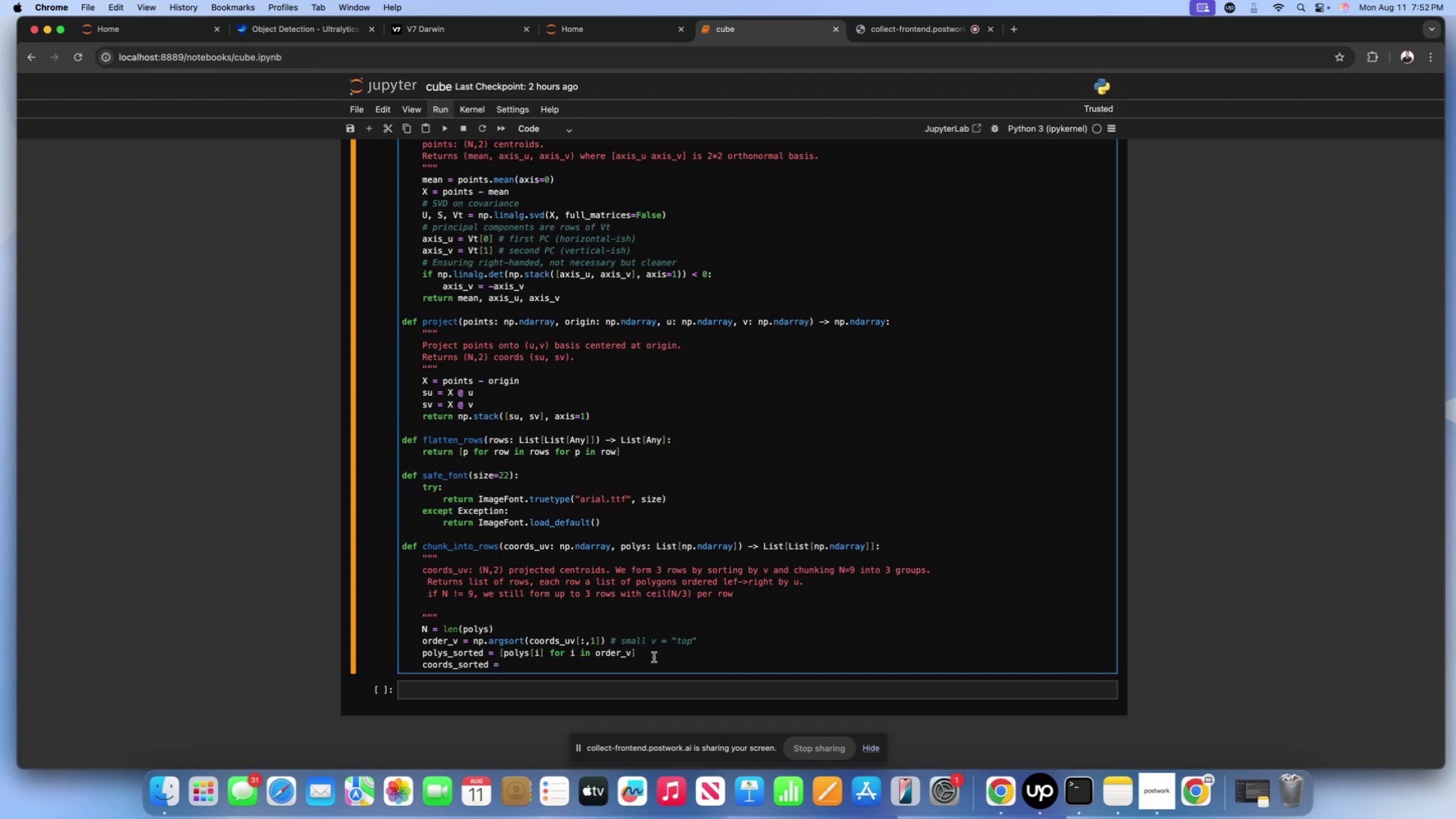 
wait(8.13)
 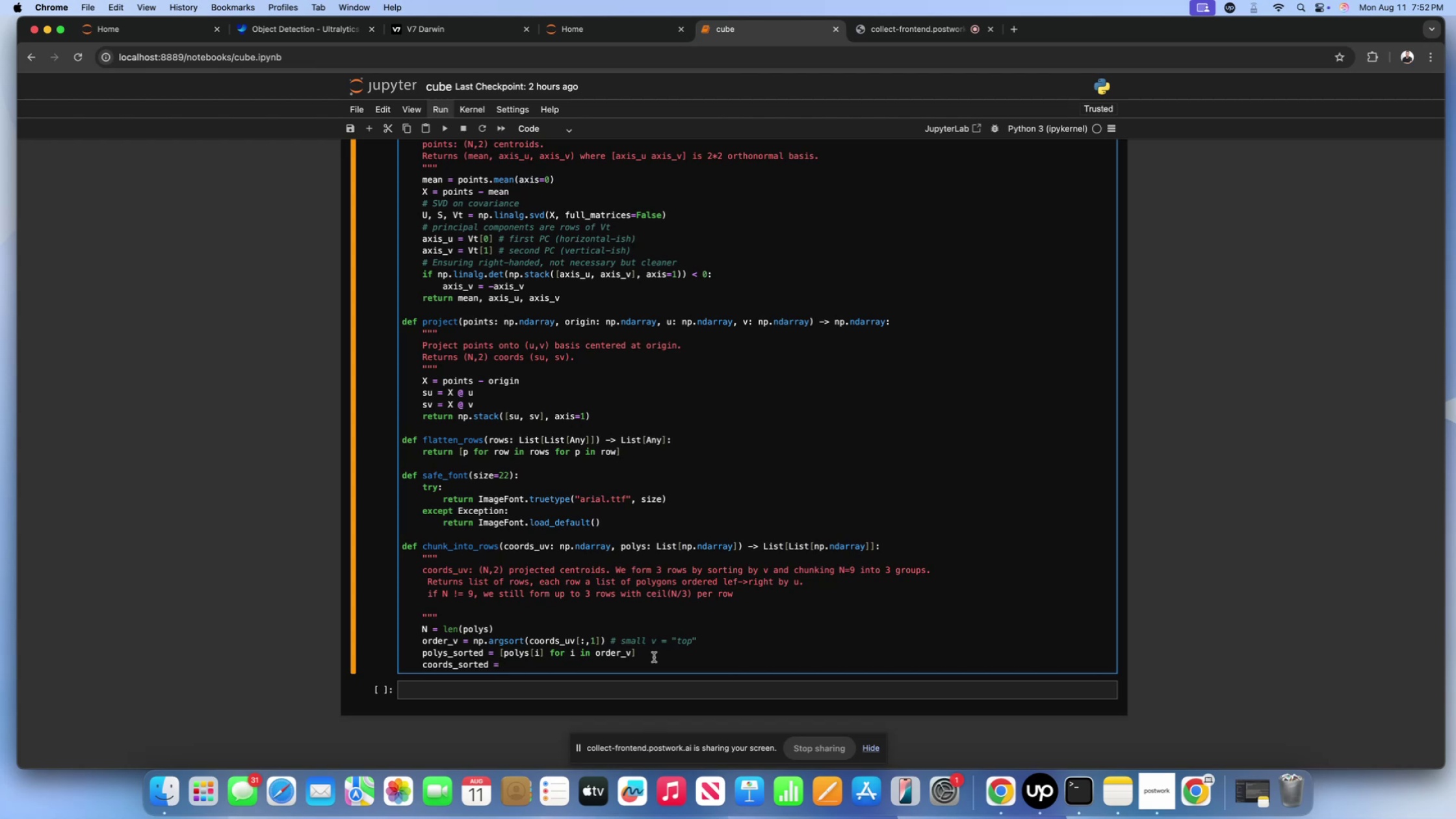 
left_click([651, 650])
 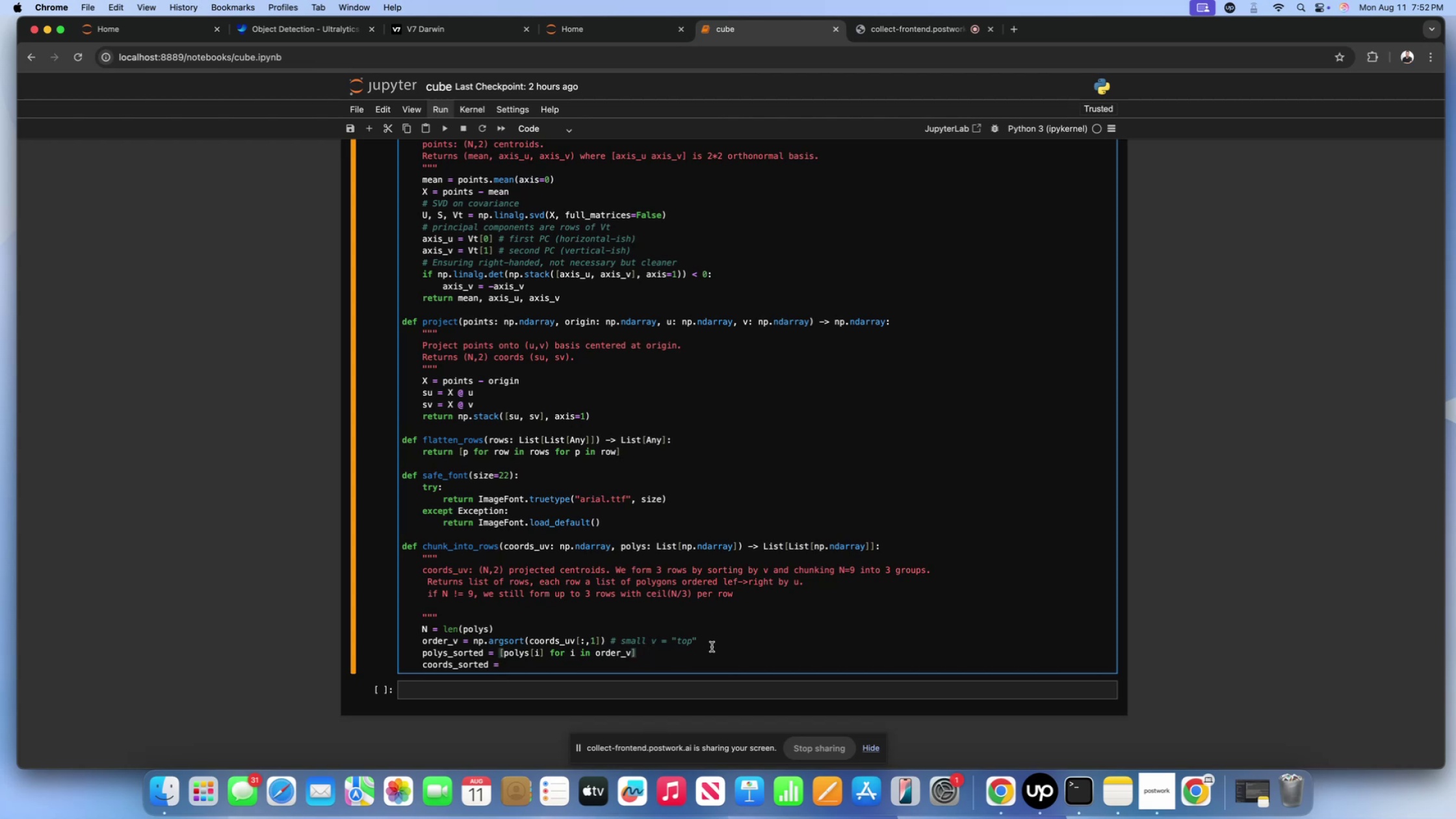 
left_click([712, 647])
 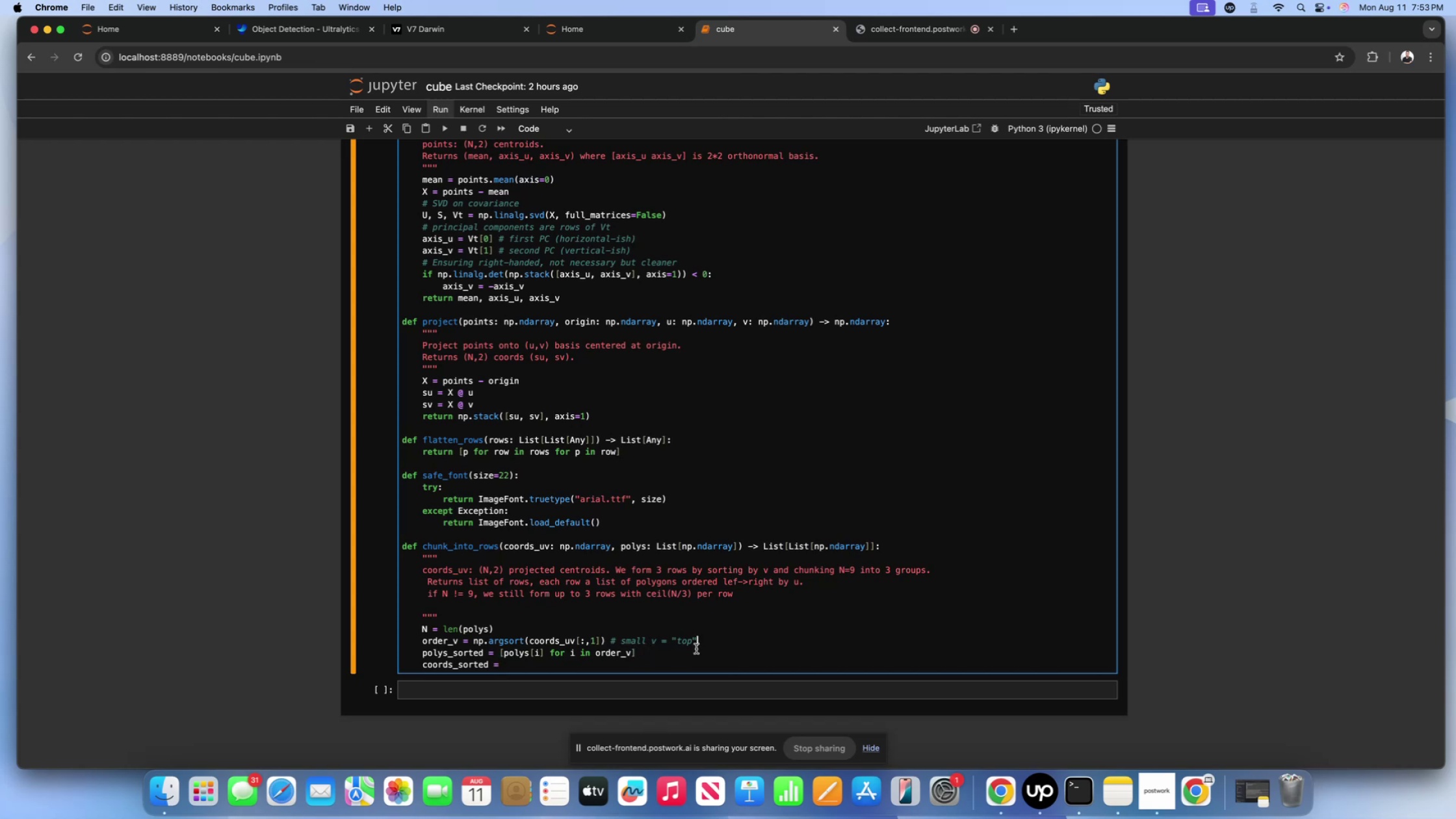 
double_click([694, 649])
 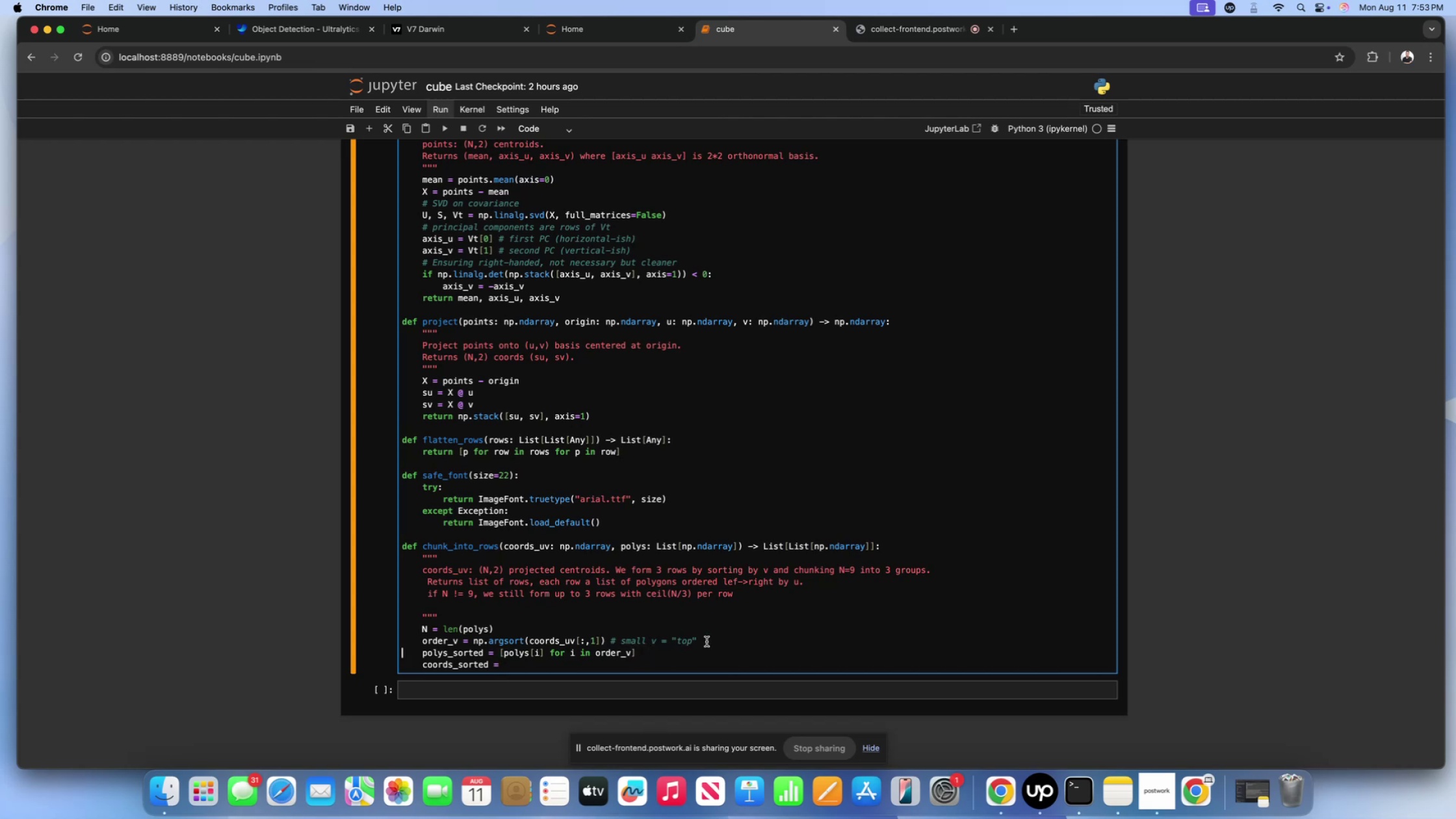 
double_click([707, 642])
 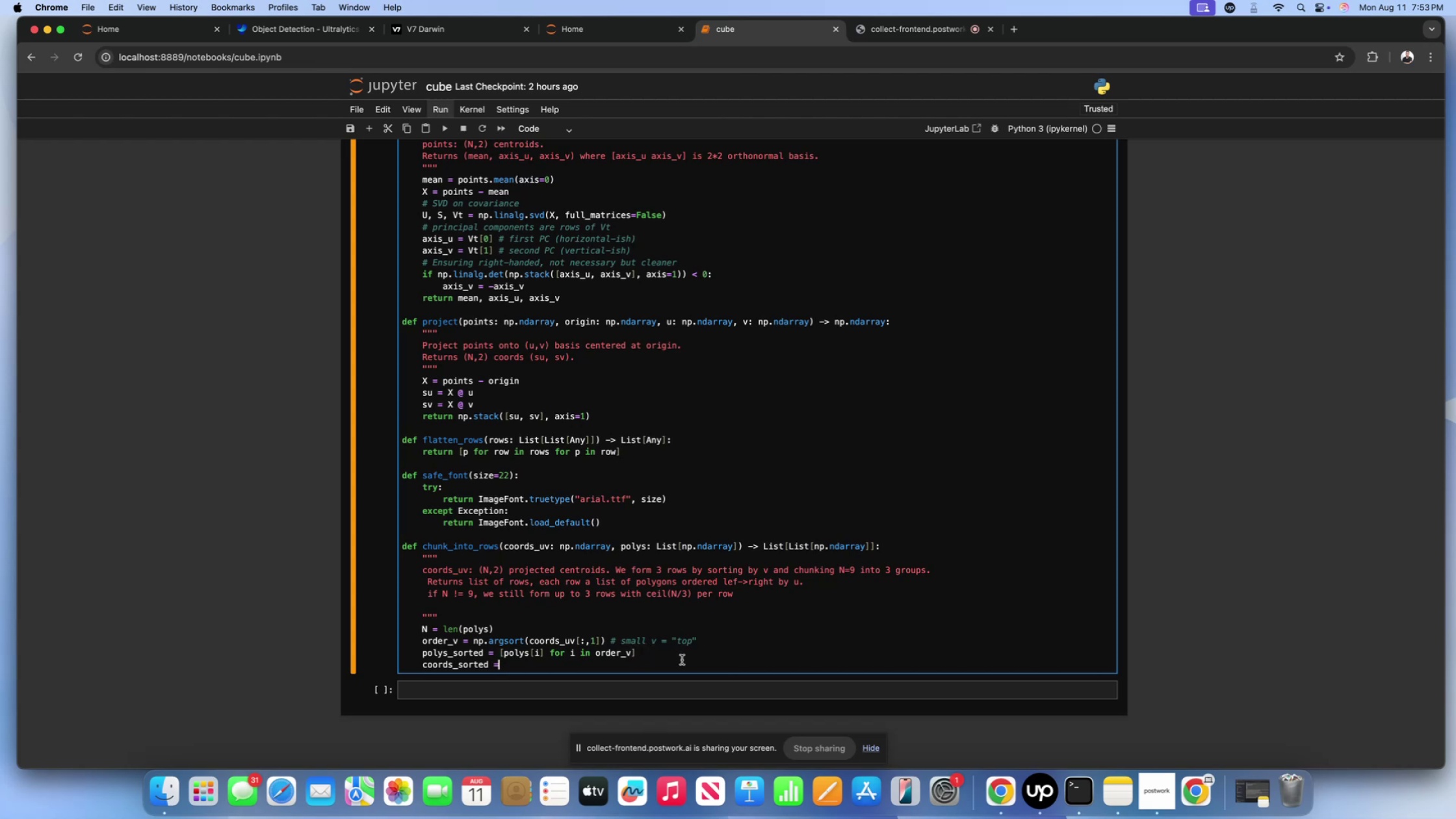 
triple_click([682, 660])
 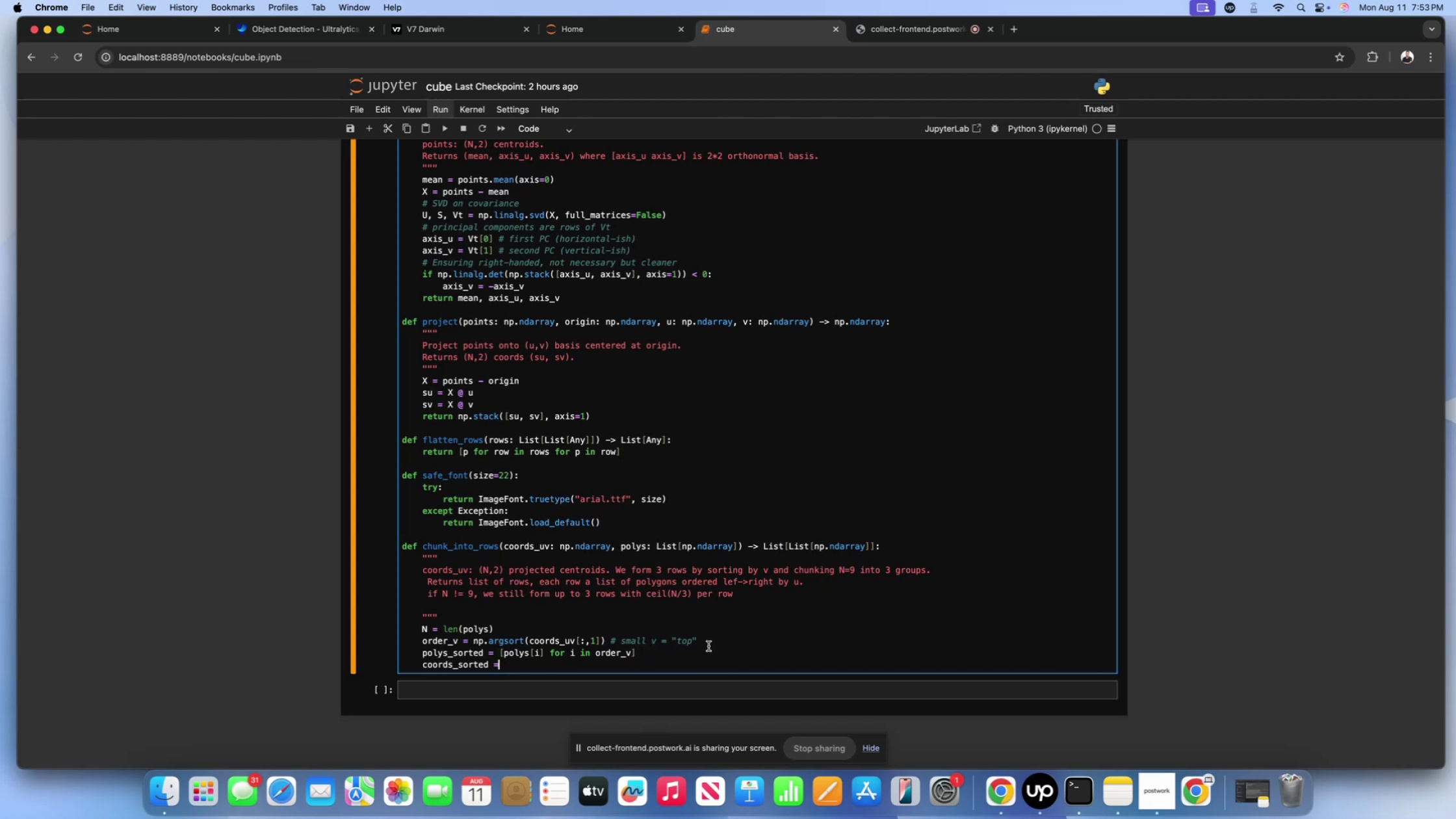 
triple_click([708, 646])
 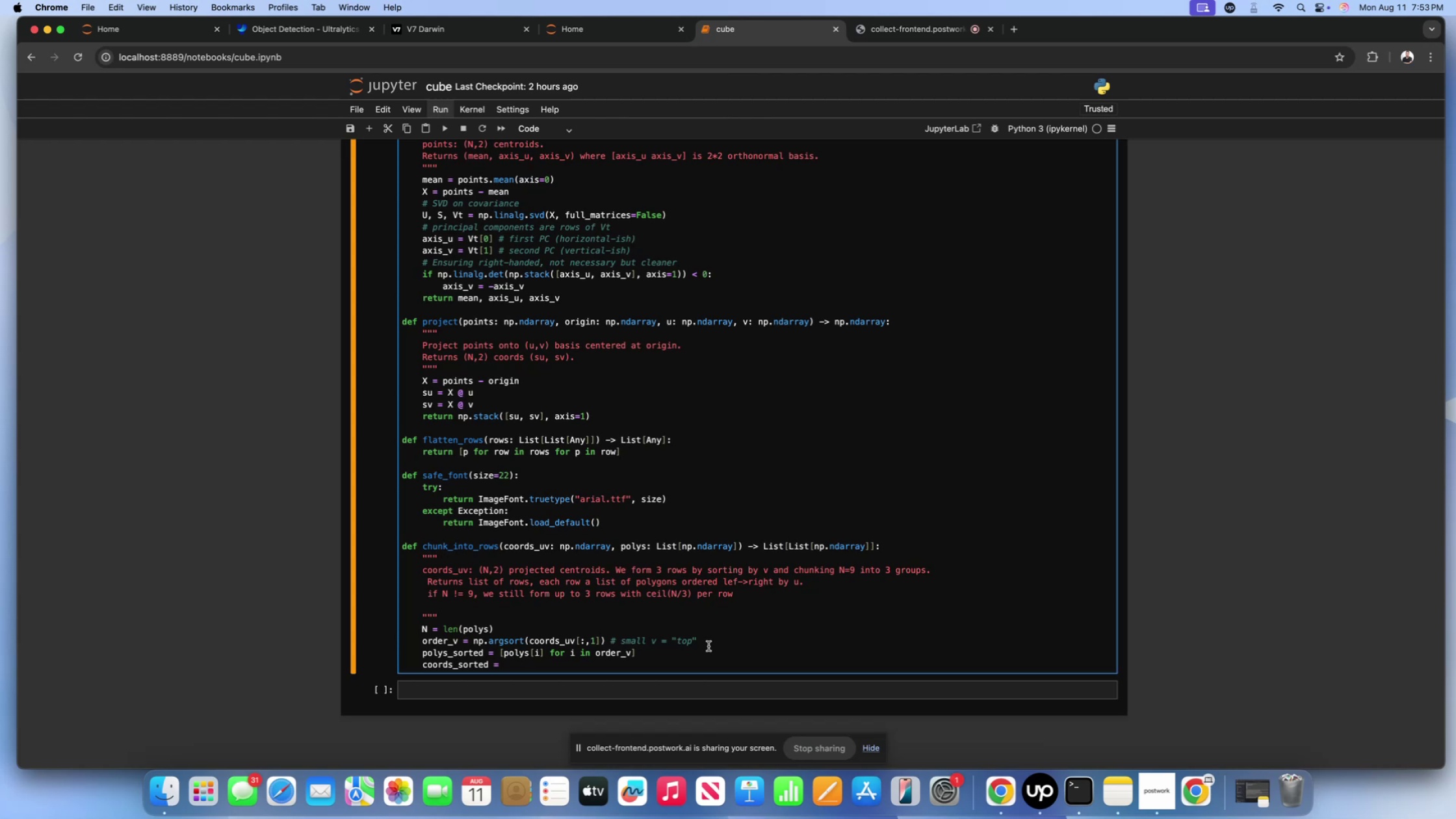 
wait(8.41)
 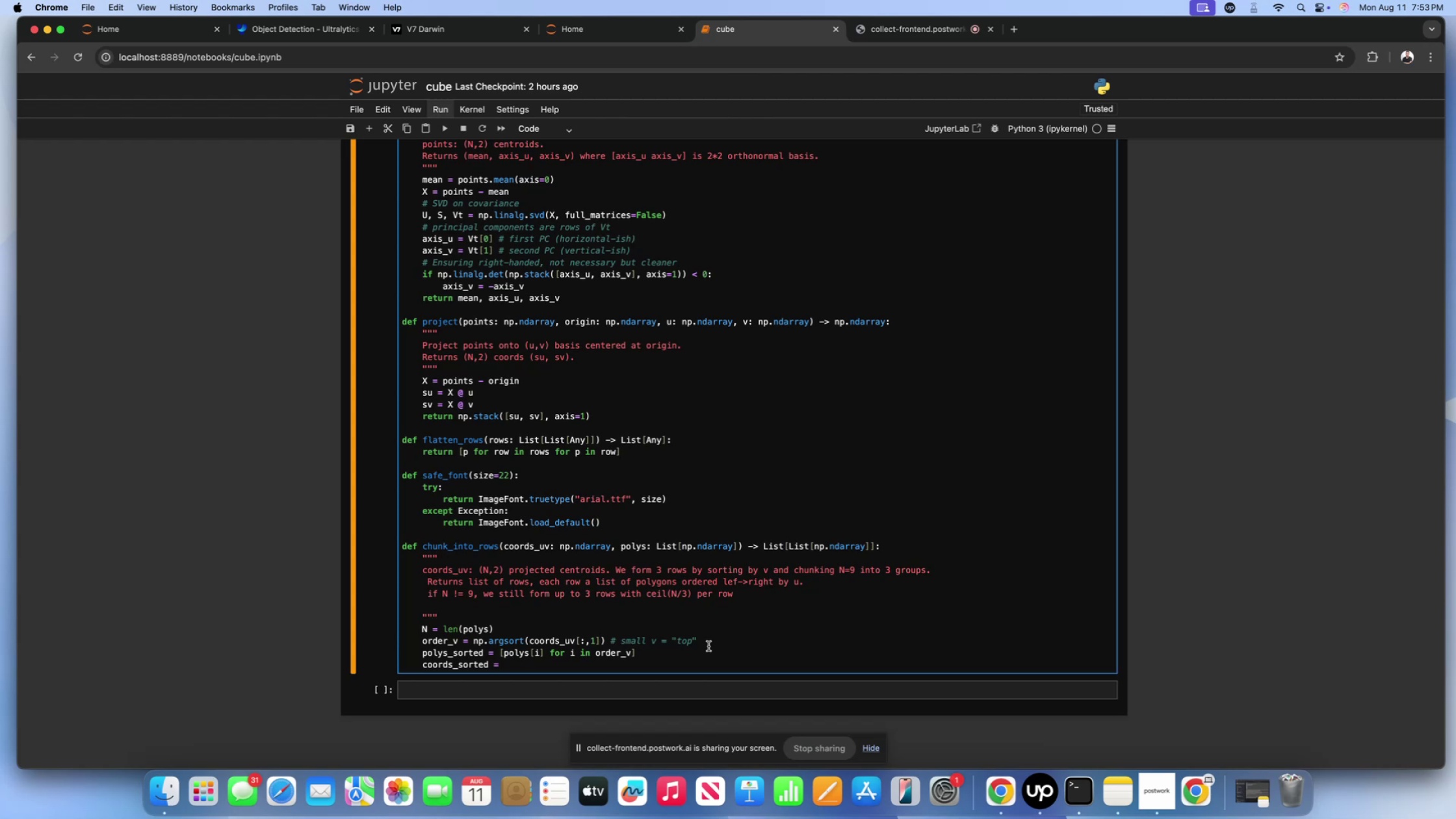 
scroll: coordinate [709, 645], scroll_direction: down, amount: 1.0
 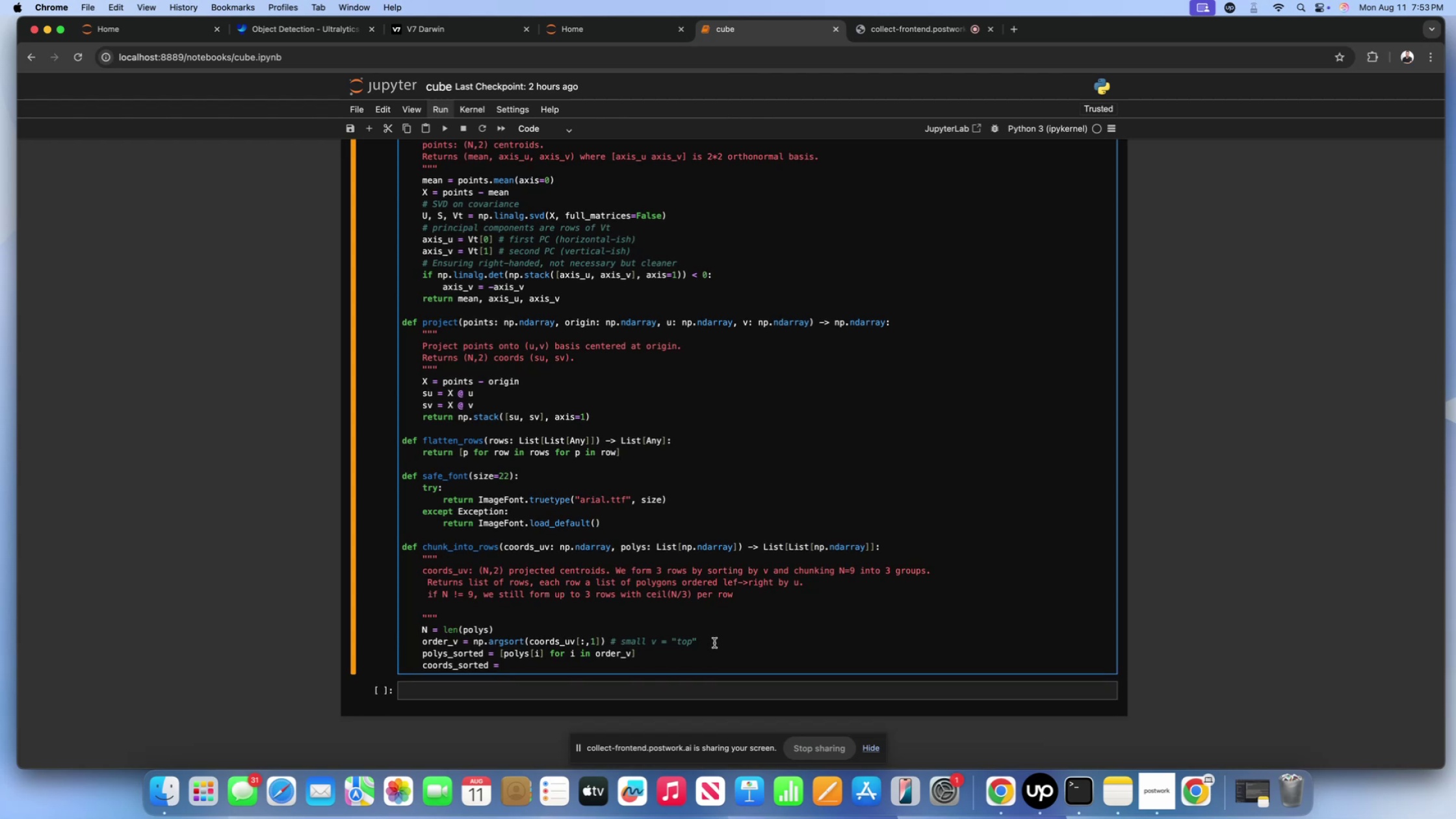 
left_click([689, 653])
 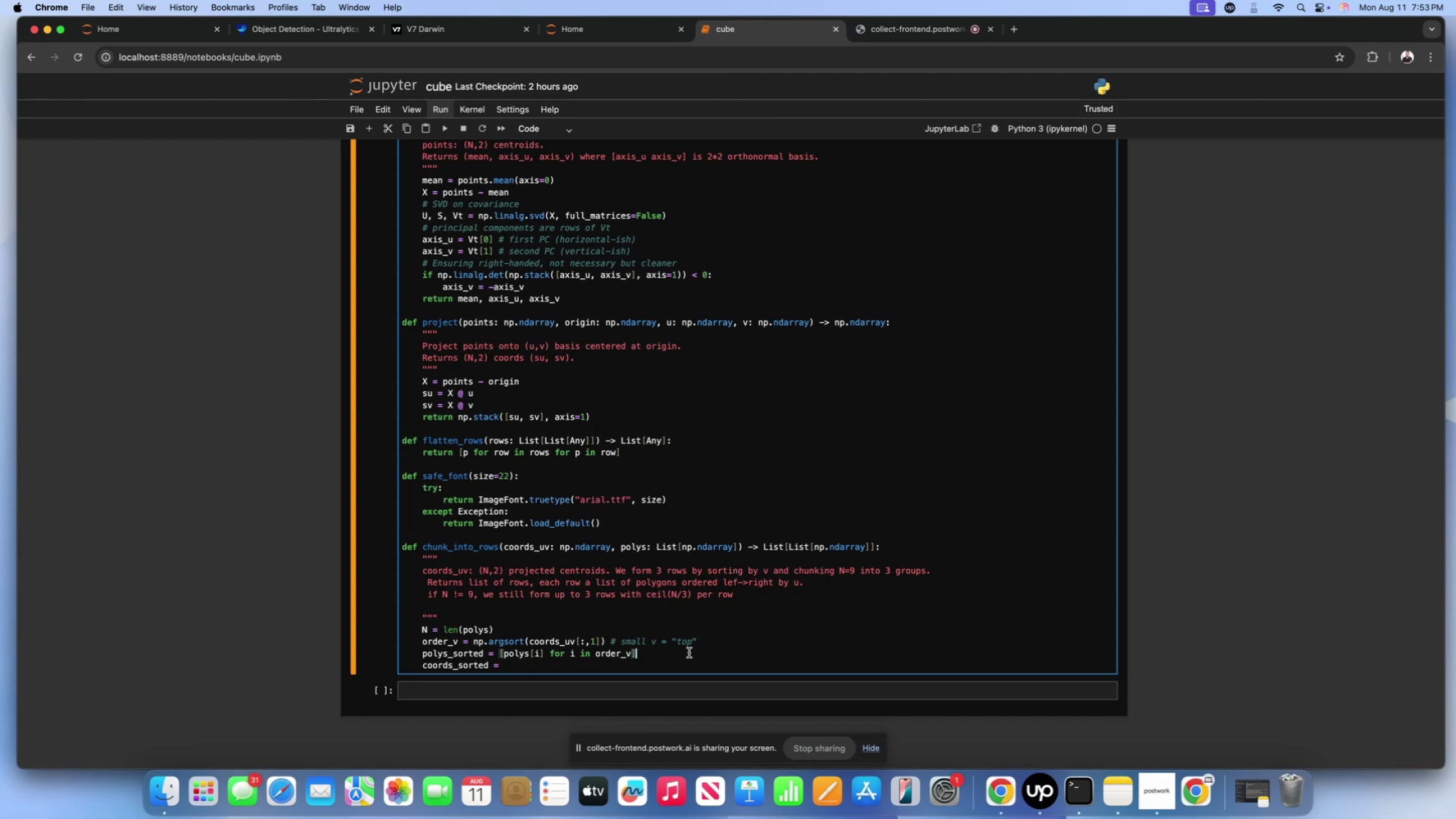 
wait(5.28)
 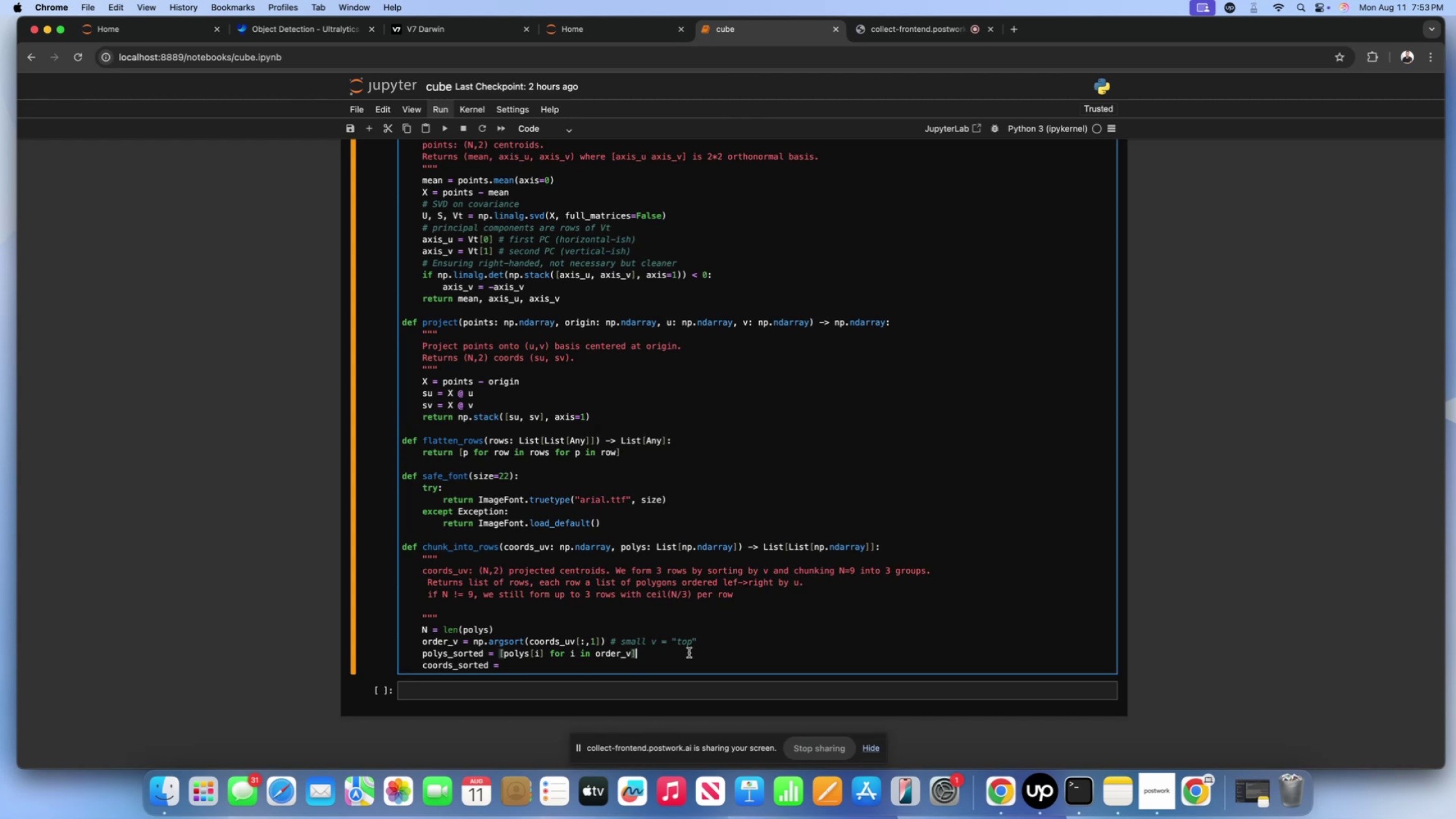 
left_click([660, 661])
 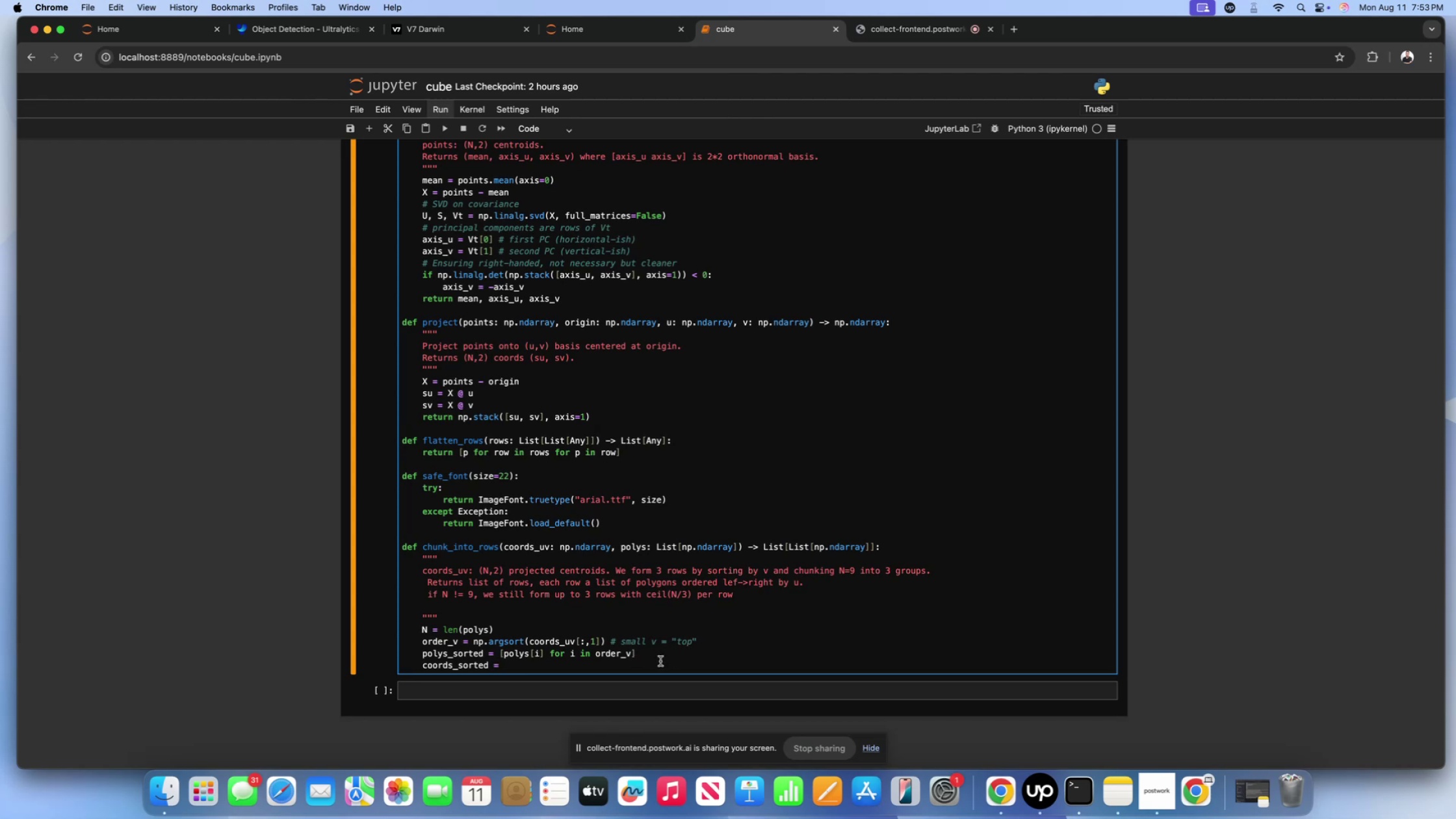 
type( coords_uv[])
 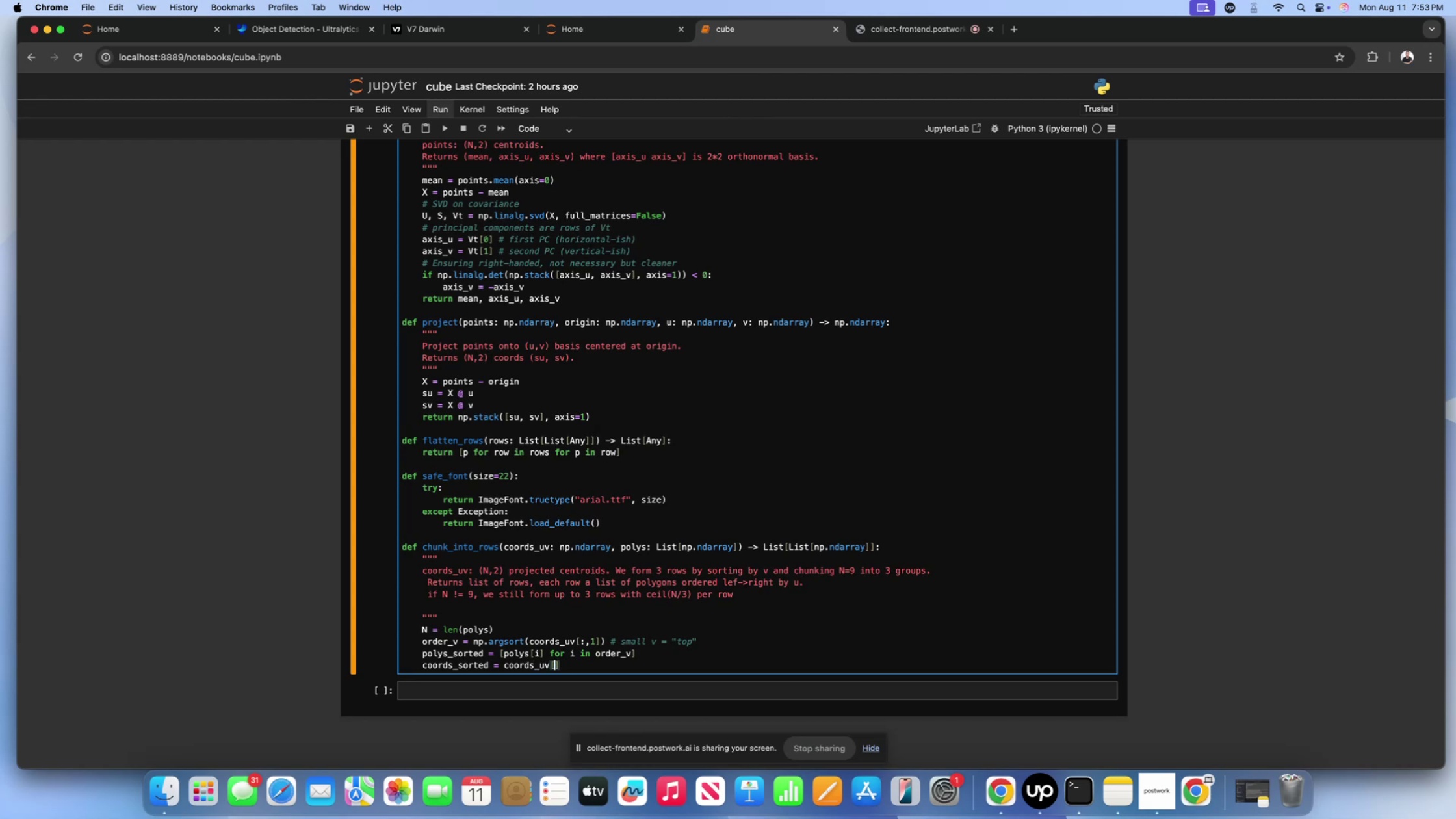 
 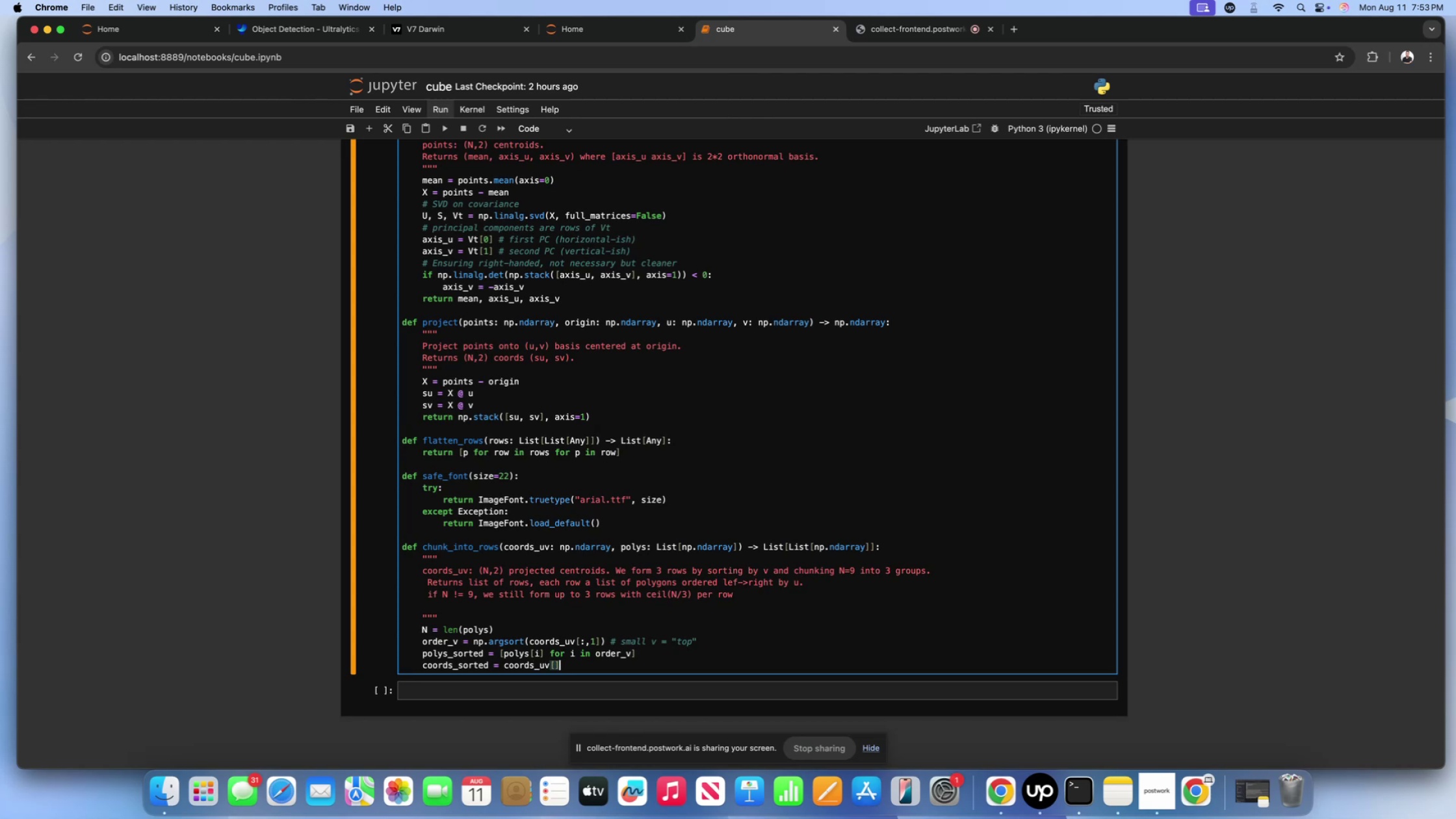 
key(ArrowLeft)
 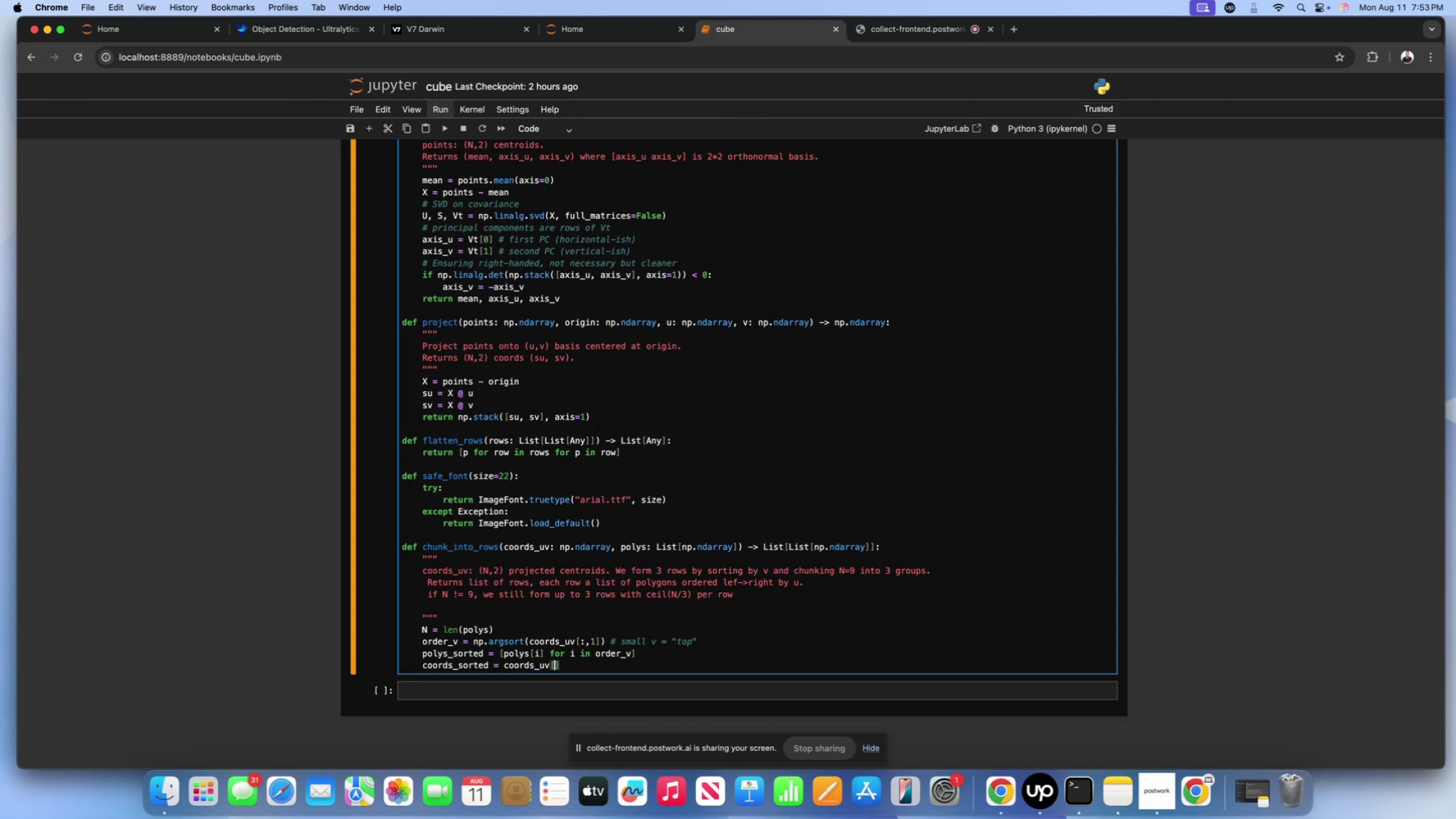 
type(order_v)
 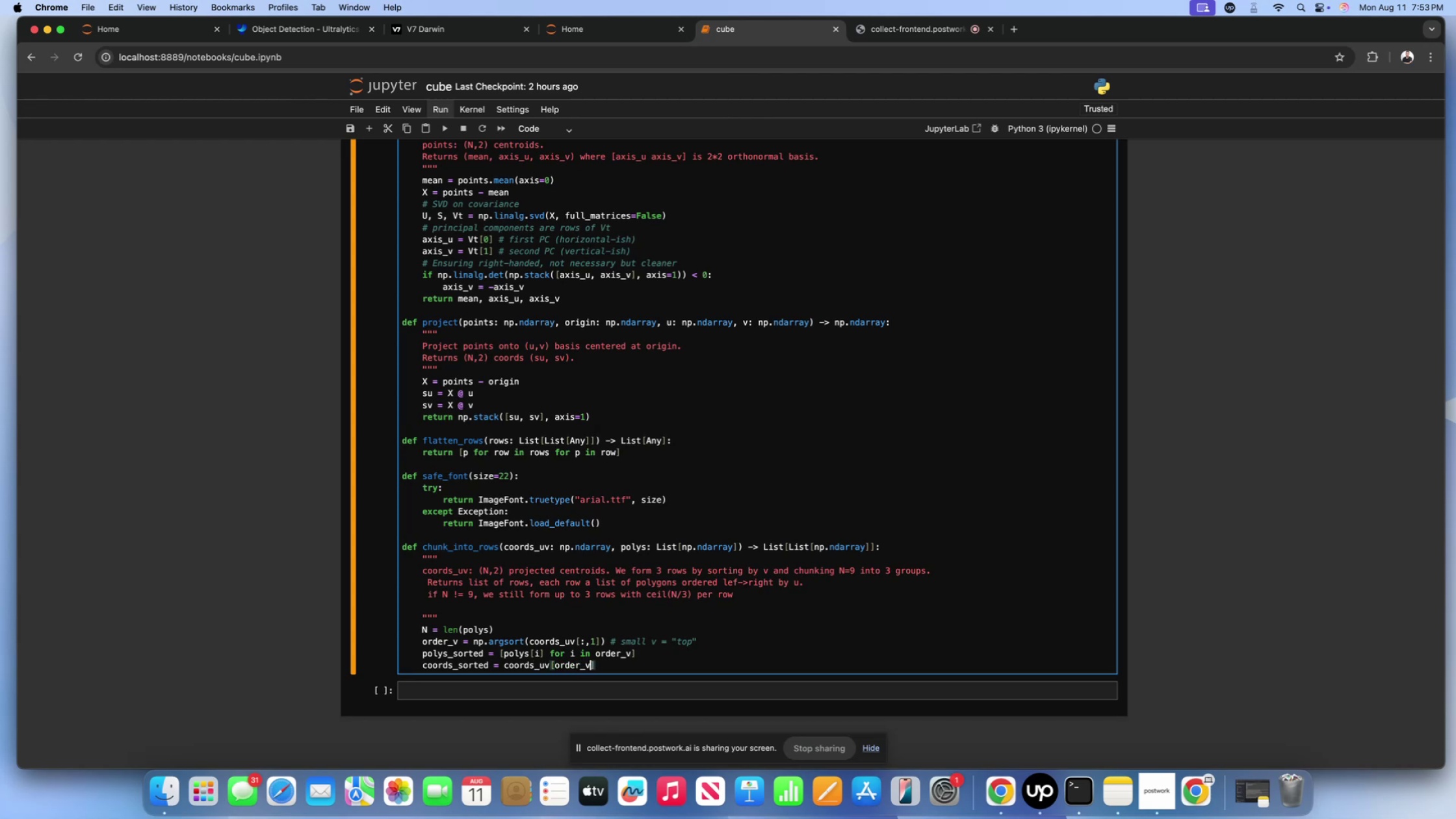 
wait(9.59)
 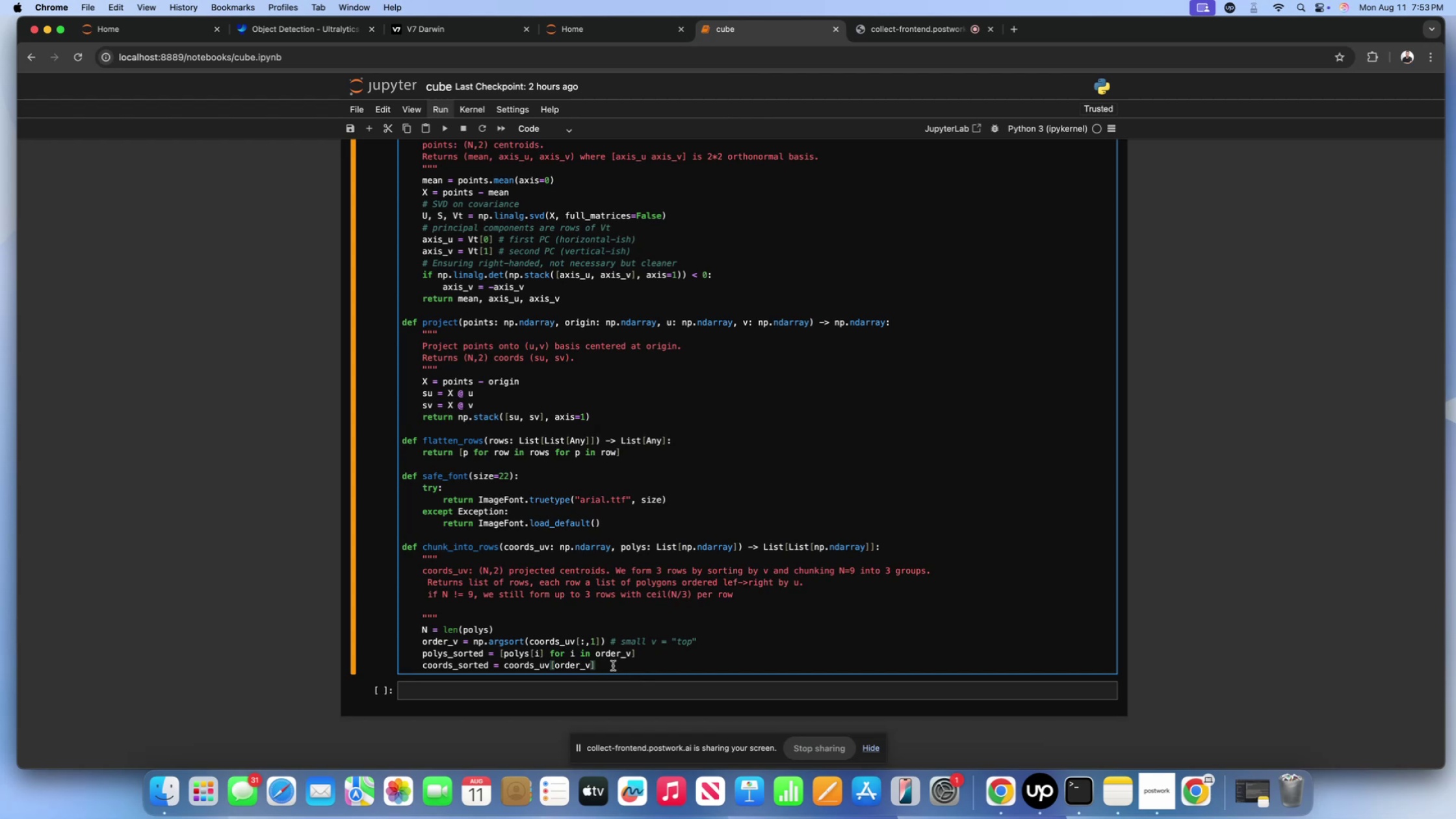 
key(Enter)
 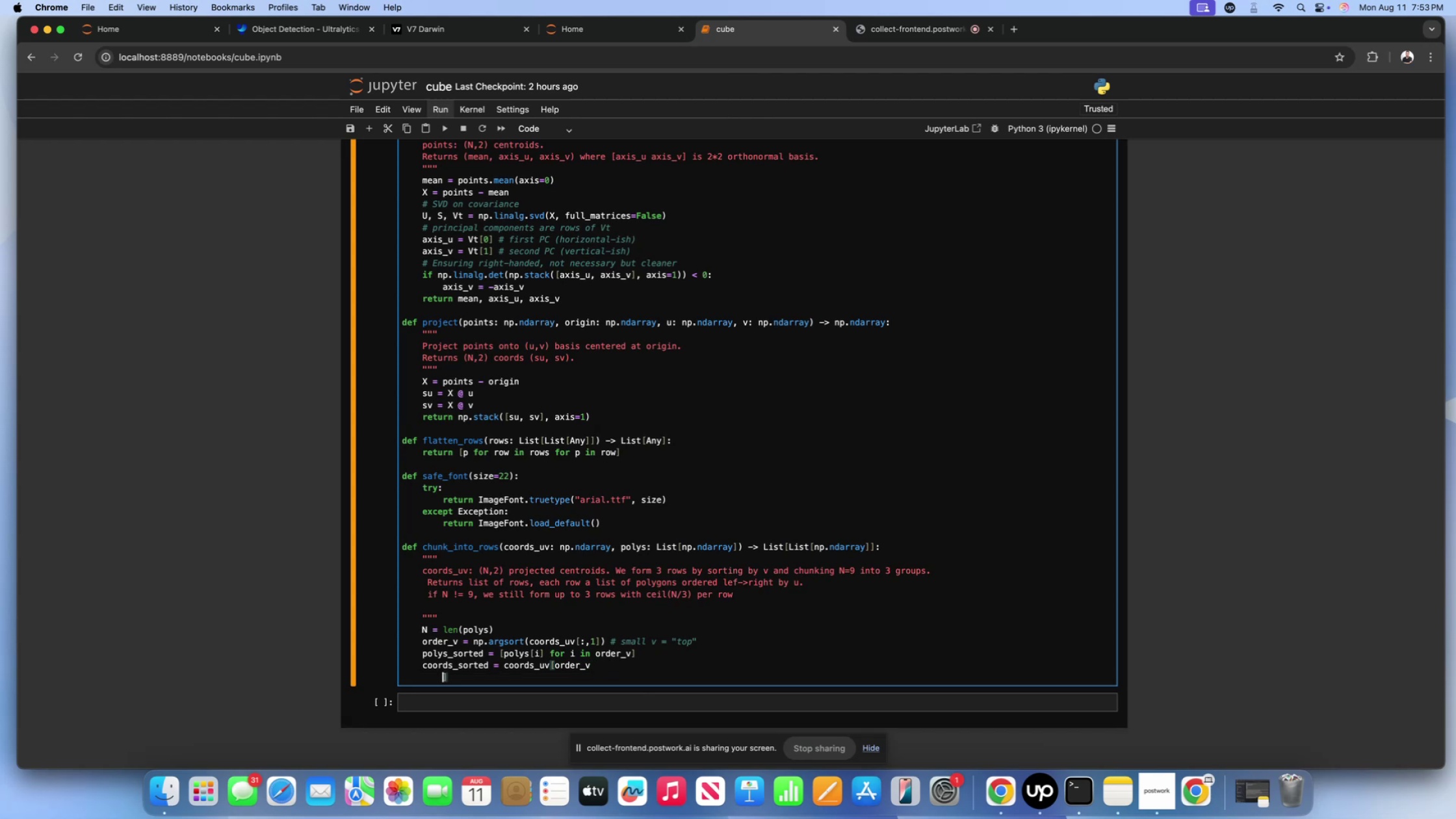 
key(Backspace)
 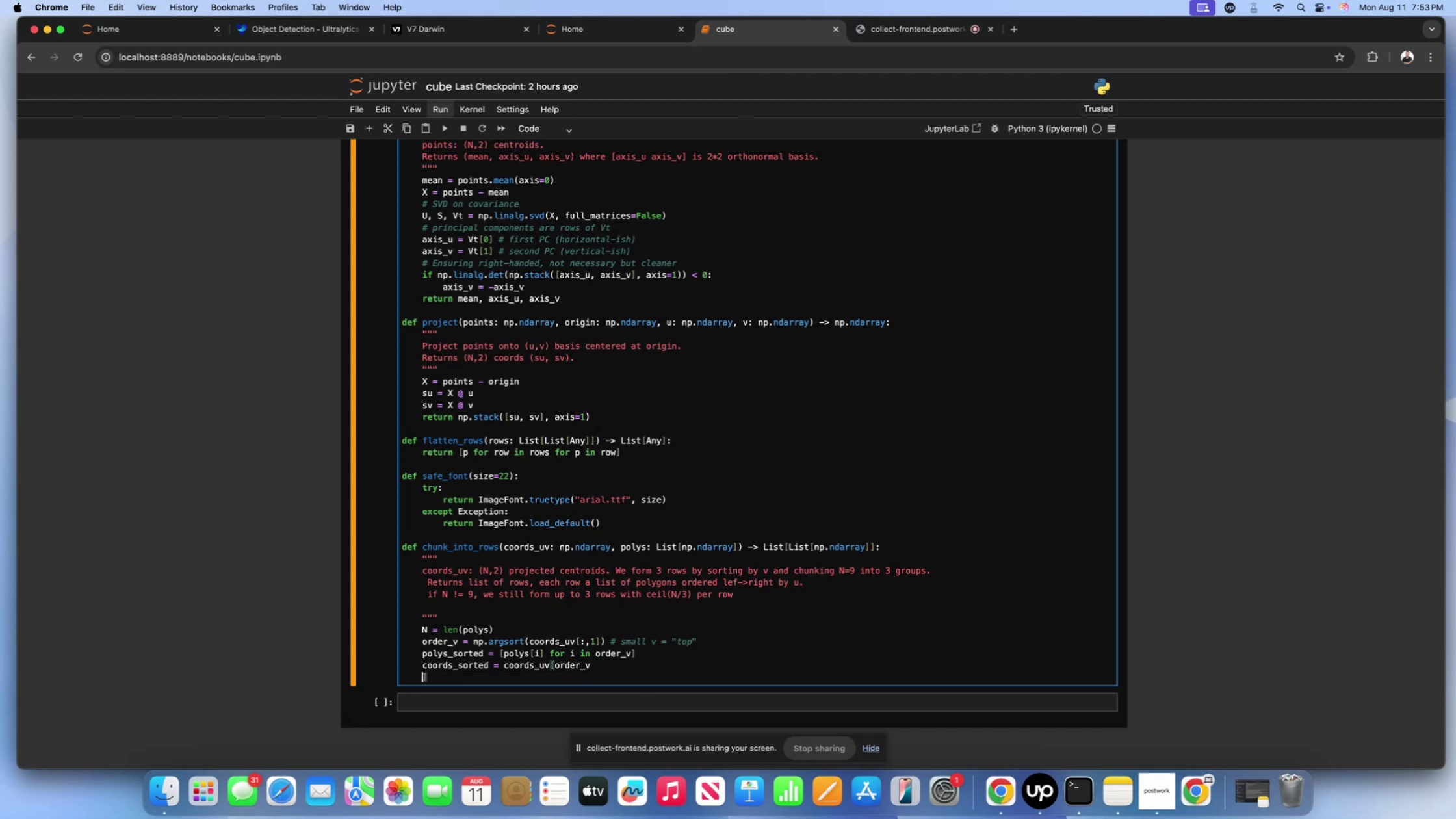 
key(Backspace)
 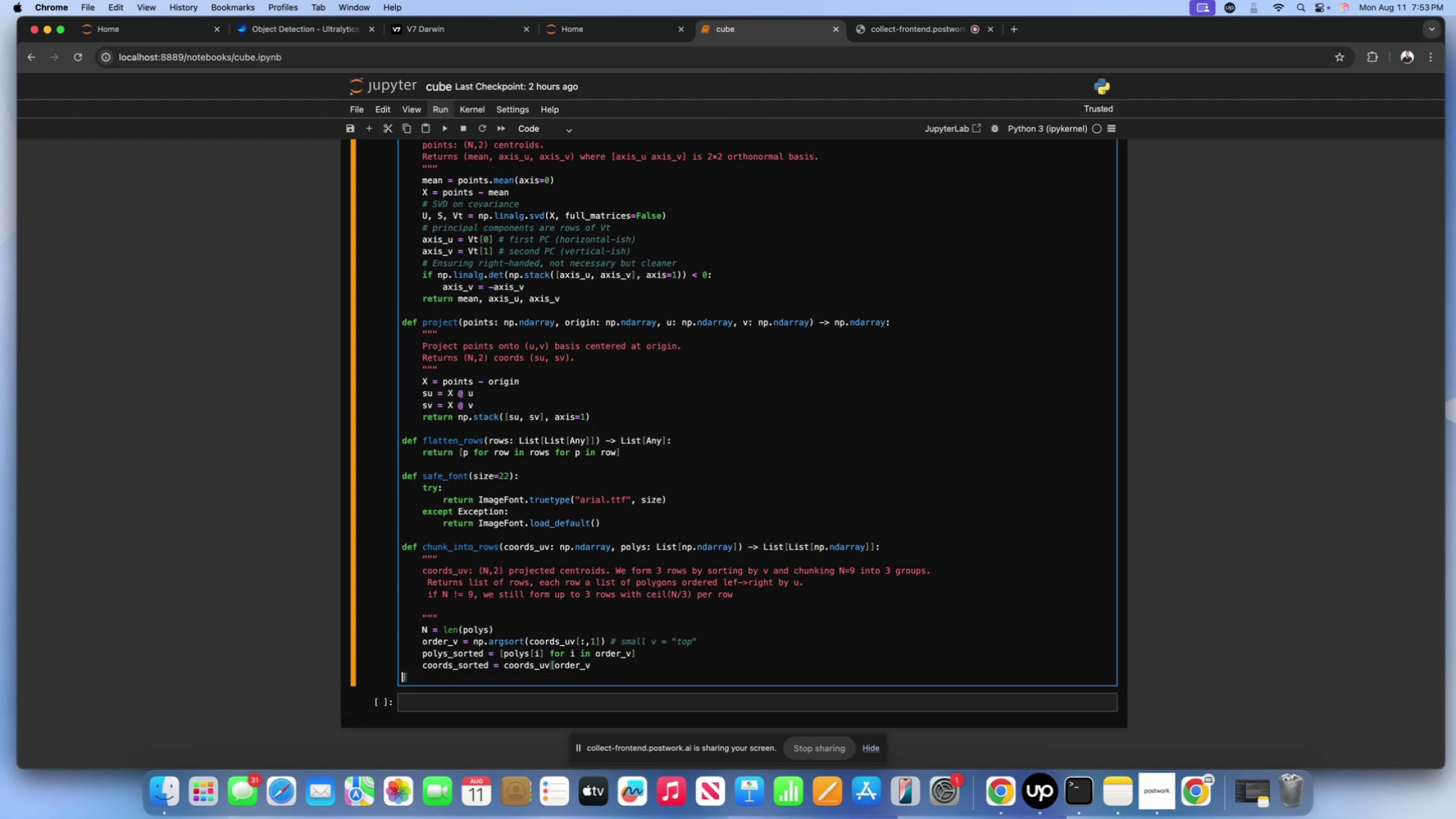 
key(Backspace)
 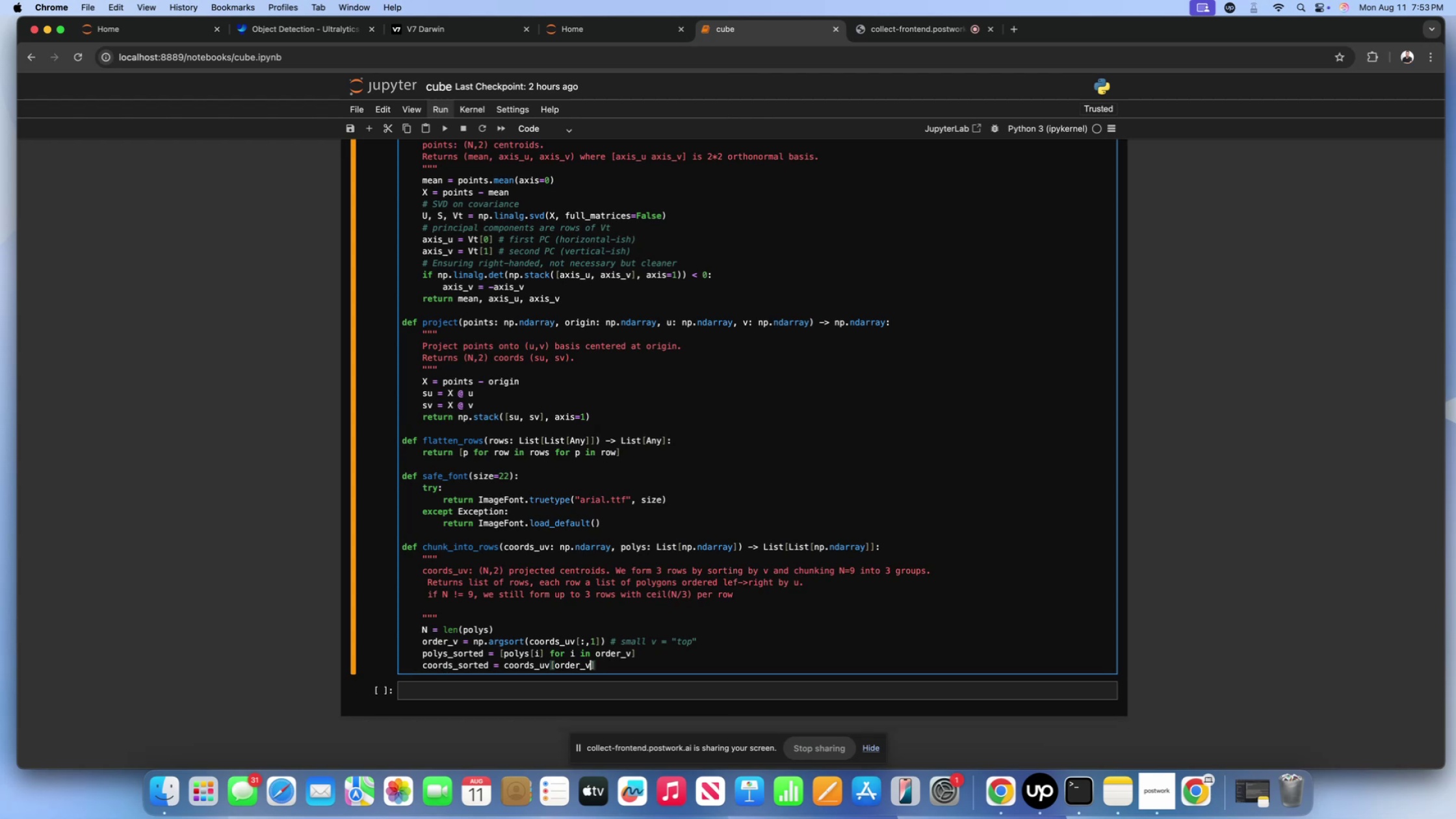 
key(ArrowRight)
 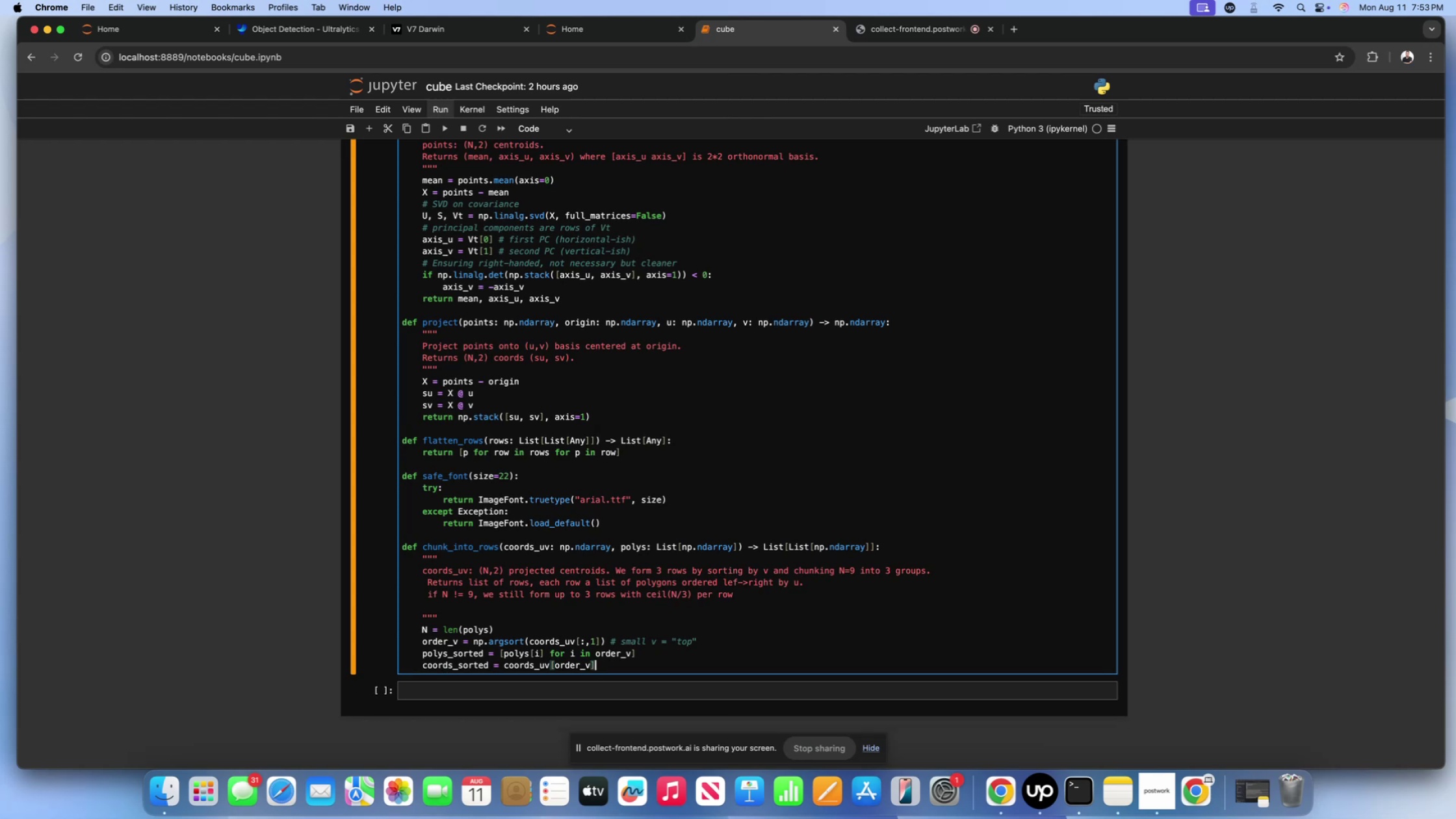 
key(Enter)
 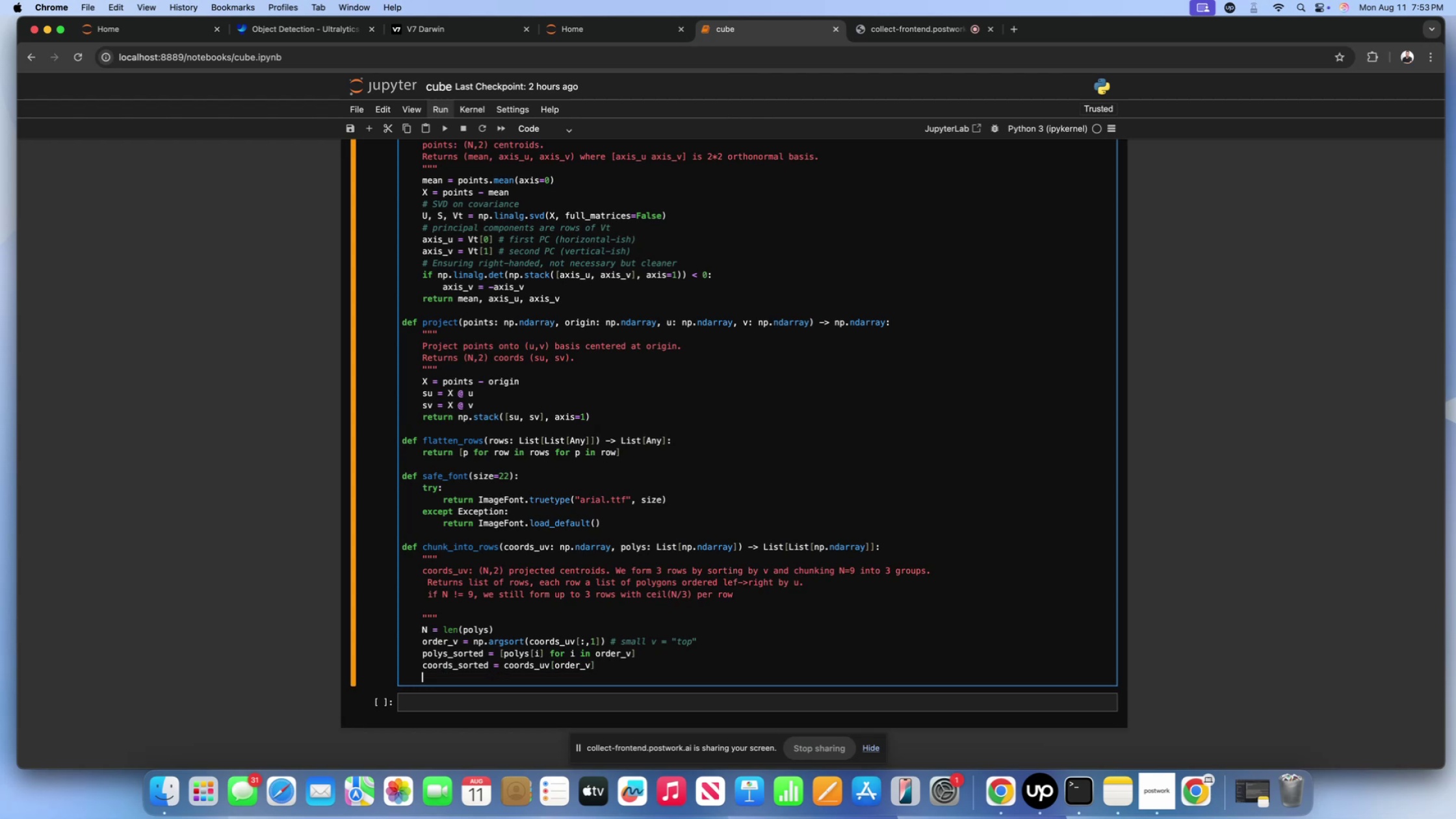 
key(Enter)
 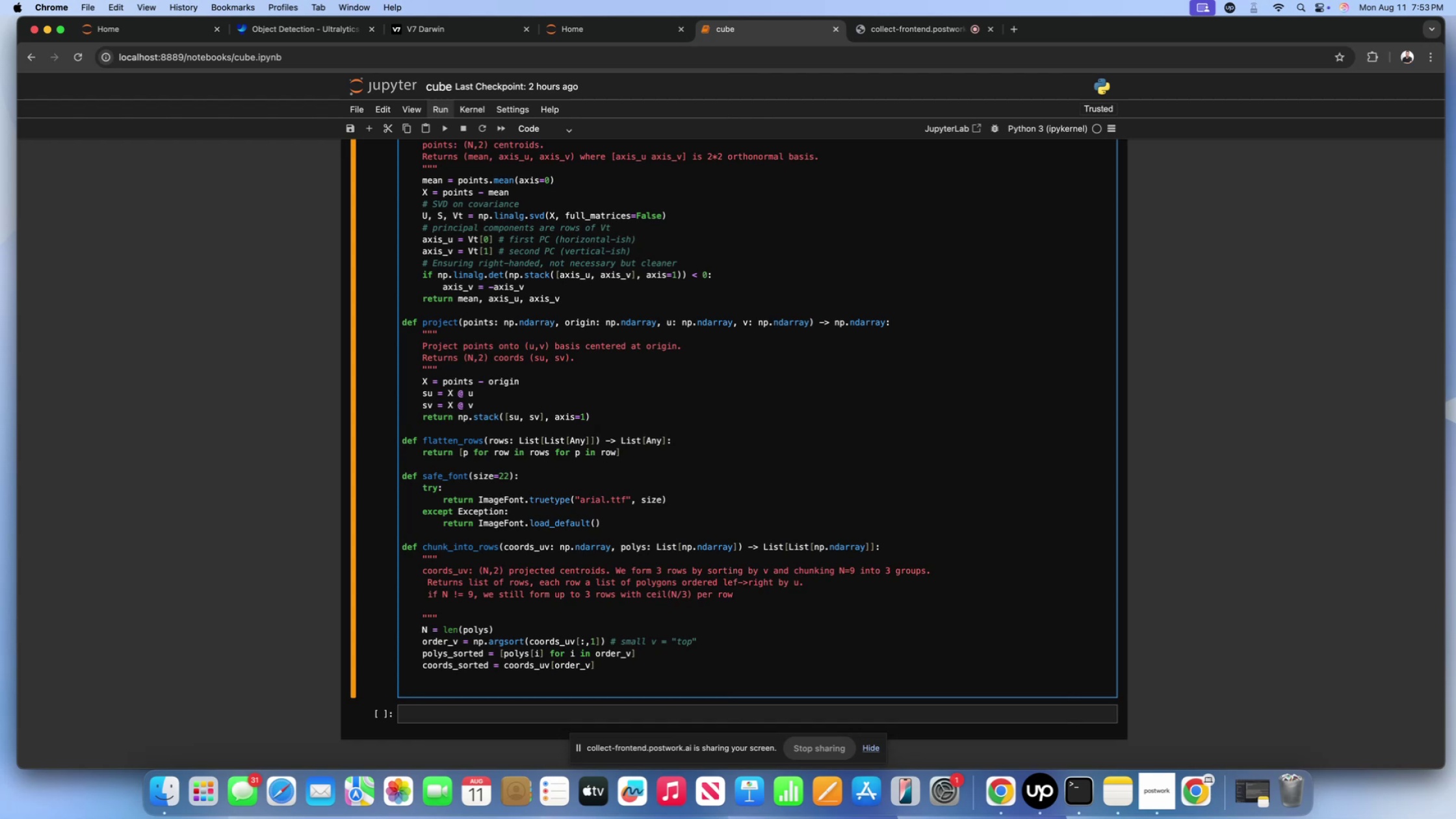 
scroll: coordinate [587, 651], scroll_direction: down, amount: 9.0
 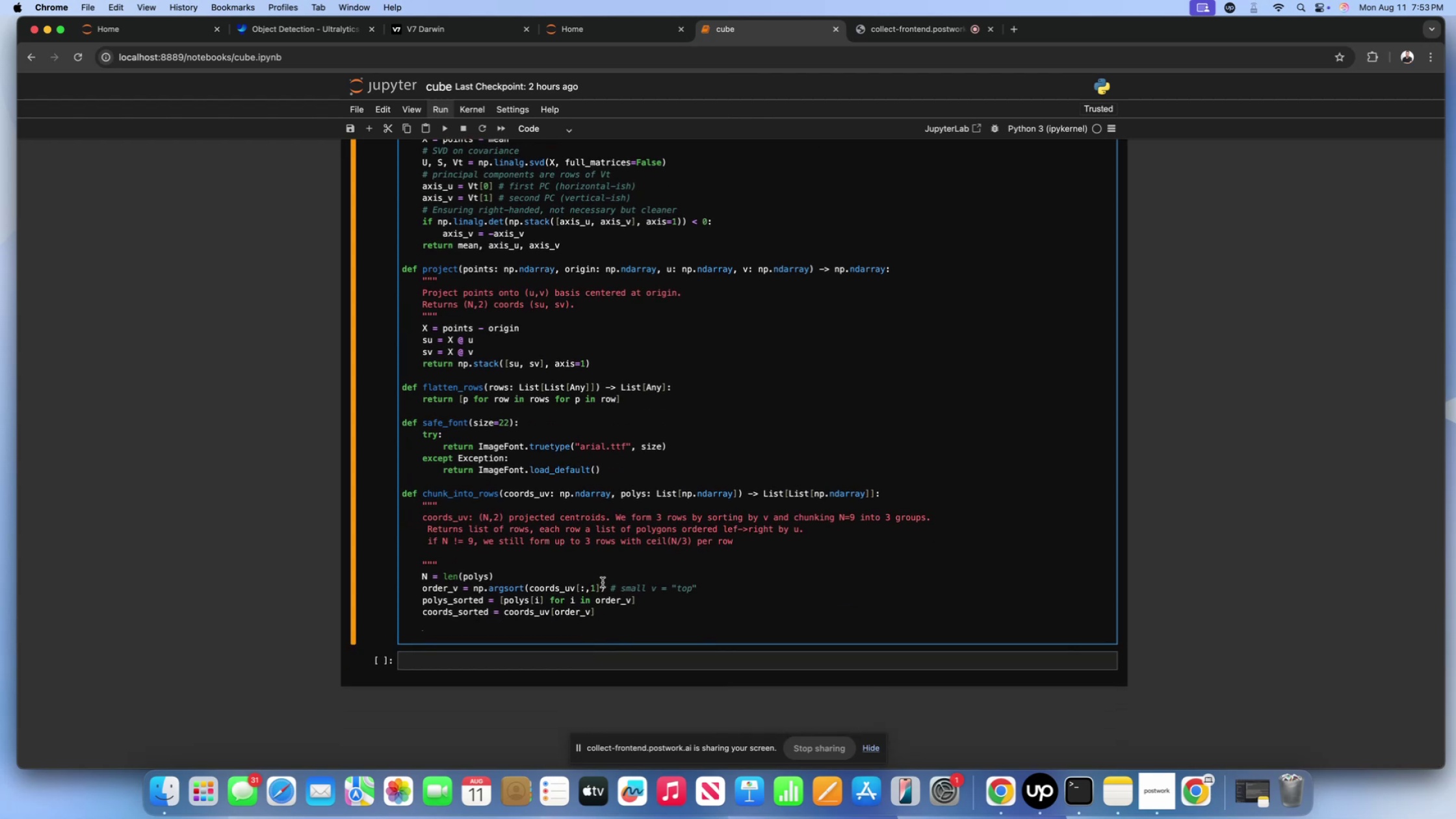 
key(Shift+3)
 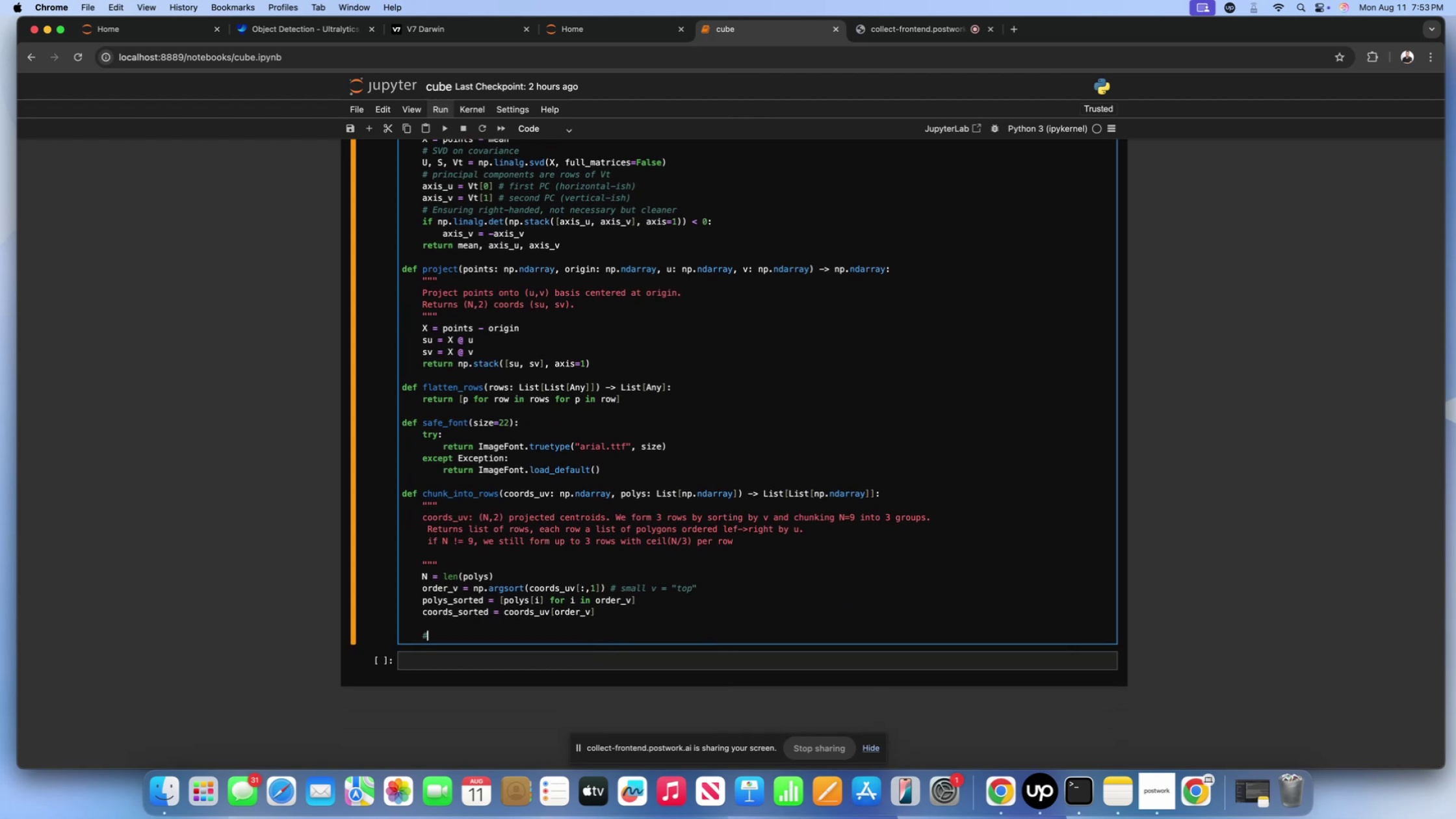 
key(Space)
 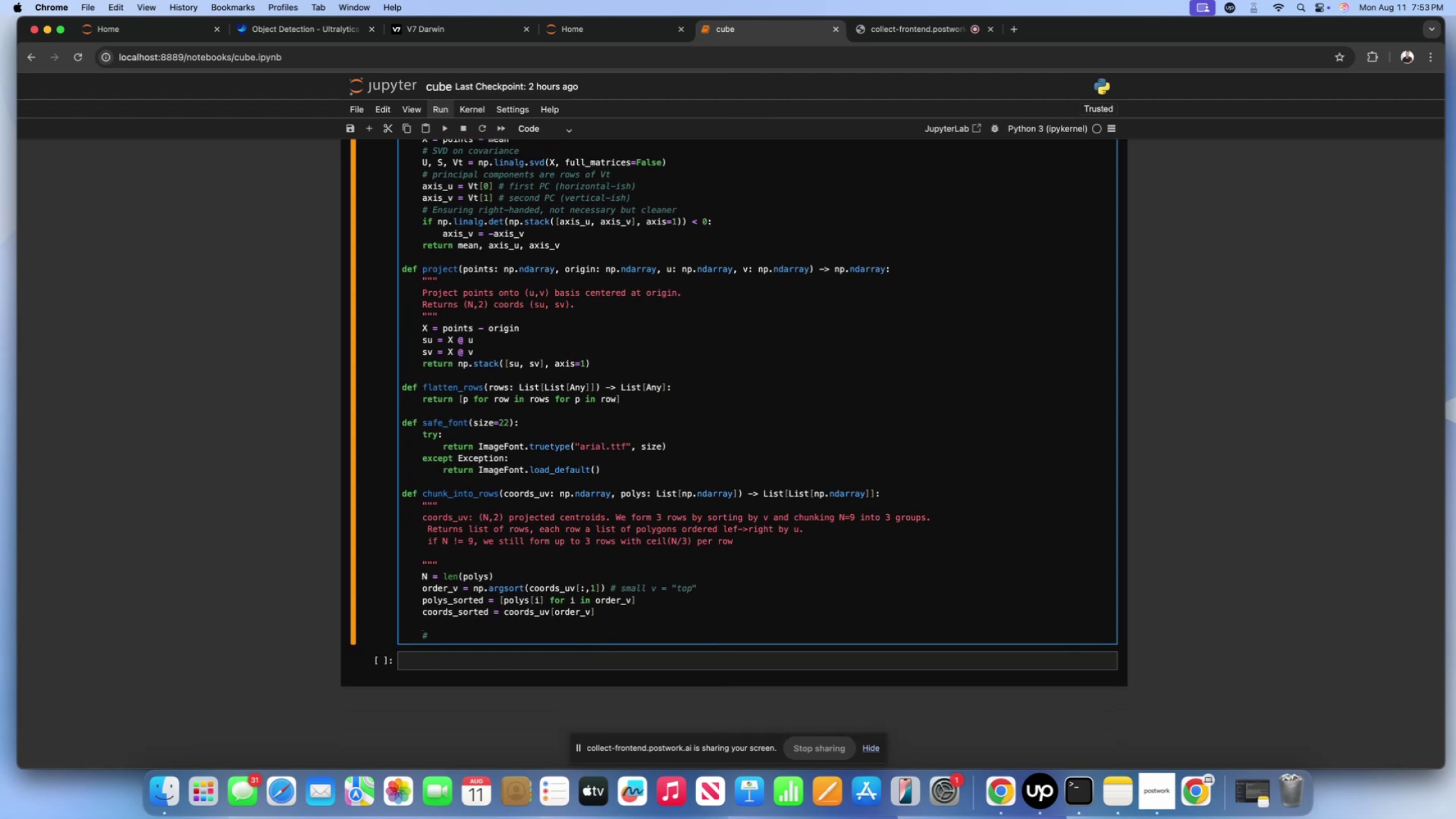 
wait(8.38)
 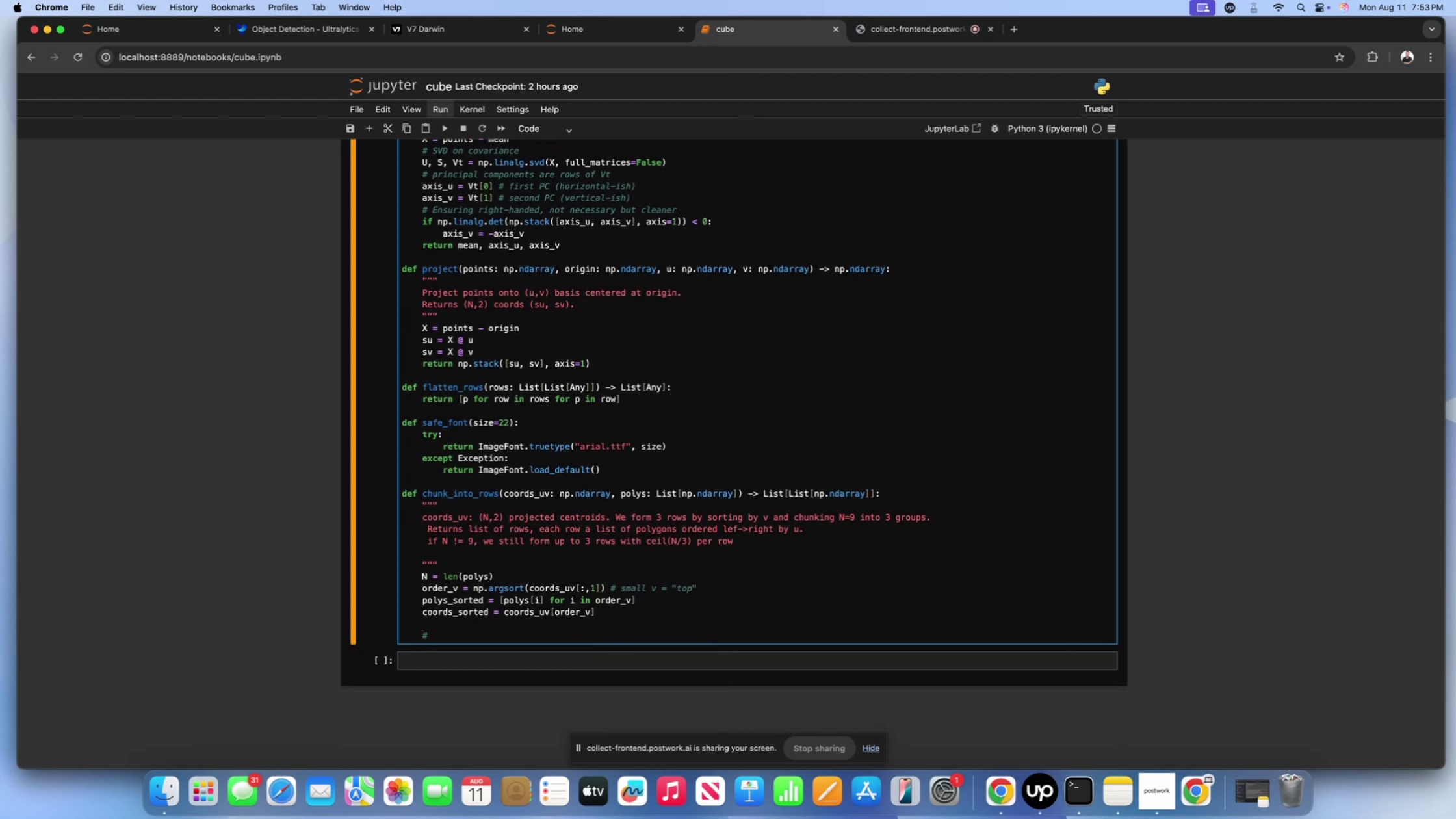 
type(Compute chunk)
 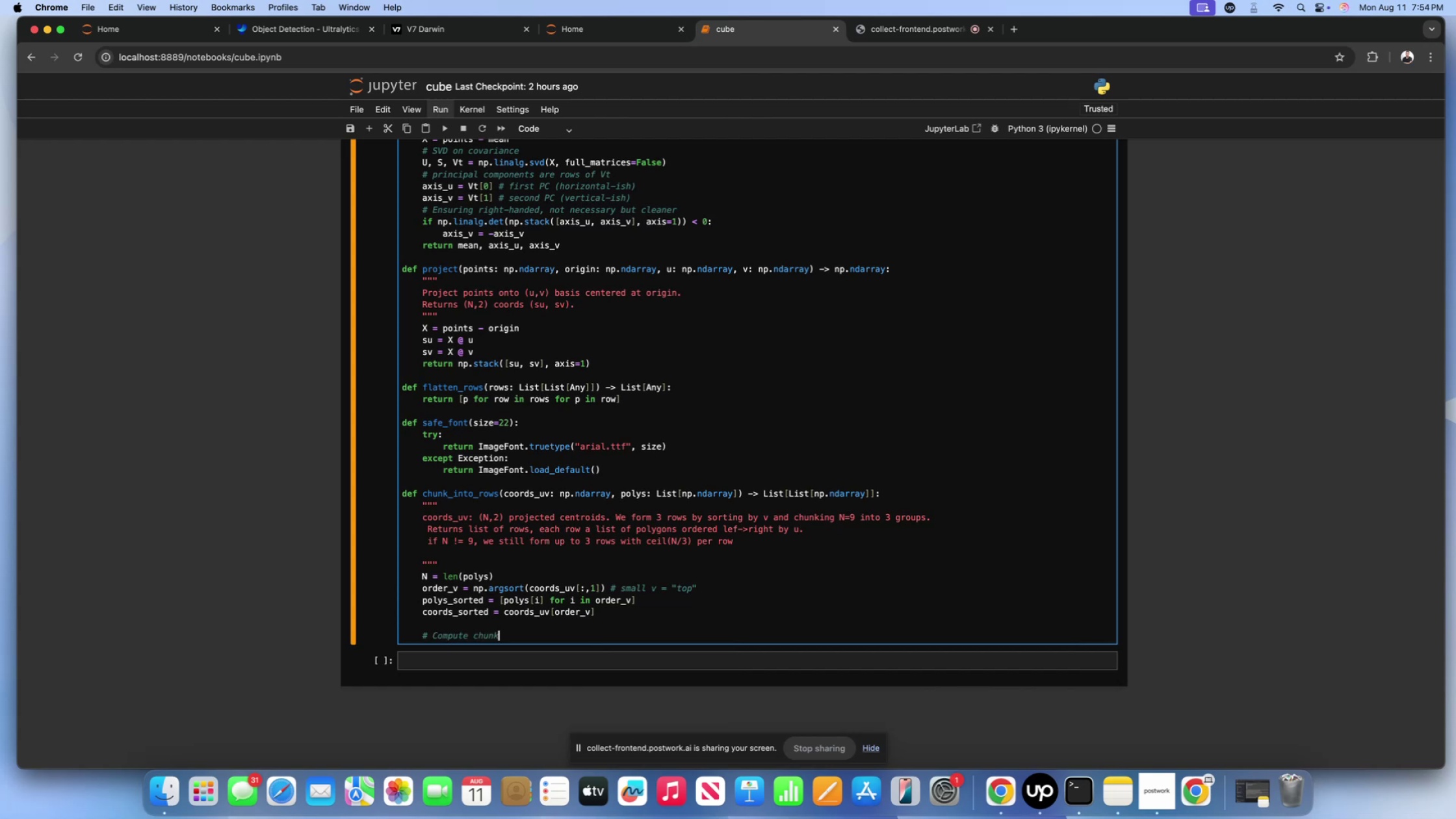 
type( sizes )
 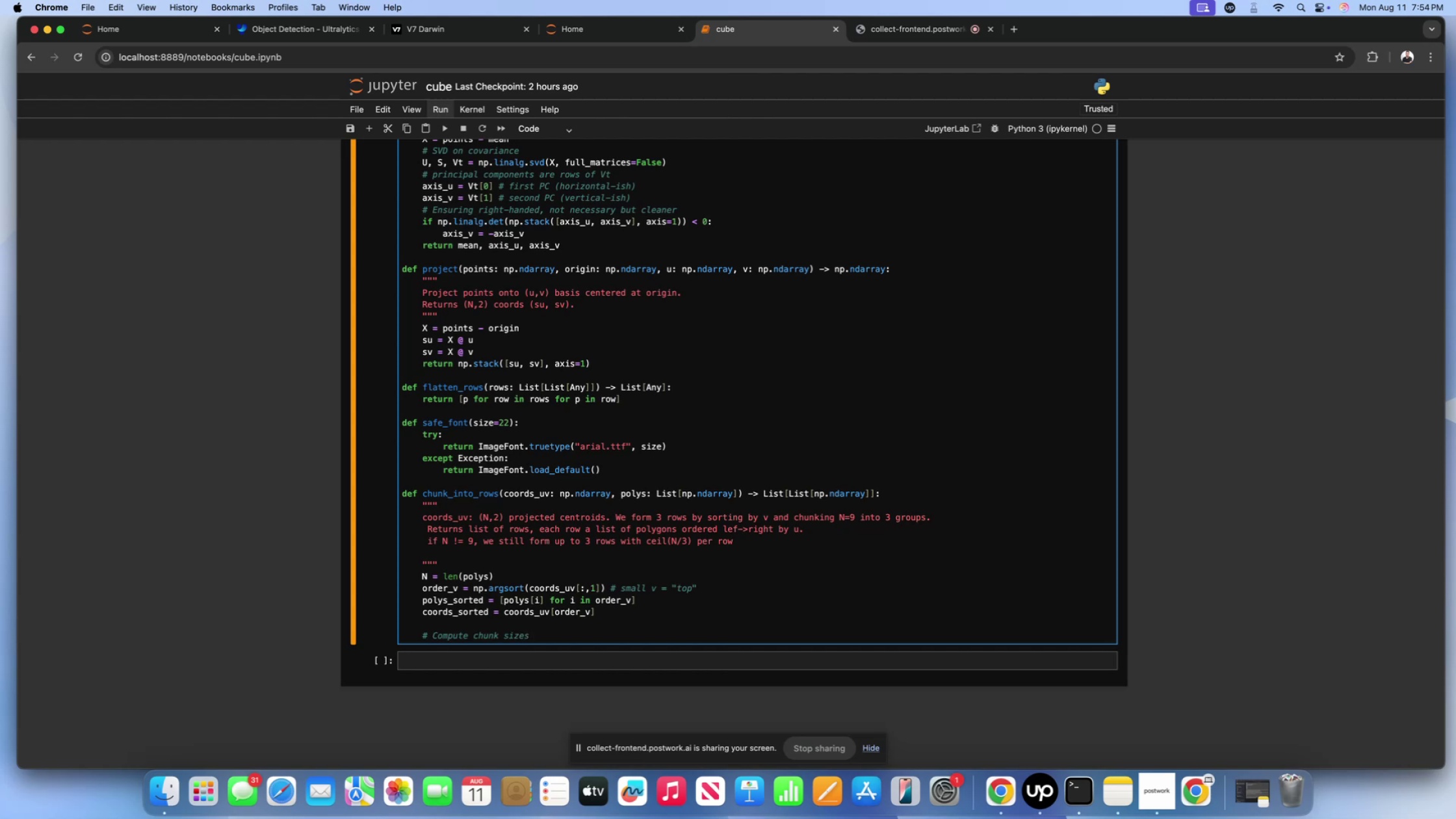 
wait(8.57)
 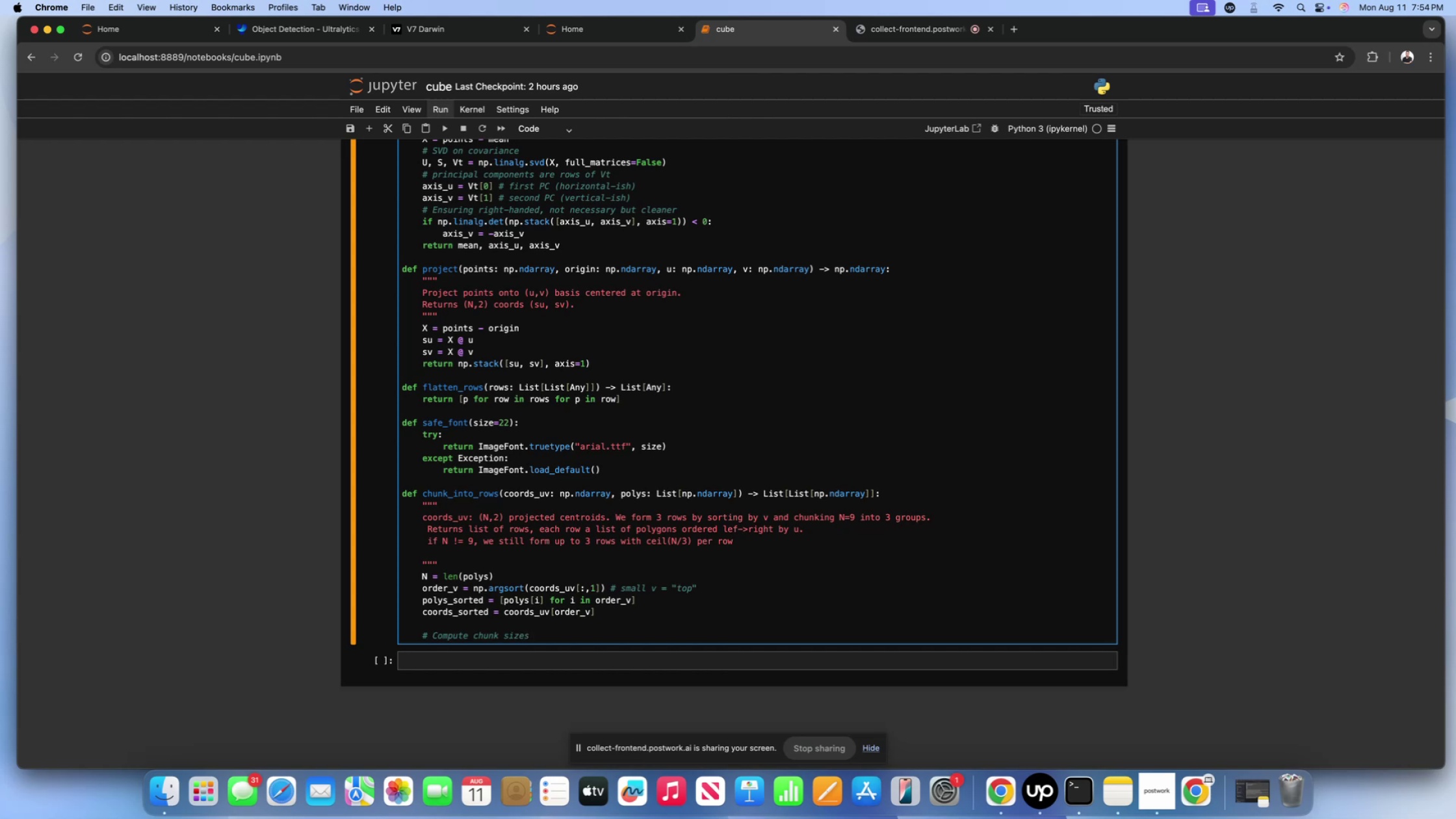 
key(Backspace)
type(: prefer 3 rows as balanced as possbile)
 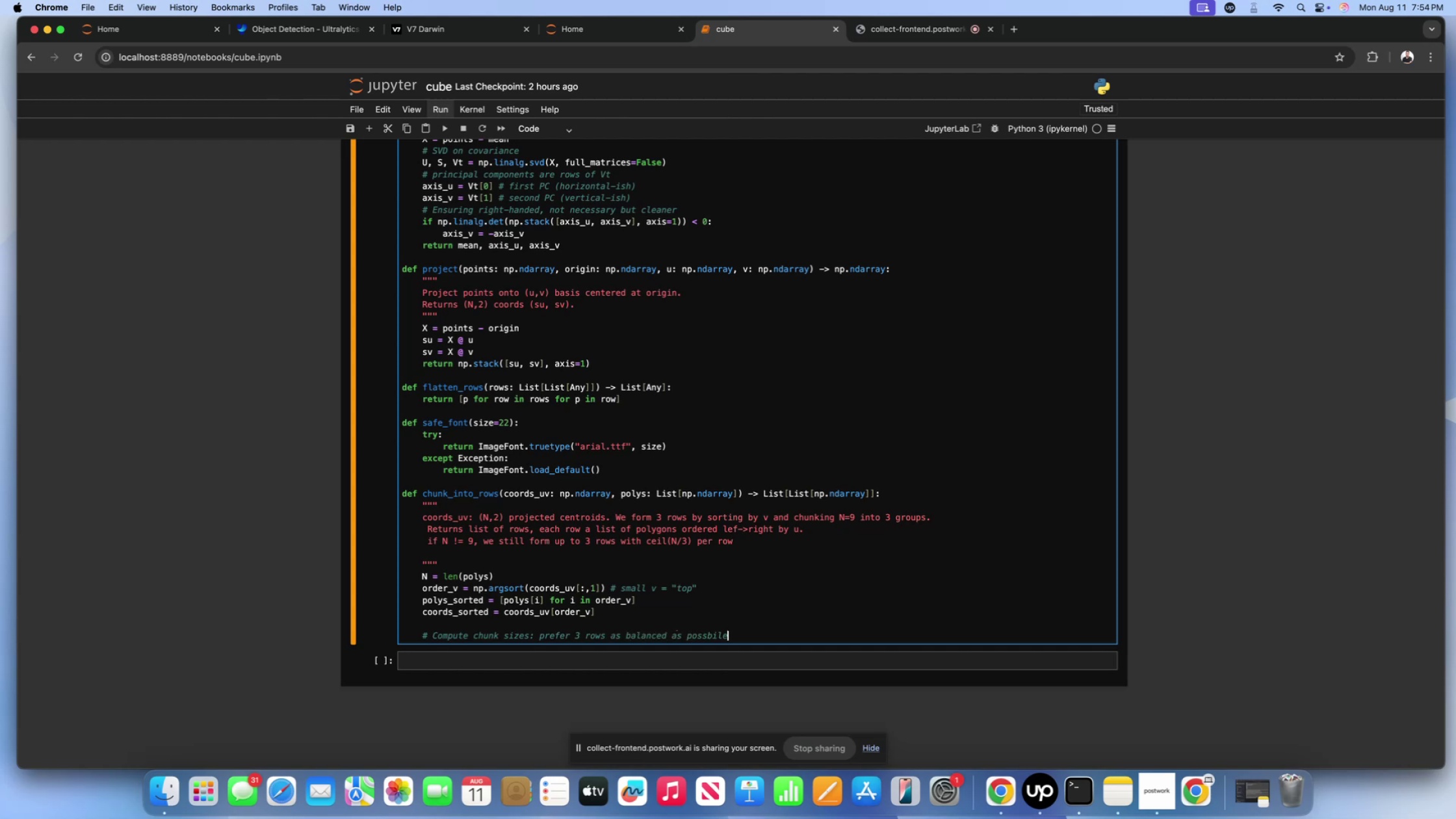 
key(Enter)
 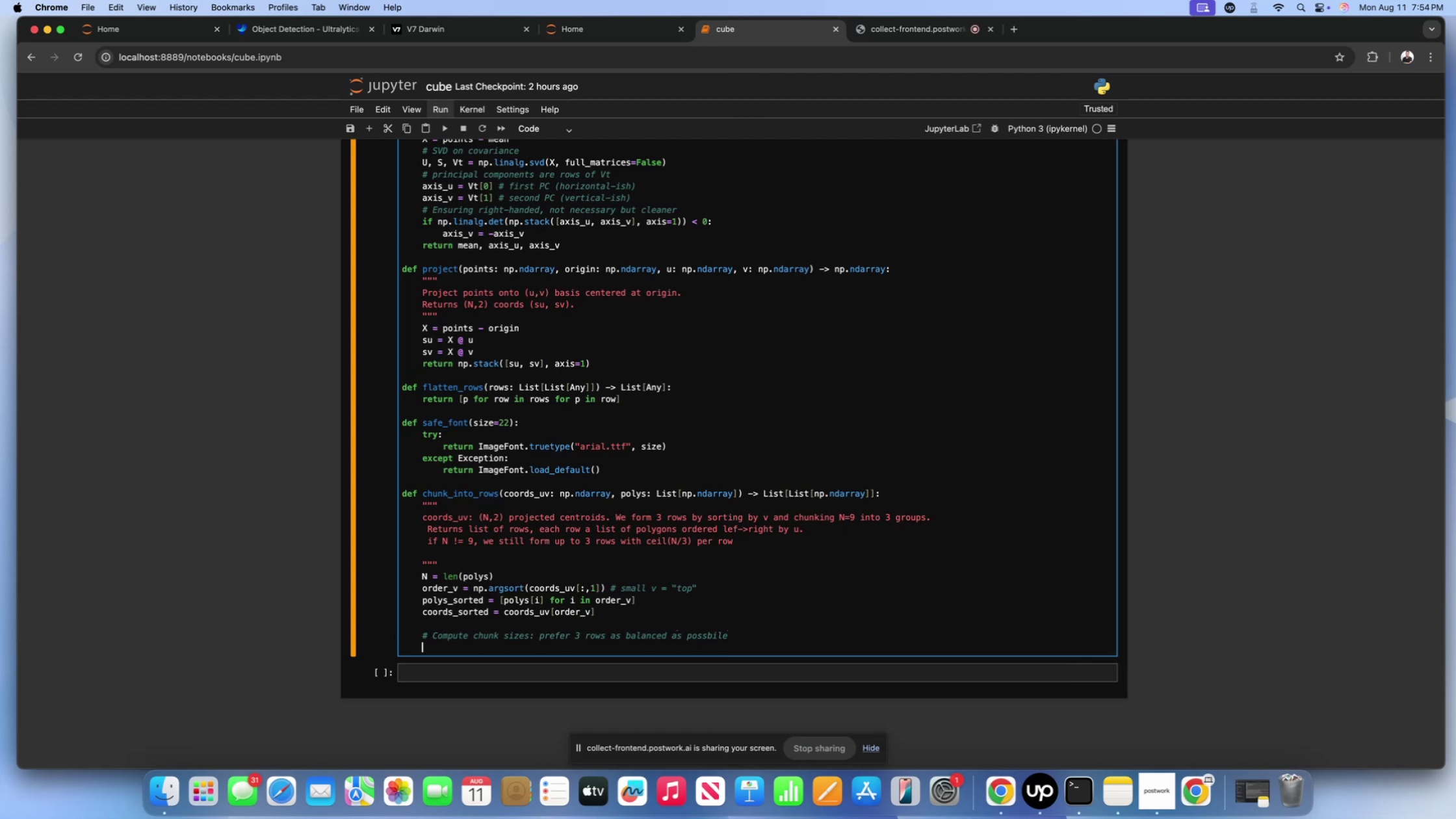 
type(row_count = [])
 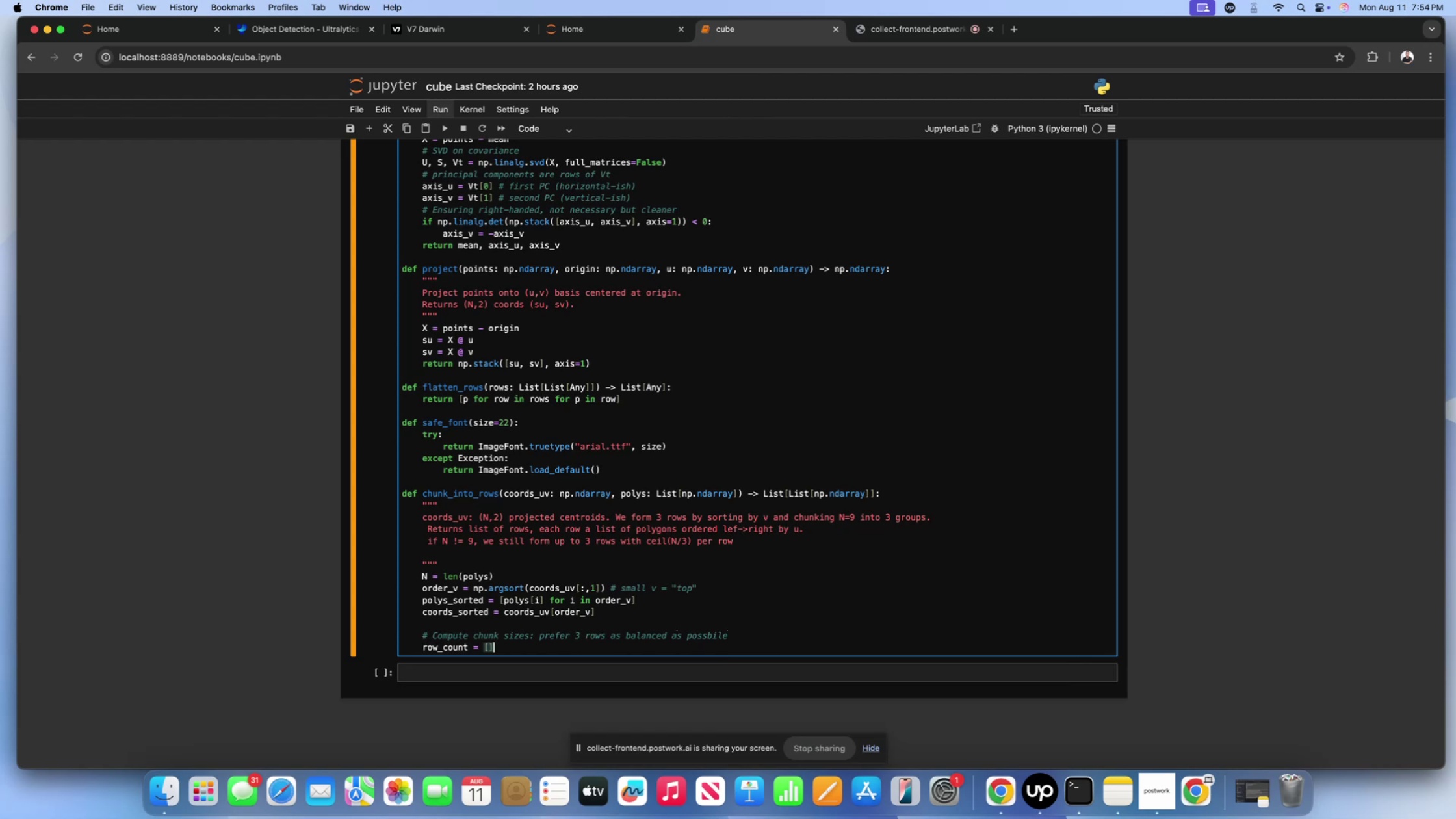 
key(ArrowLeft)
 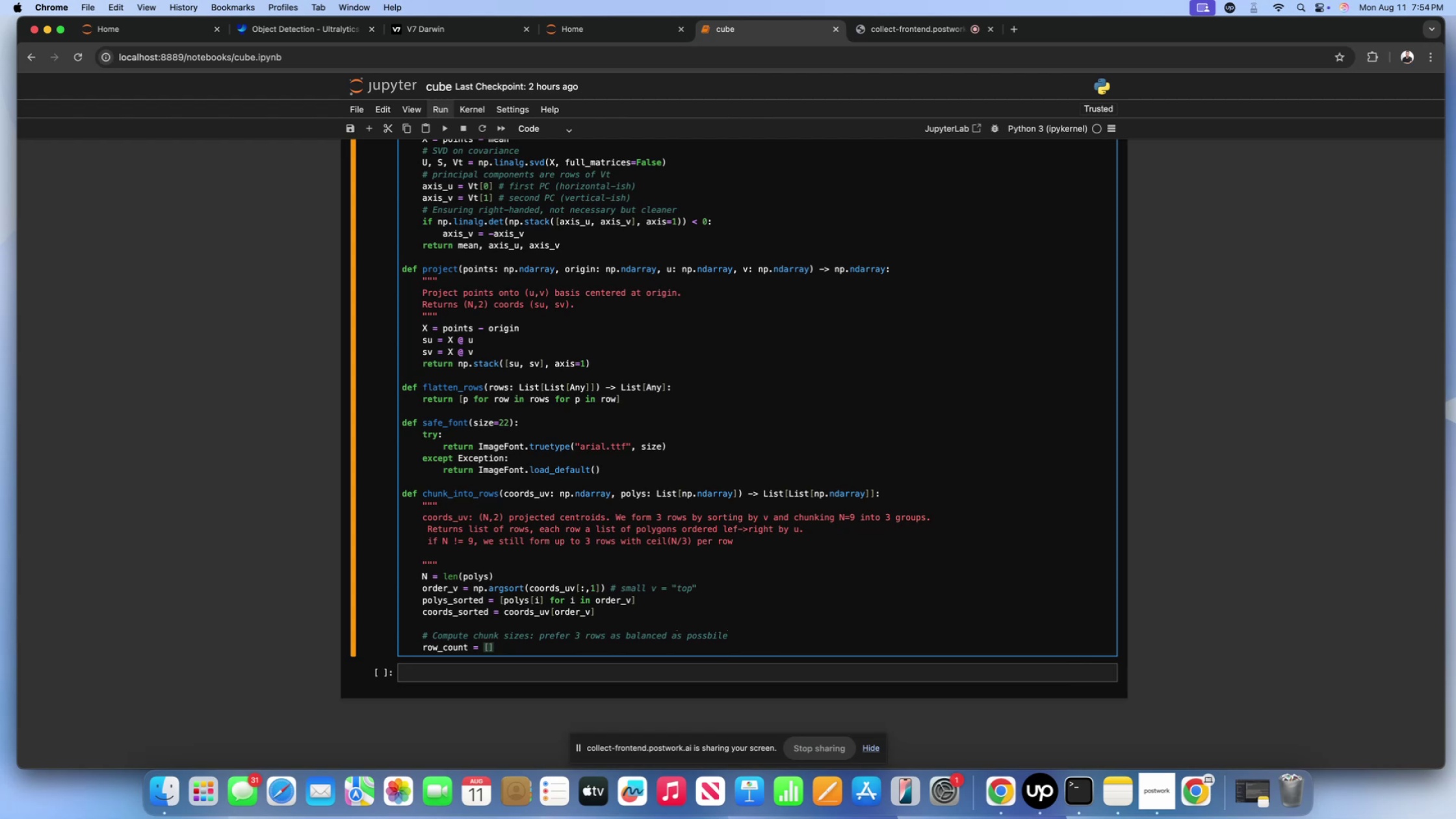 
key(CapsLock)
 